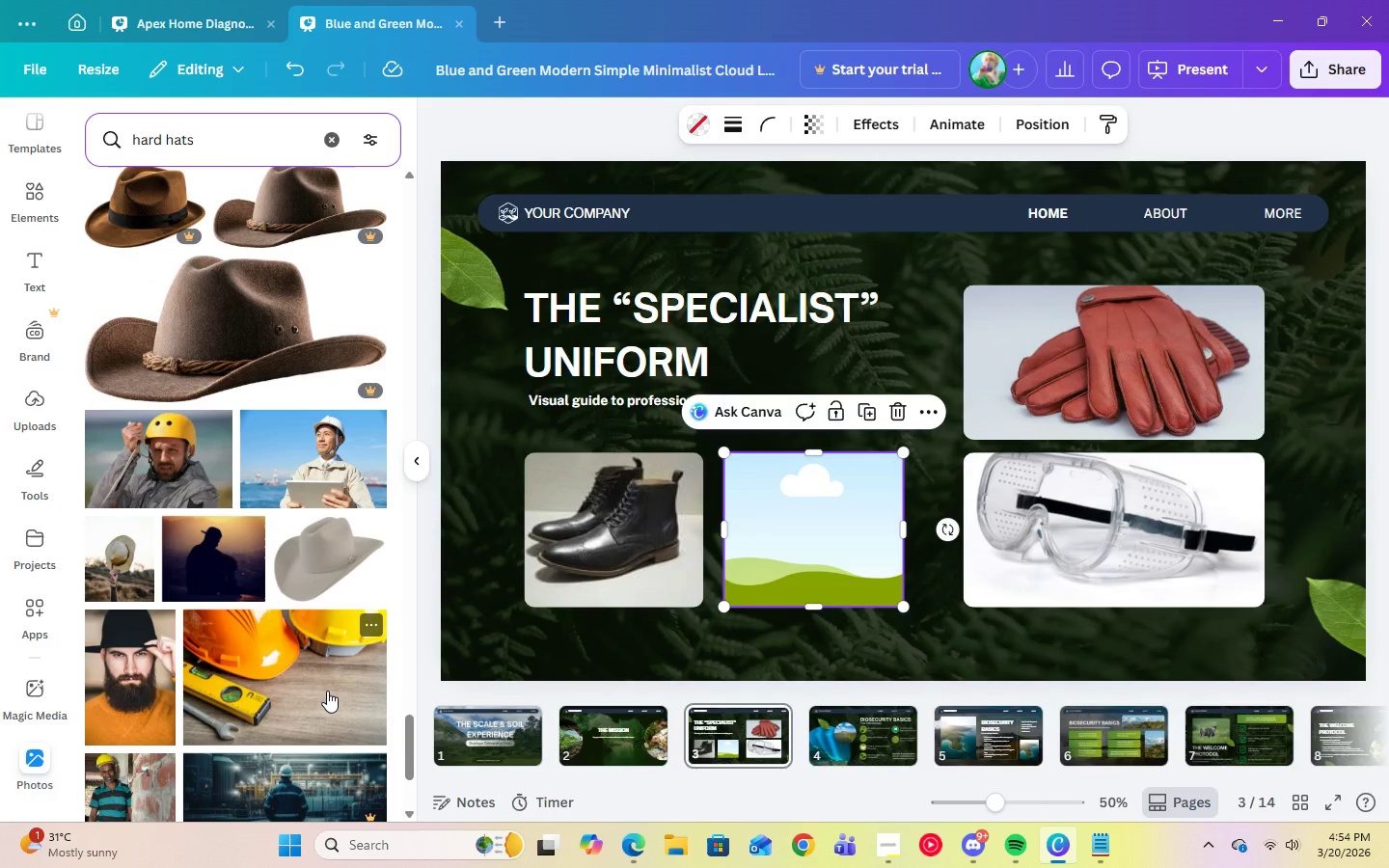 
mouse_move([200, 633])
 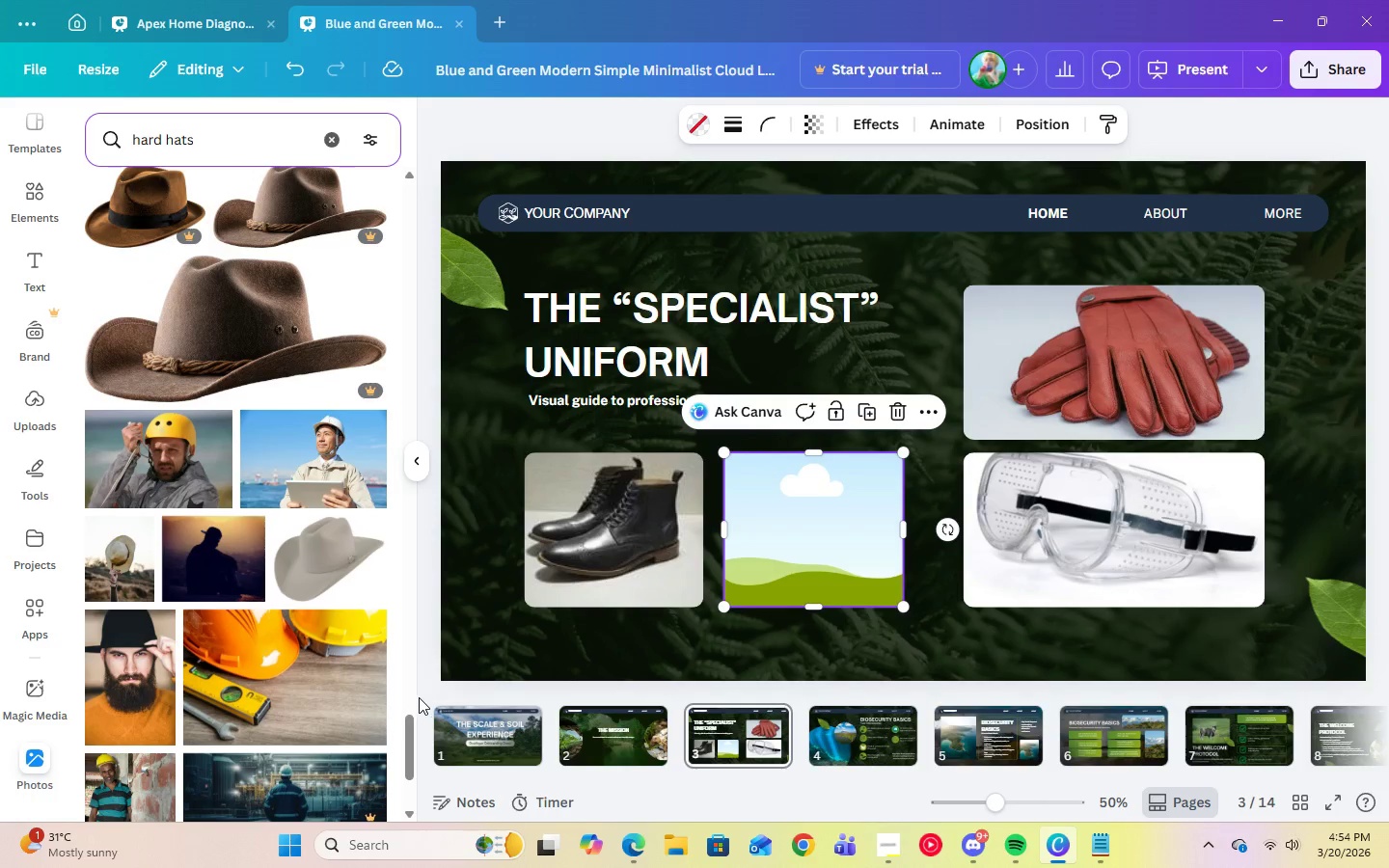 
scroll: coordinate [315, 697], scroll_direction: down, amount: 5.0
 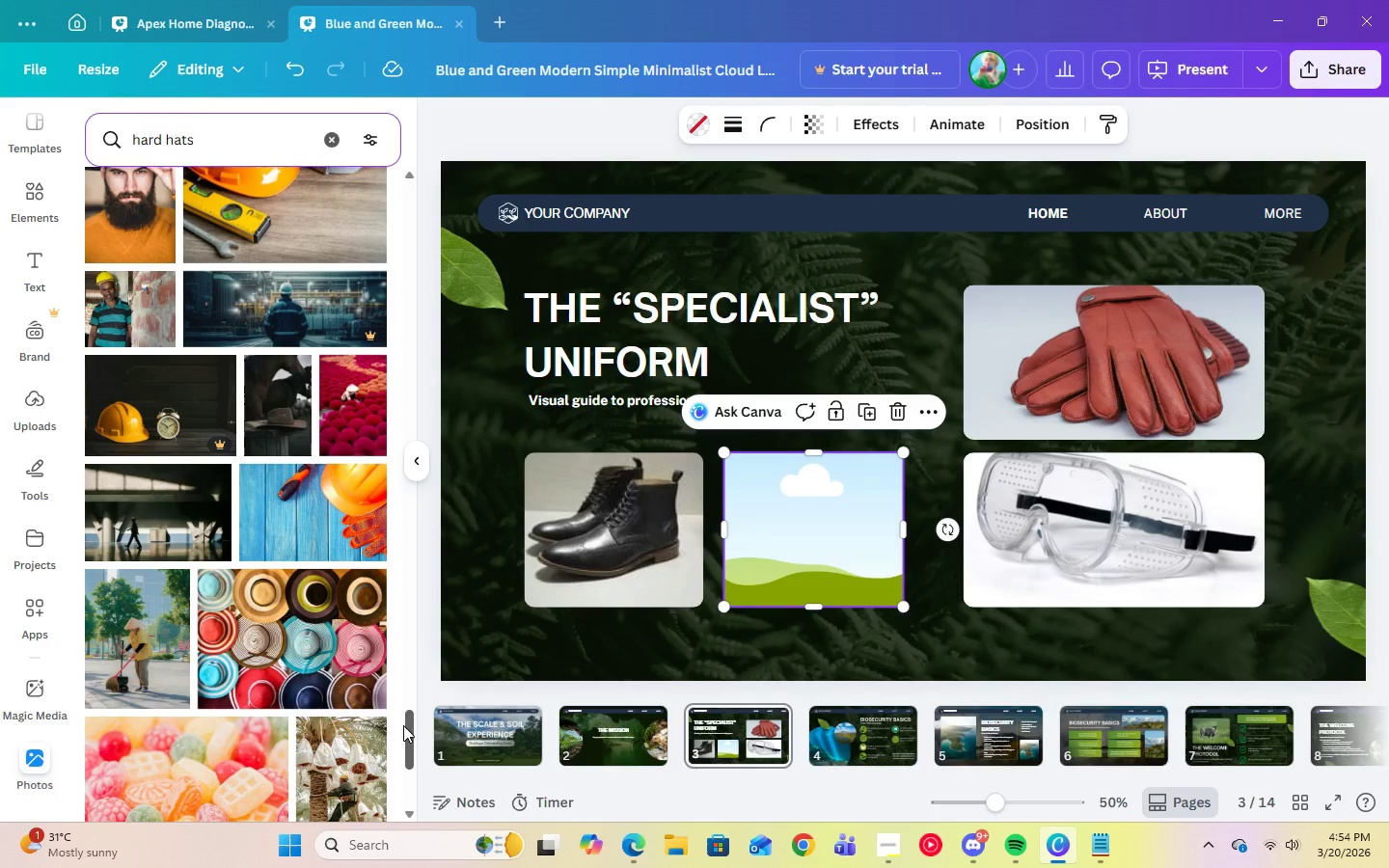 
left_click_drag(start_coordinate=[409, 727], to_coordinate=[351, 400])
 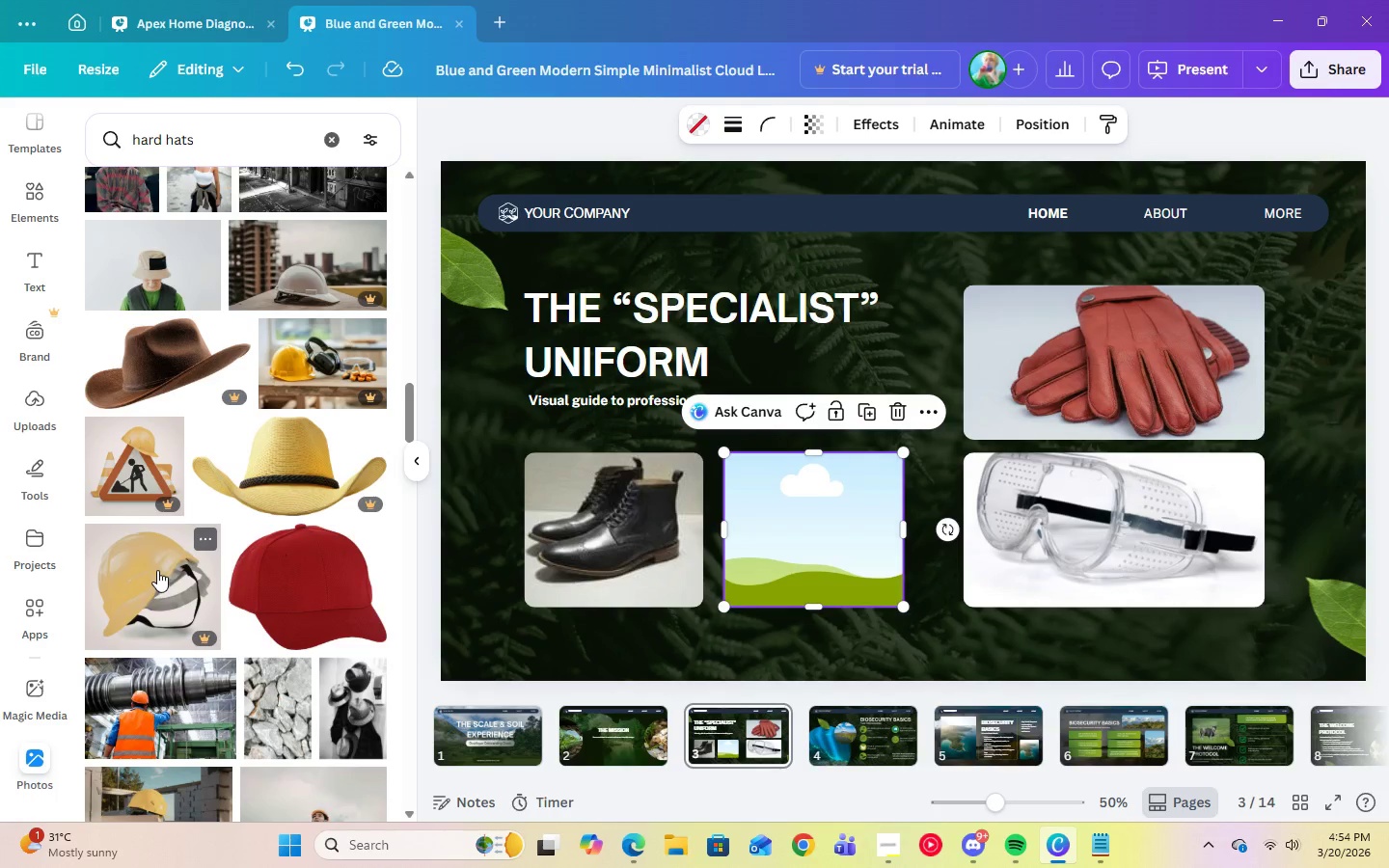 
scroll: coordinate [278, 634], scroll_direction: up, amount: 10.0
 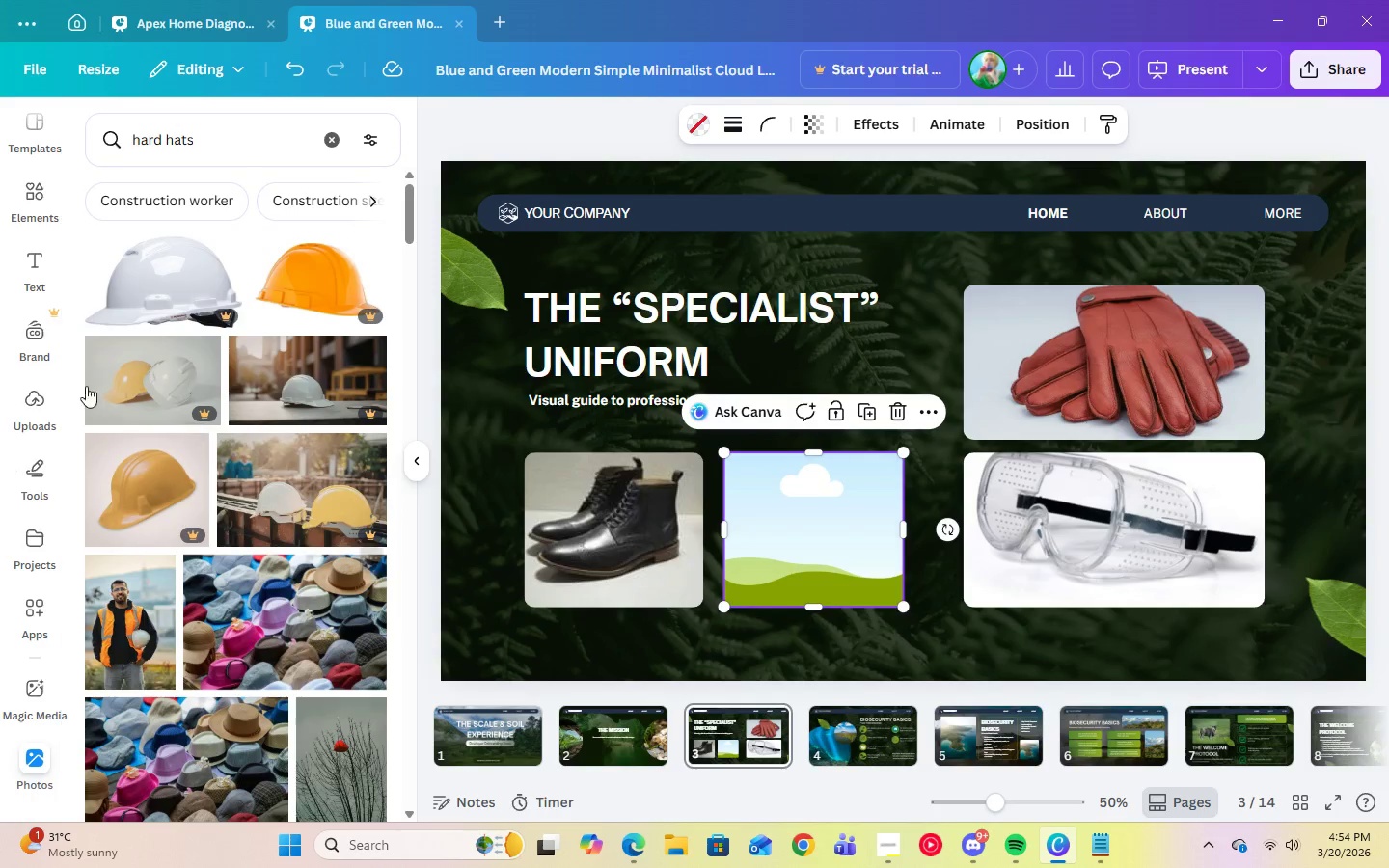 
left_click([848, 77])
 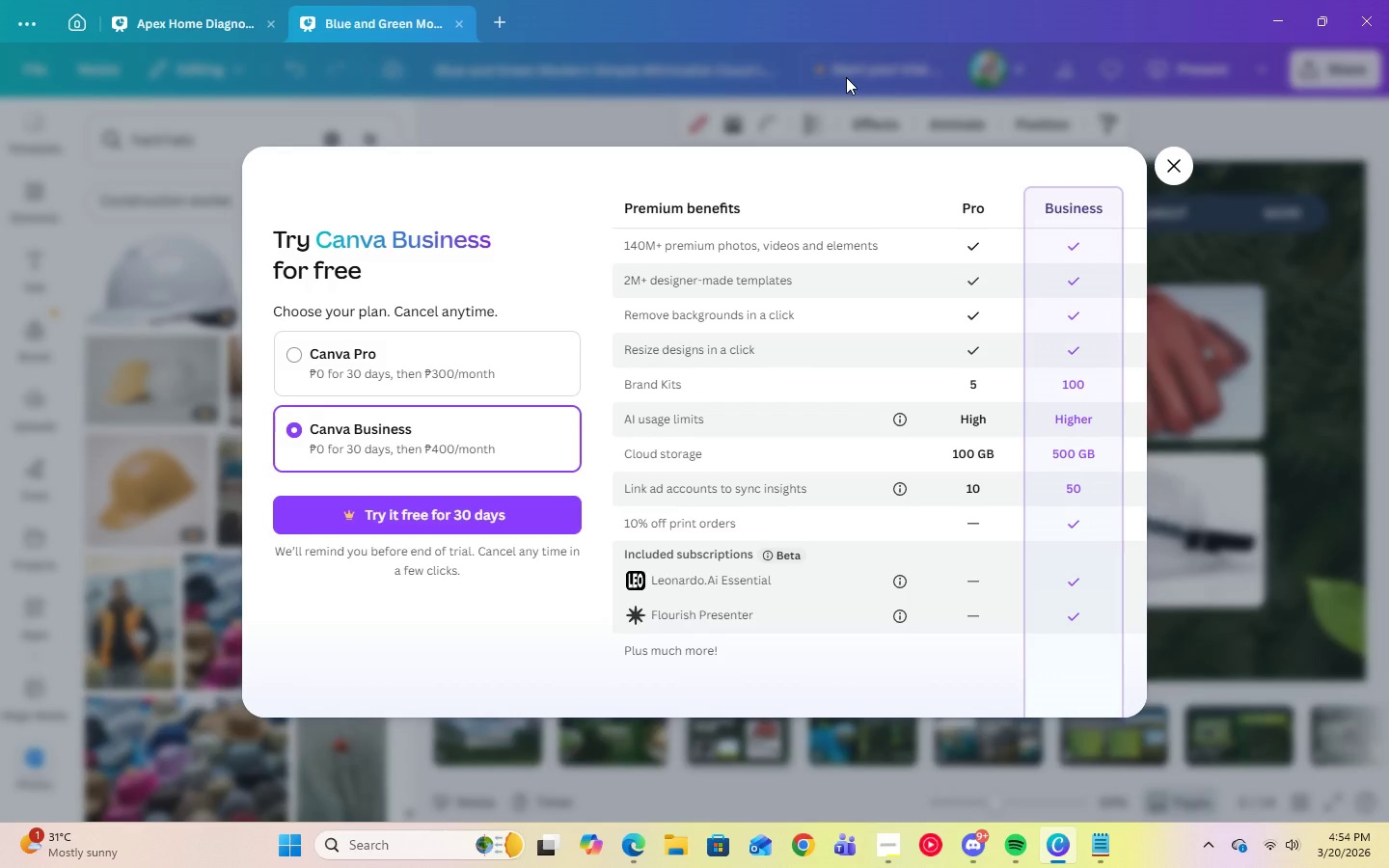 
left_click([359, 379])
 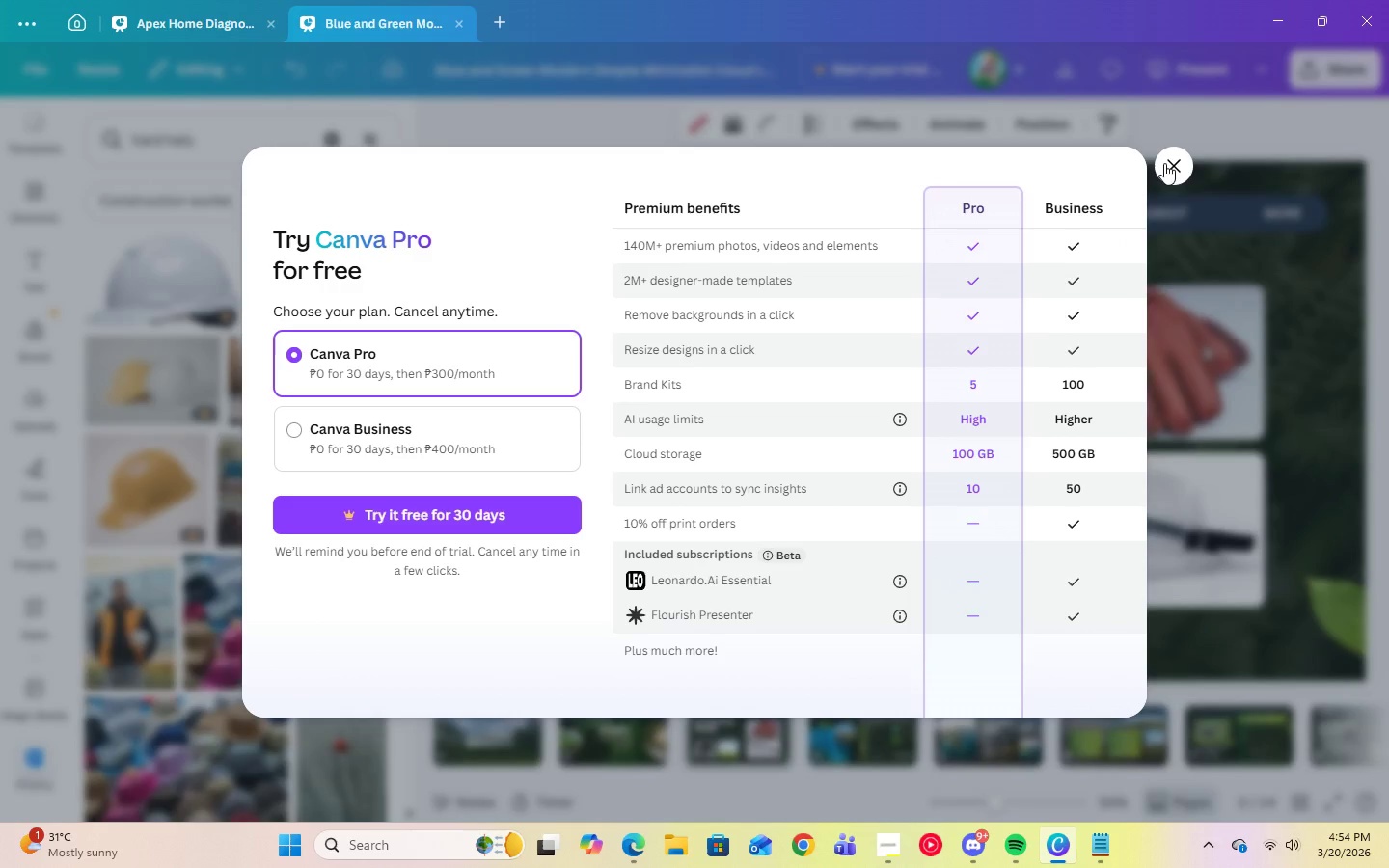 
wait(5.42)
 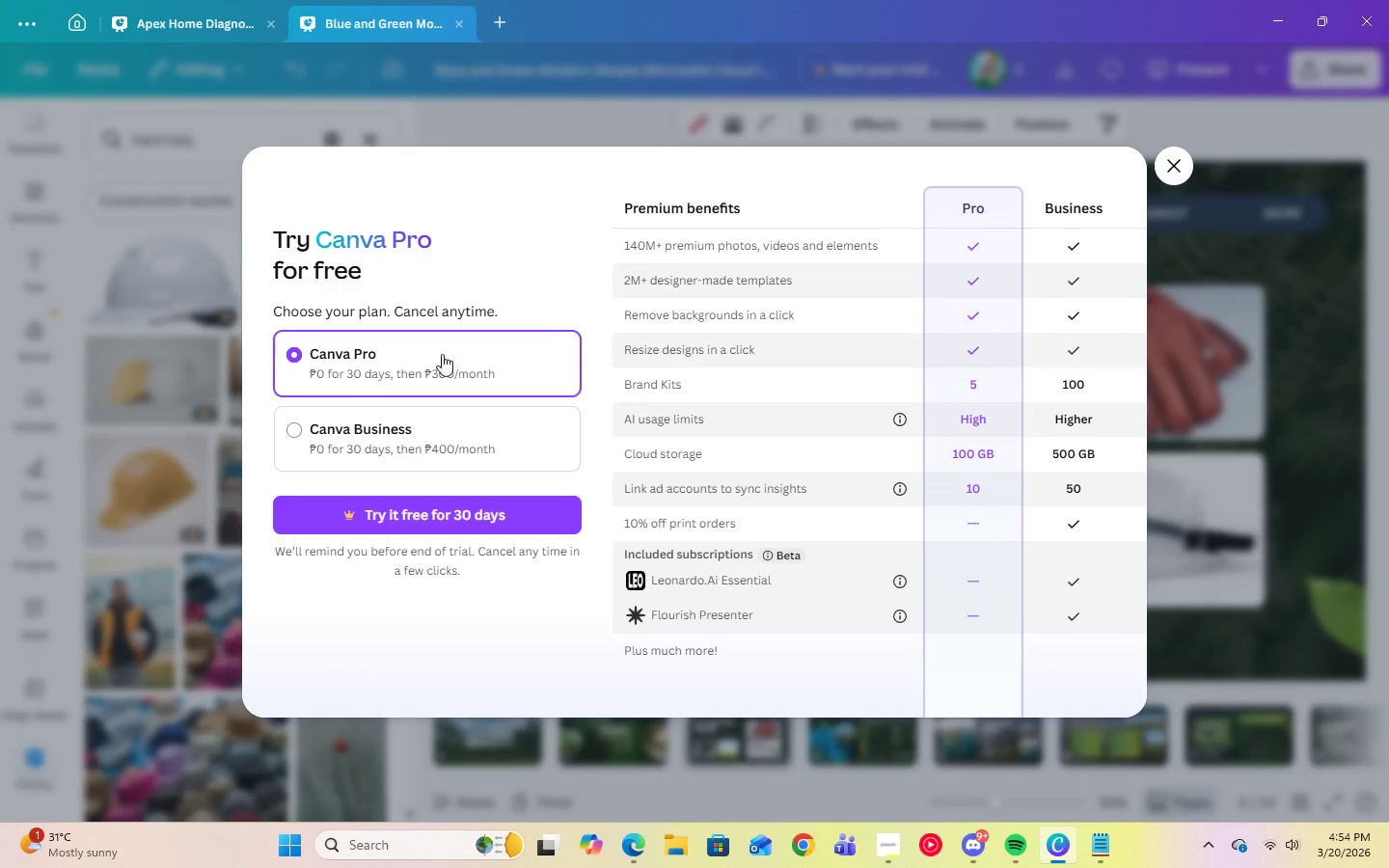 
left_click([1169, 167])
 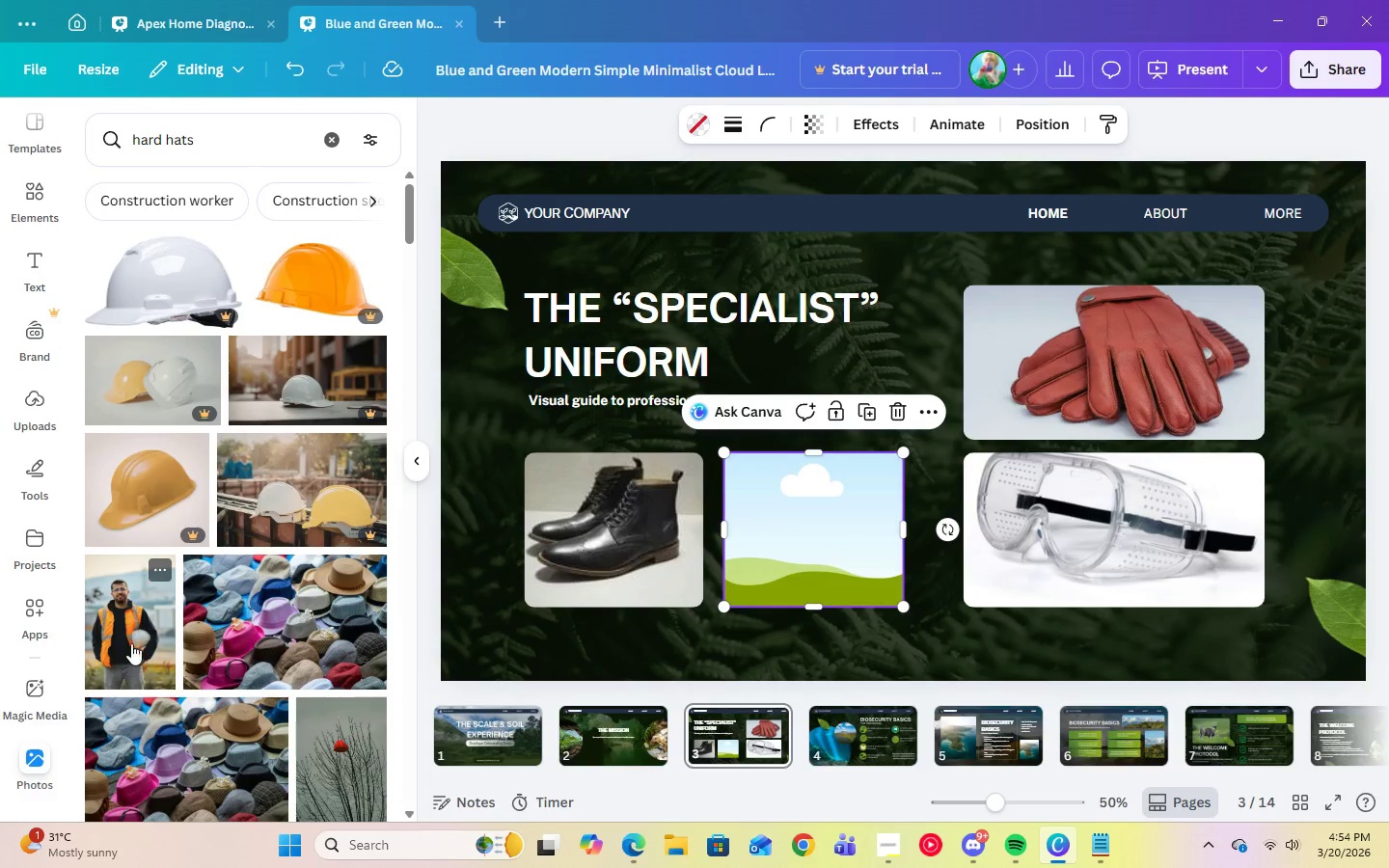 
scroll: coordinate [278, 646], scroll_direction: down, amount: 4.0
 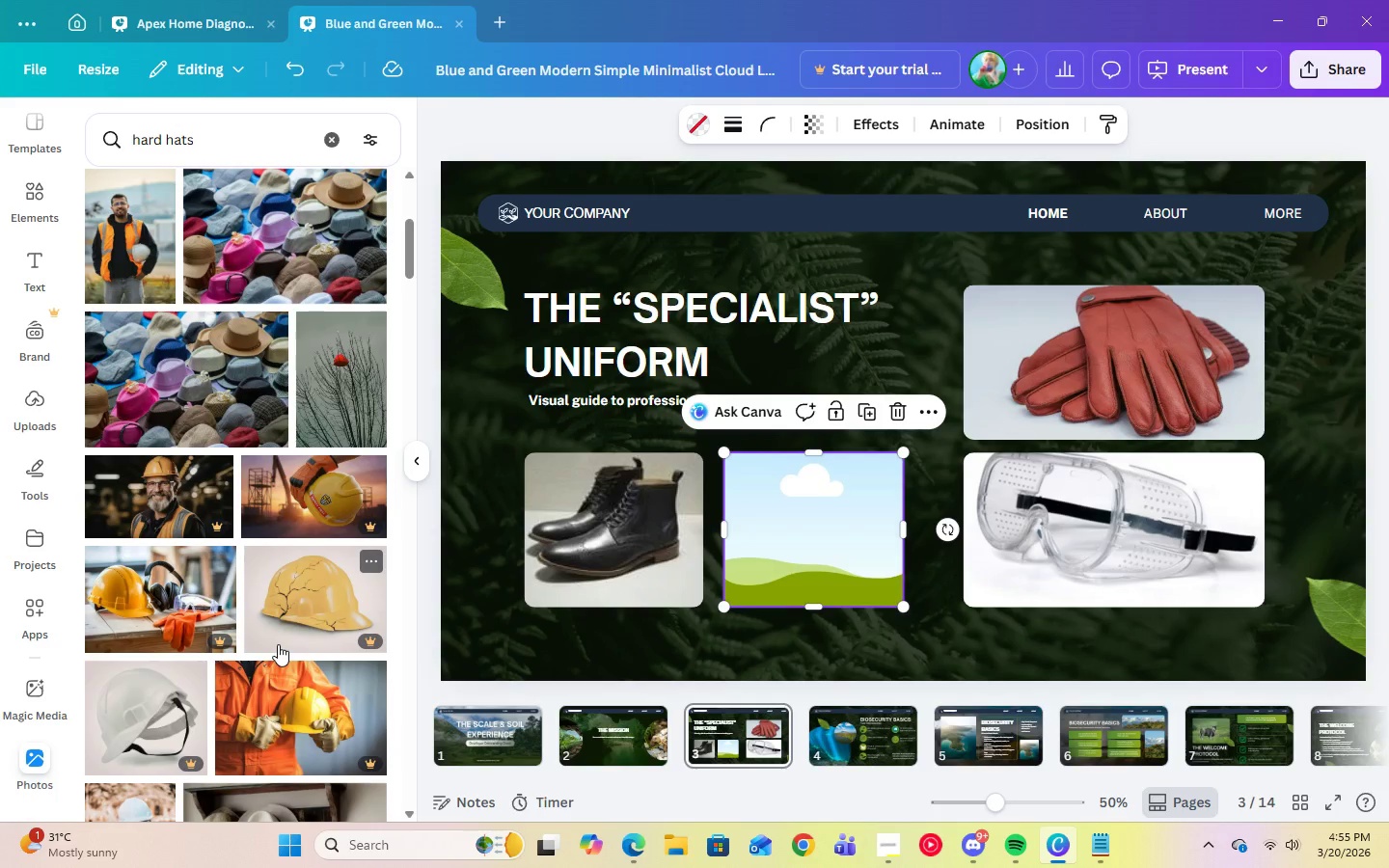 
scroll: coordinate [277, 637], scroll_direction: up, amount: 3.0
 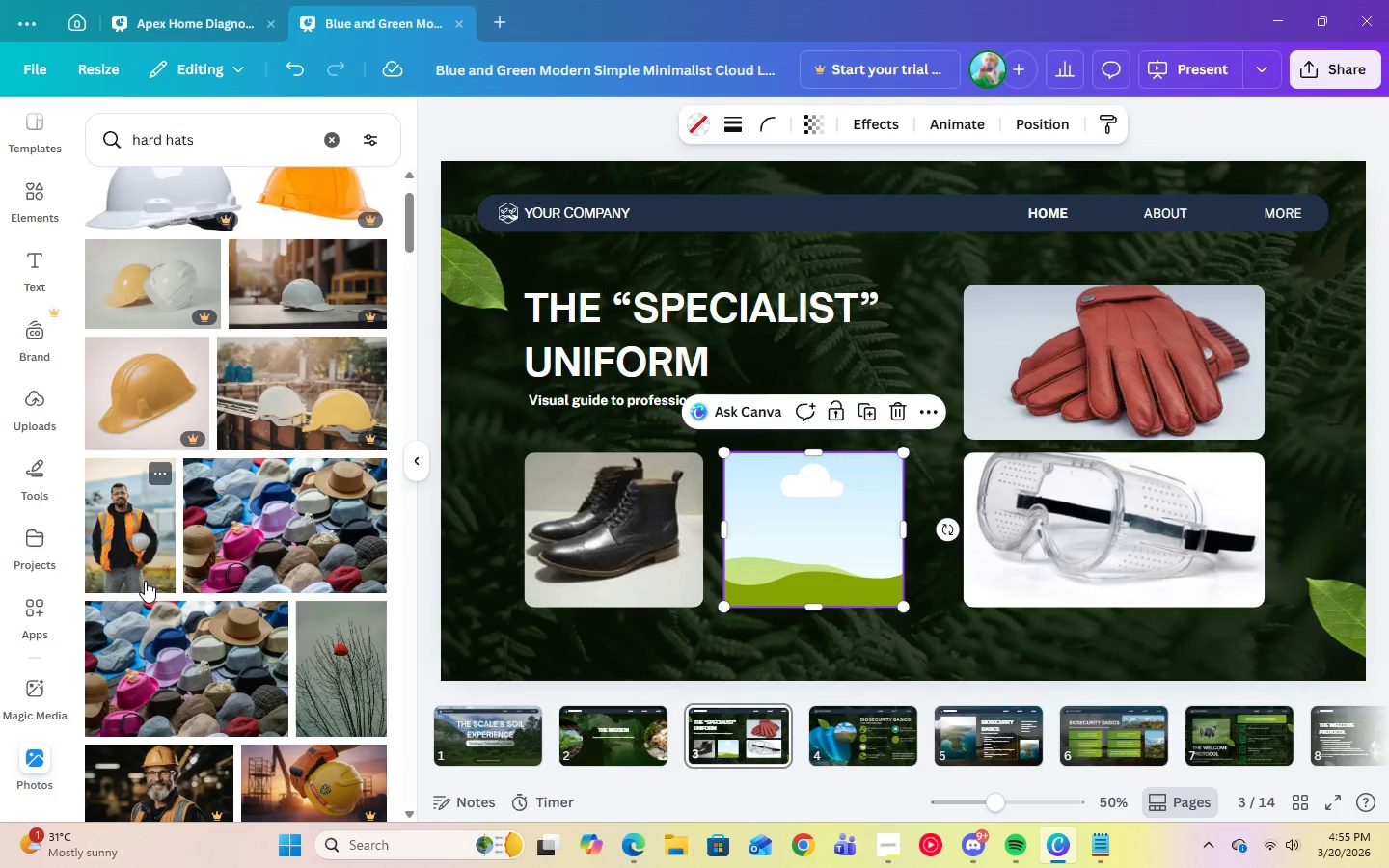 
scroll: coordinate [158, 610], scroll_direction: down, amount: 4.0
 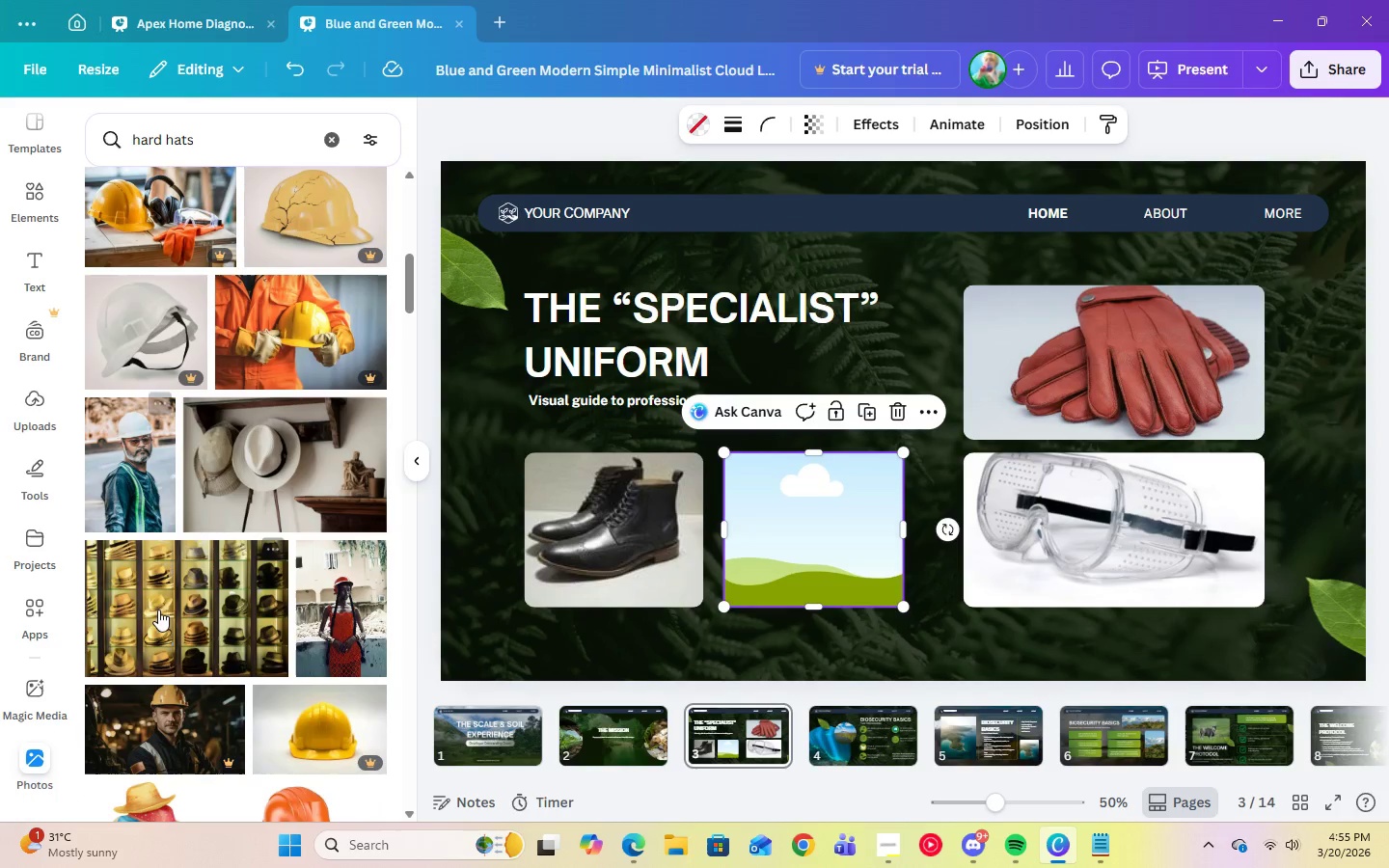 
left_click([128, 497])
 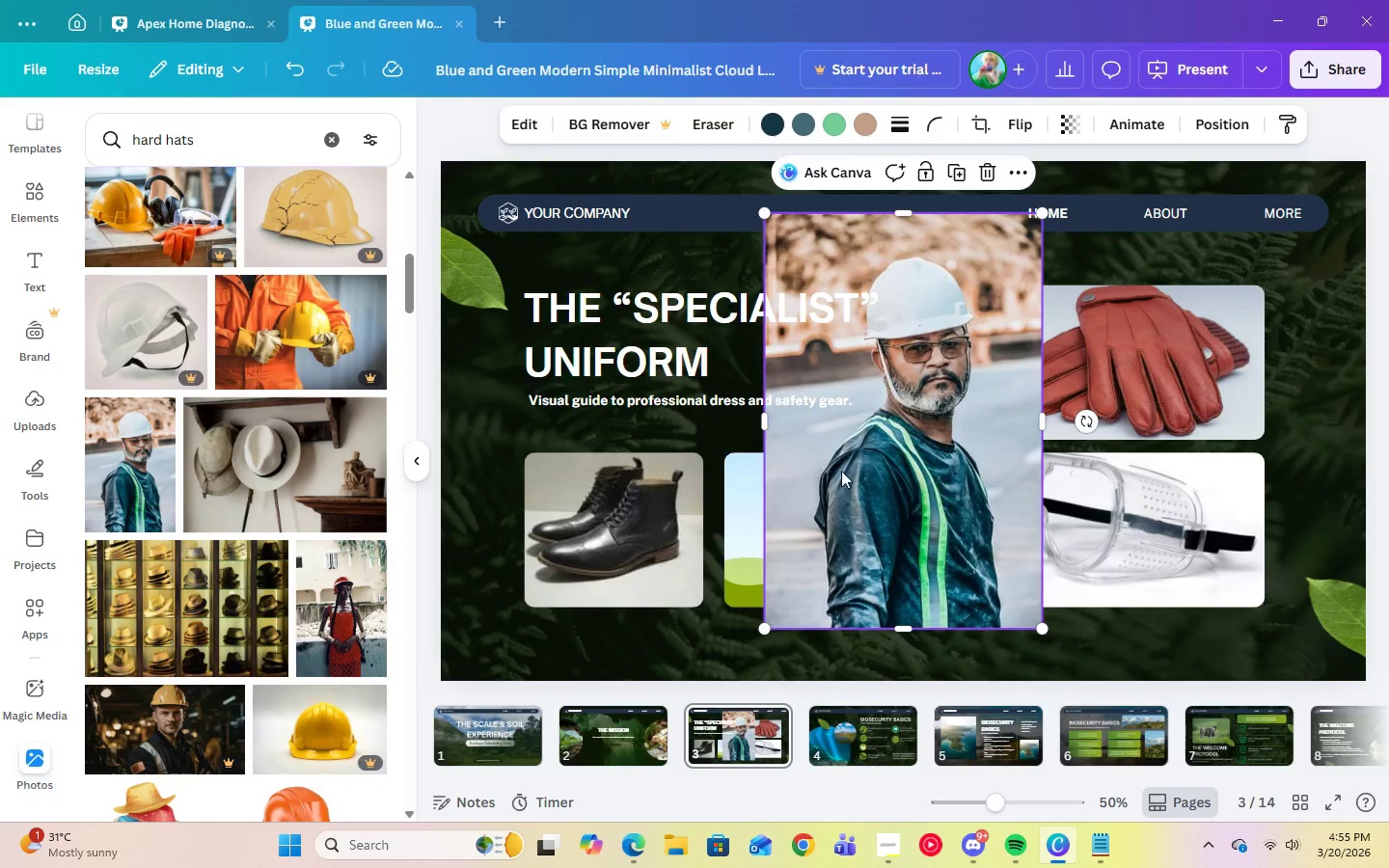 
left_click_drag(start_coordinate=[856, 483], to_coordinate=[834, 517])
 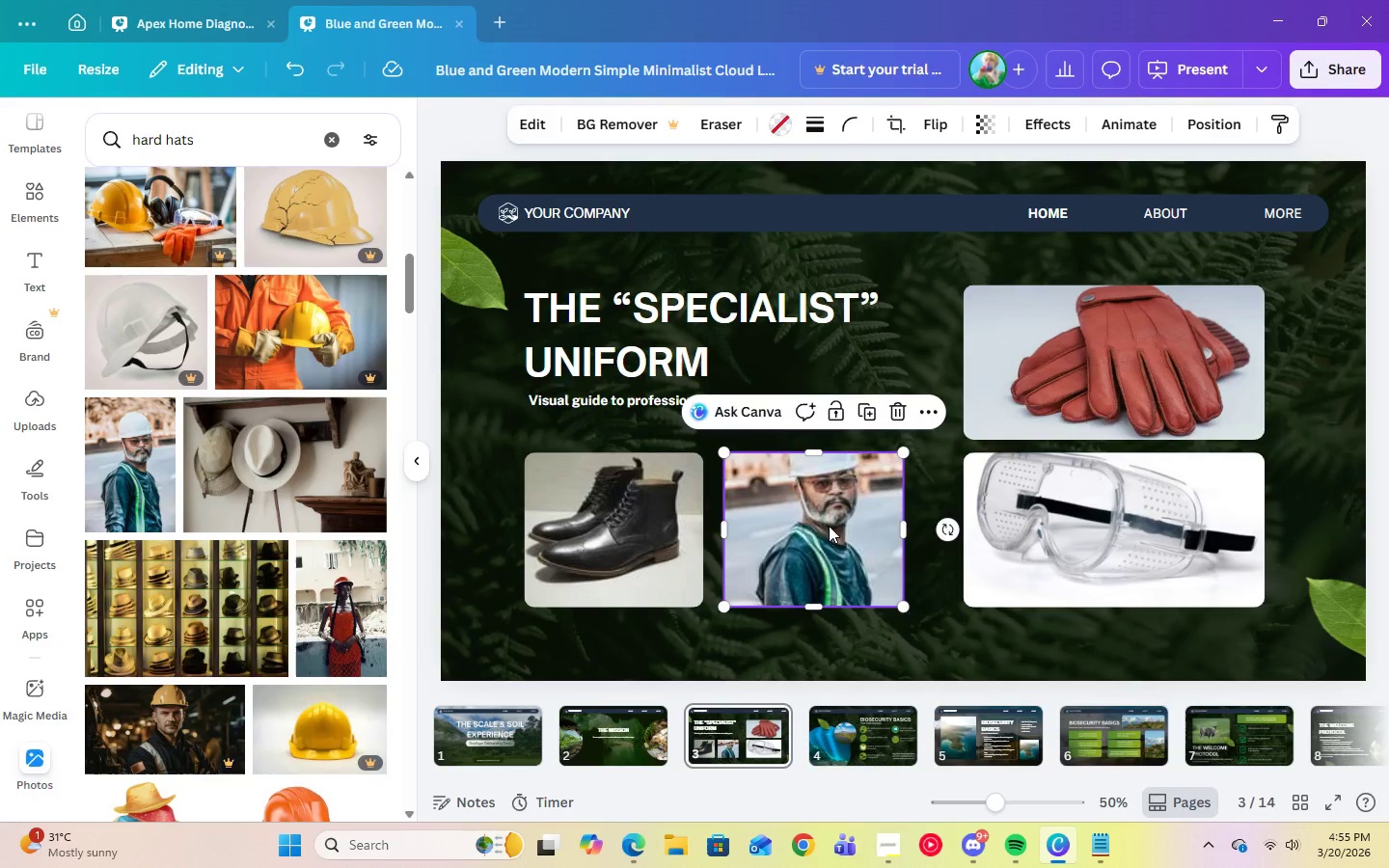 
double_click([829, 526])
 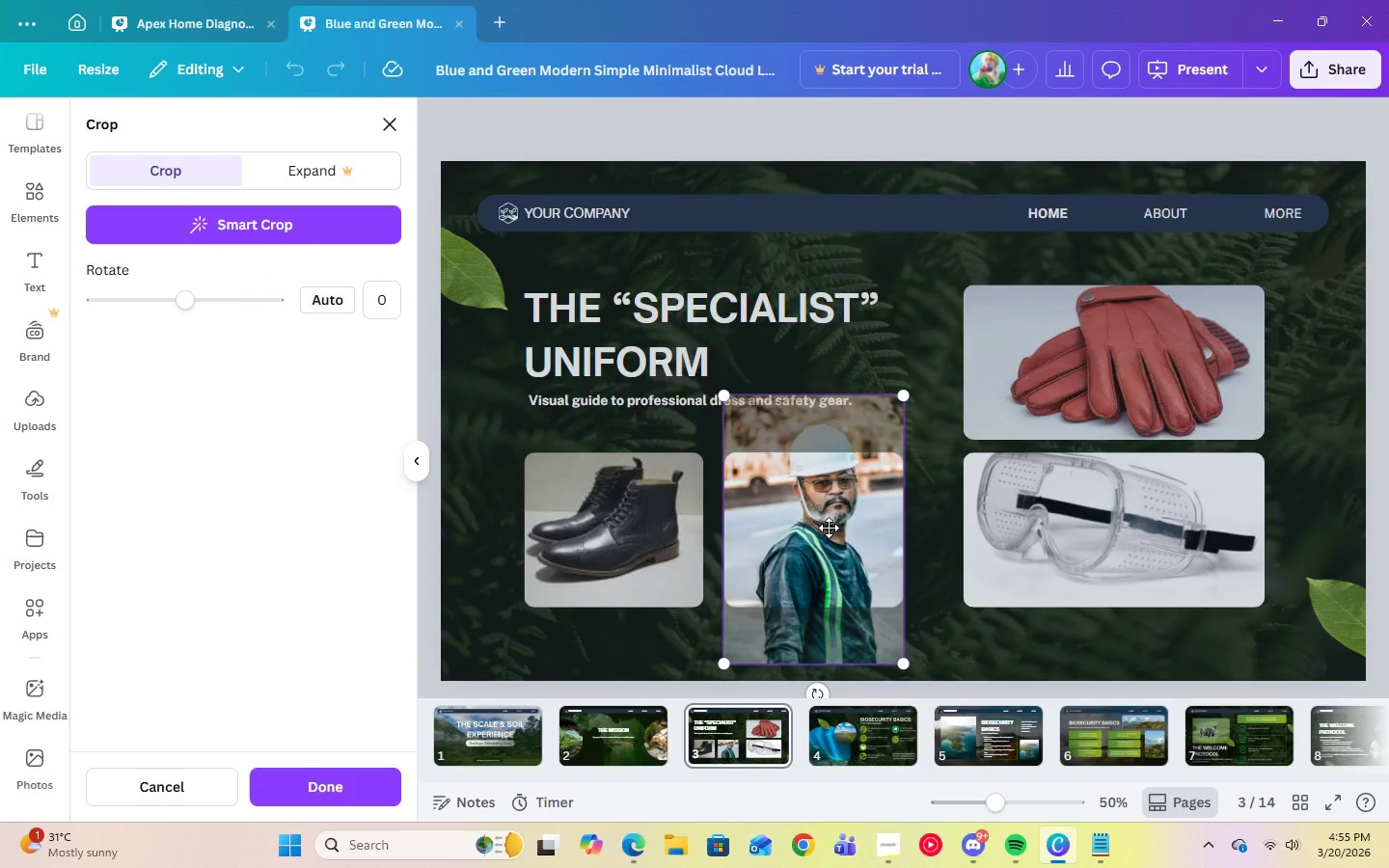 
left_click_drag(start_coordinate=[829, 526], to_coordinate=[826, 581])
 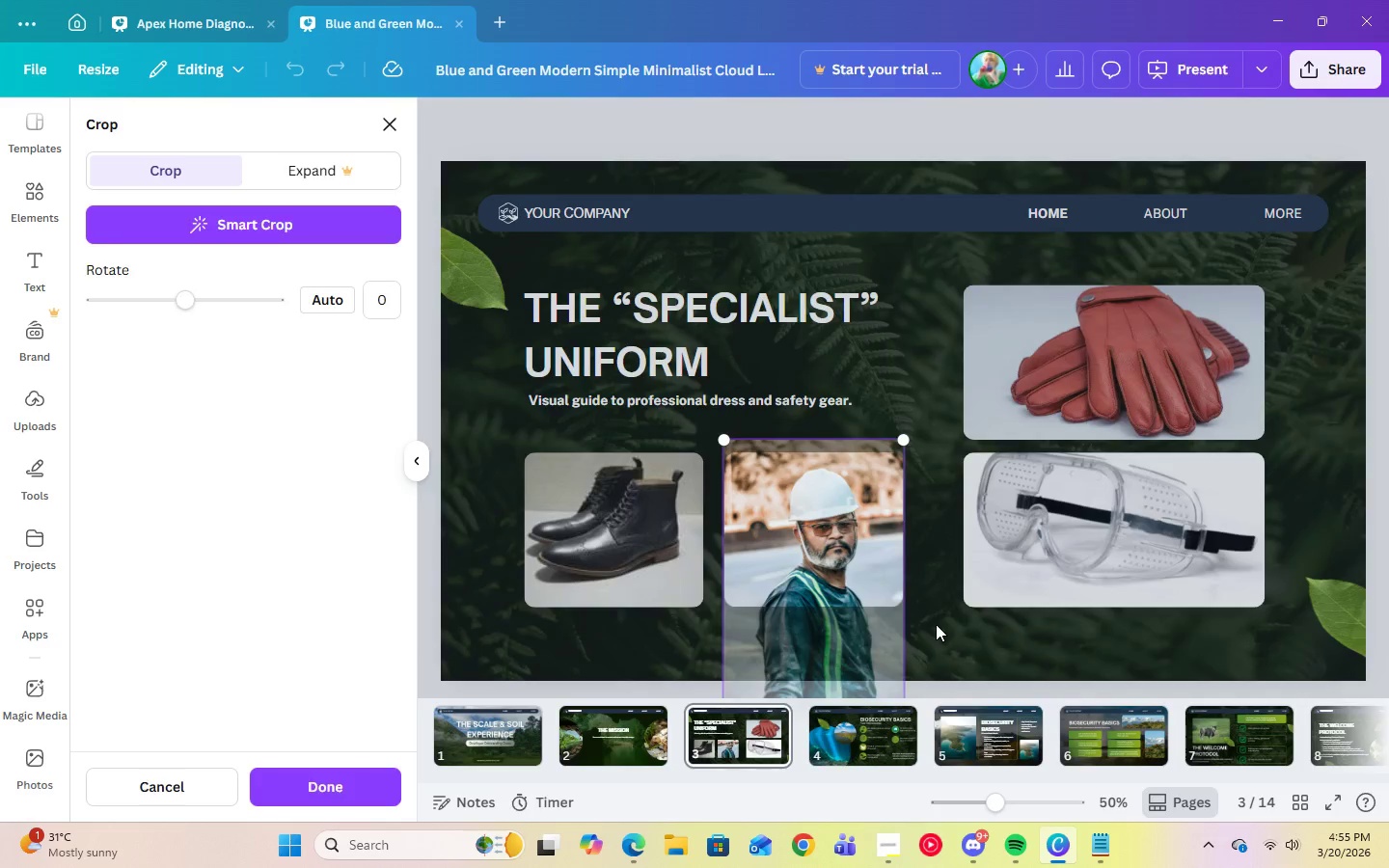 
left_click([936, 624])
 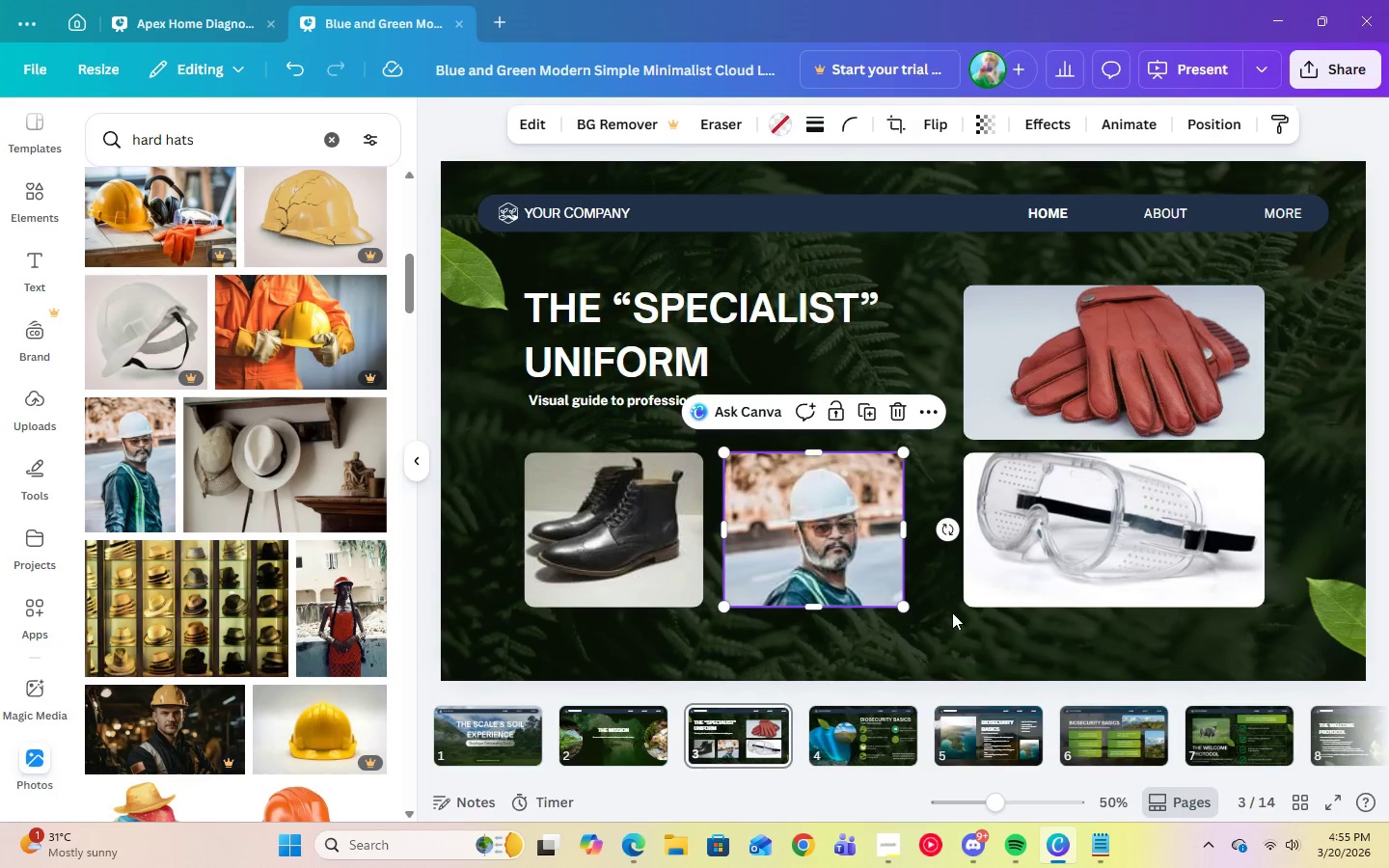 
left_click([952, 612])
 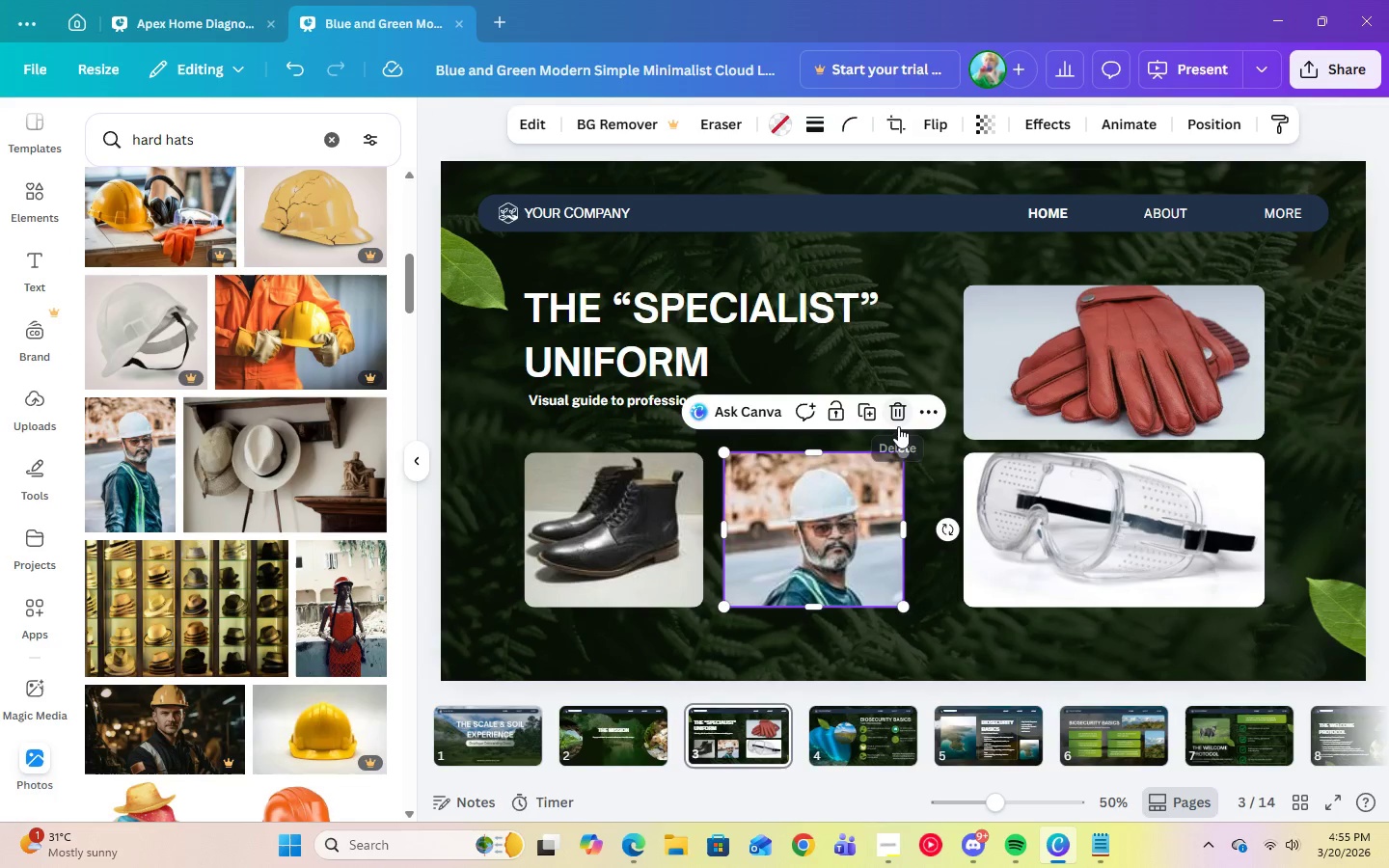 
key(Delete)
 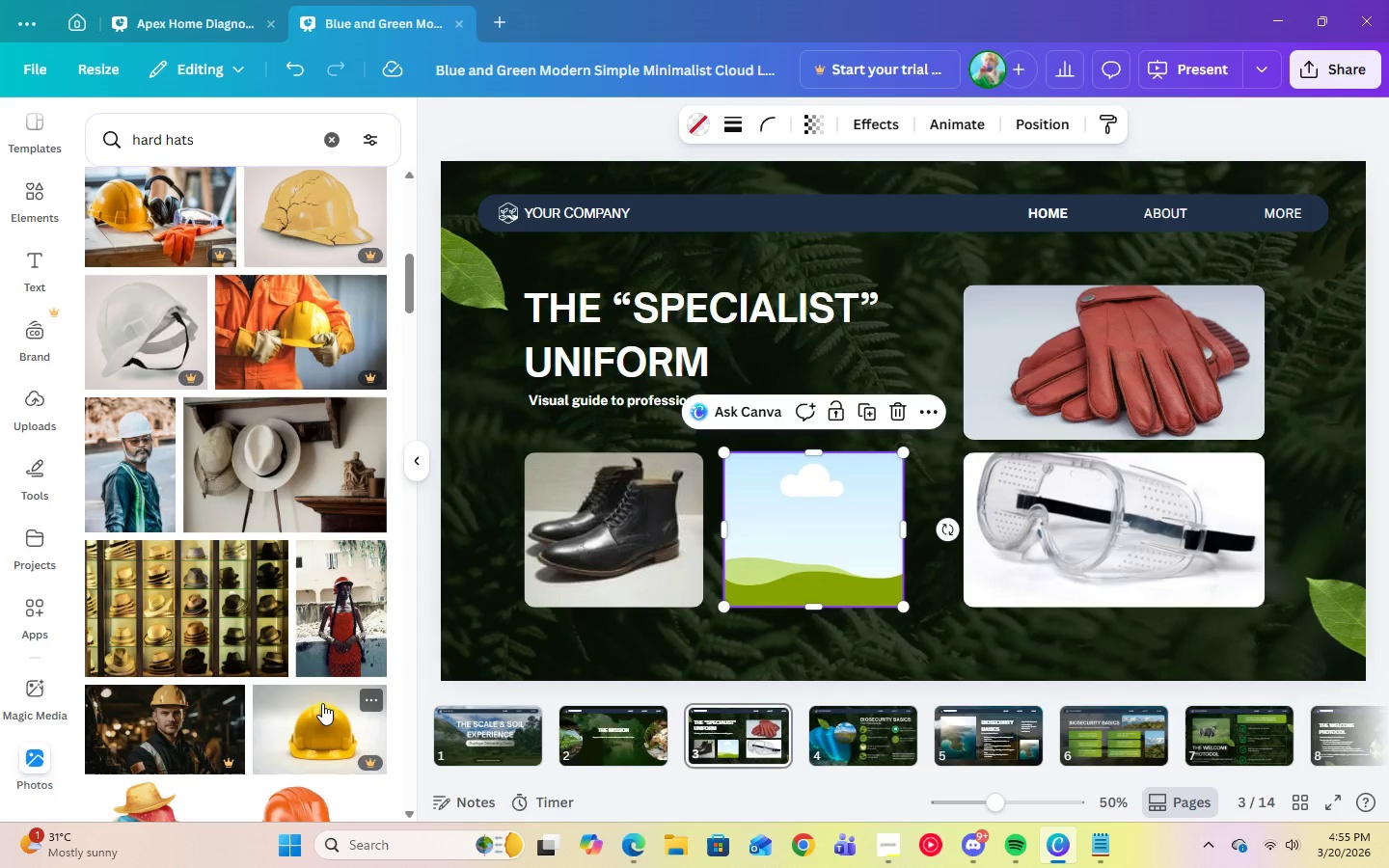 
scroll: coordinate [322, 701], scroll_direction: down, amount: 4.0
 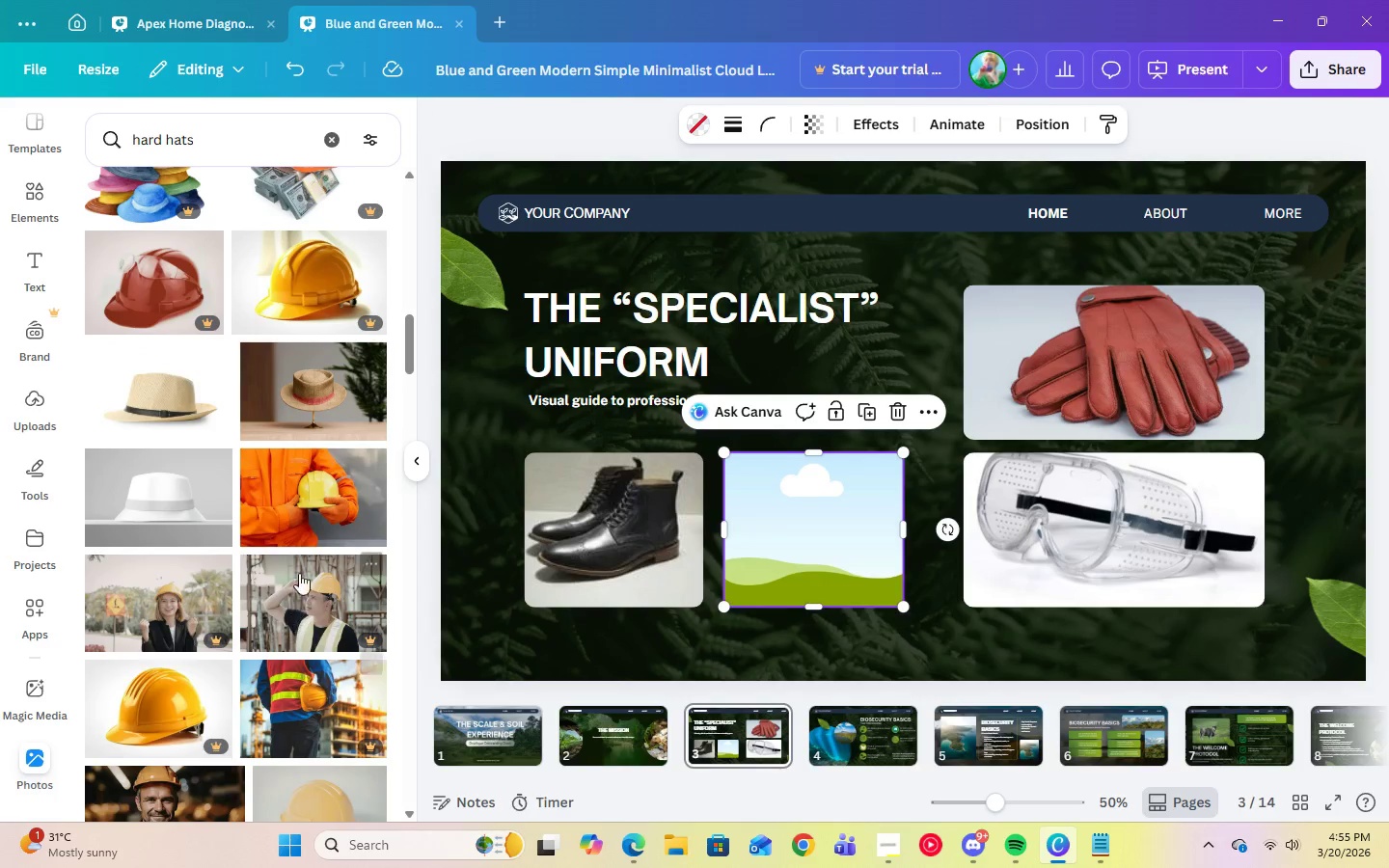 
left_click([315, 499])
 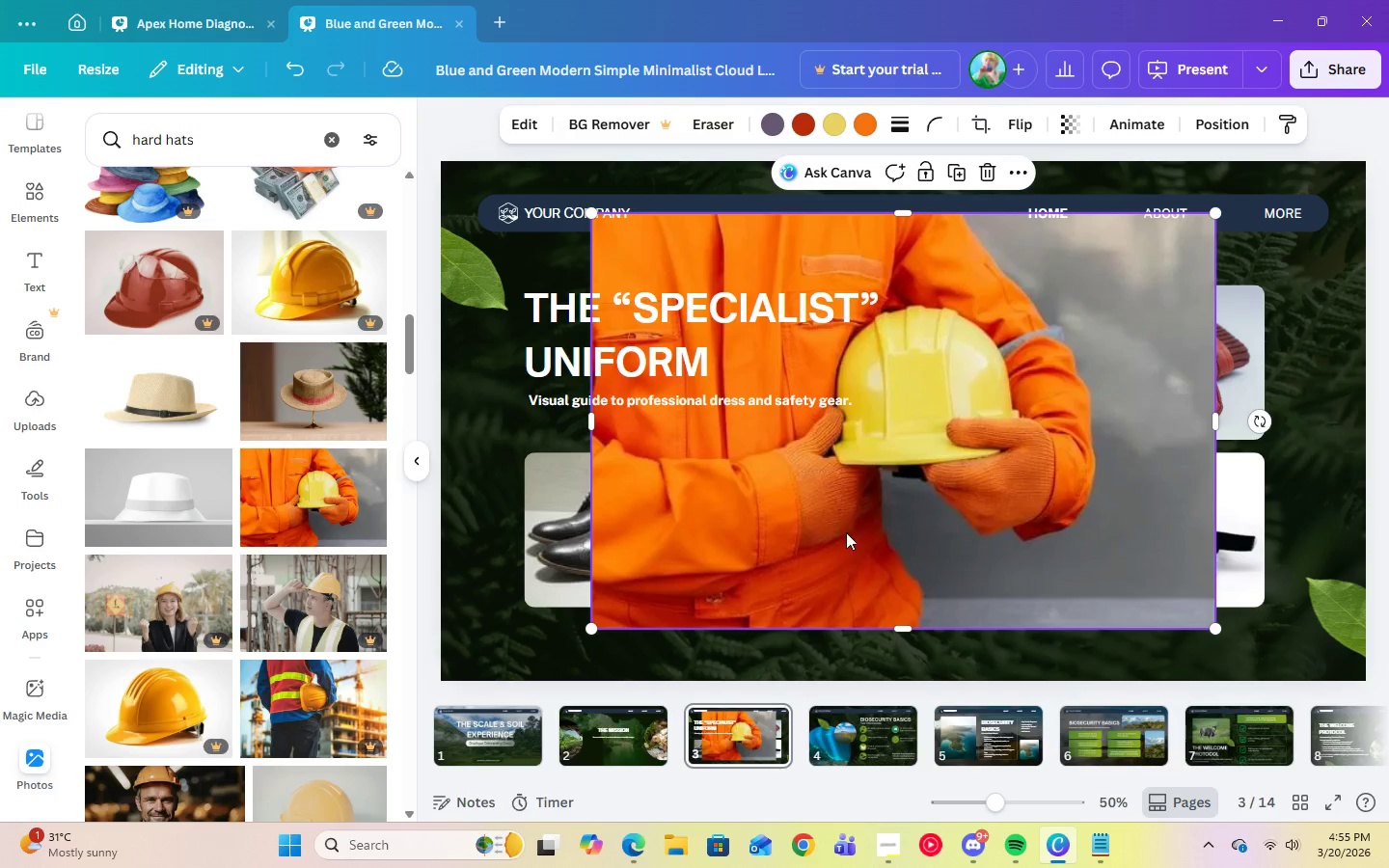 
left_click_drag(start_coordinate=[857, 531], to_coordinate=[823, 529])
 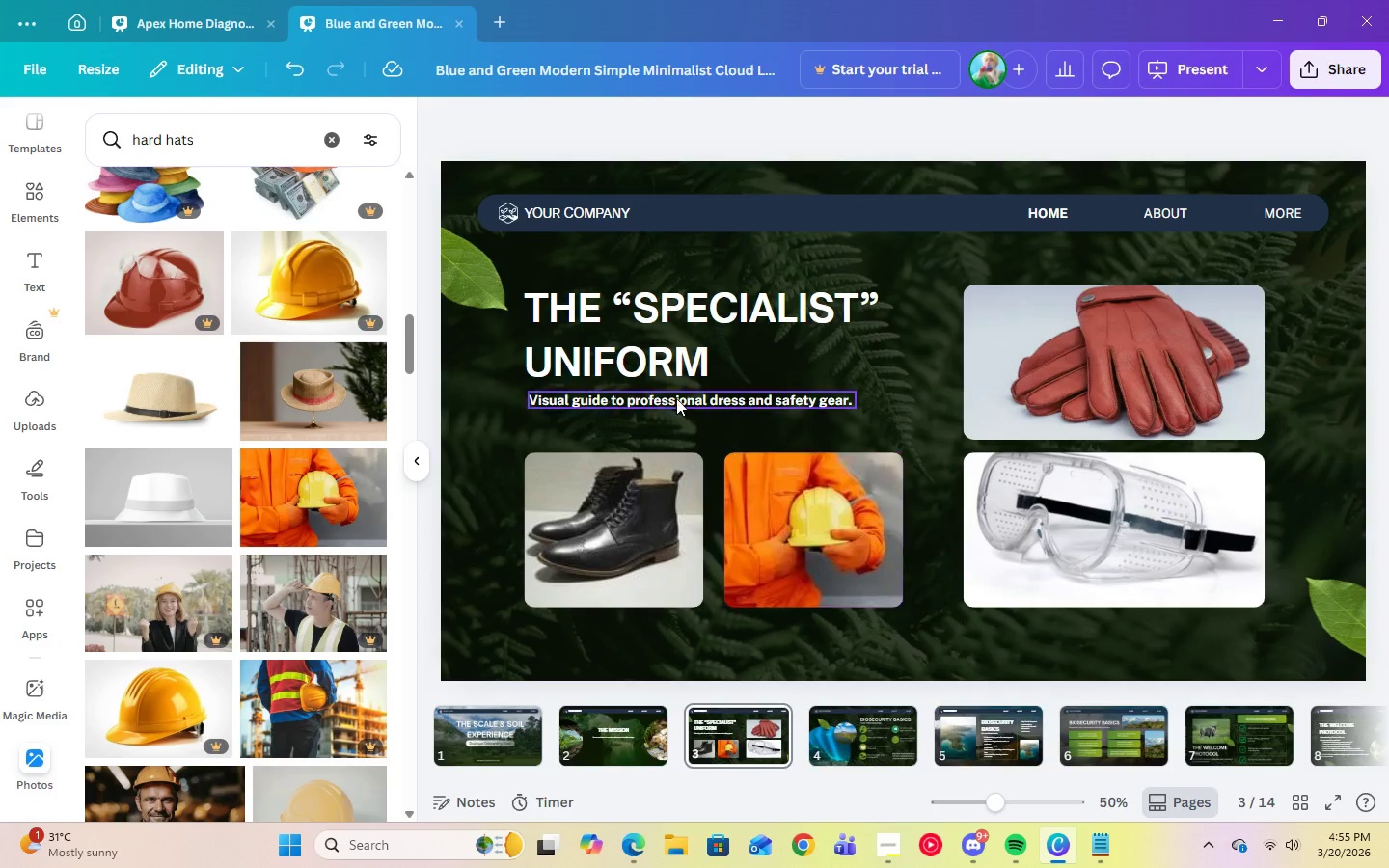 
left_click([640, 400])
 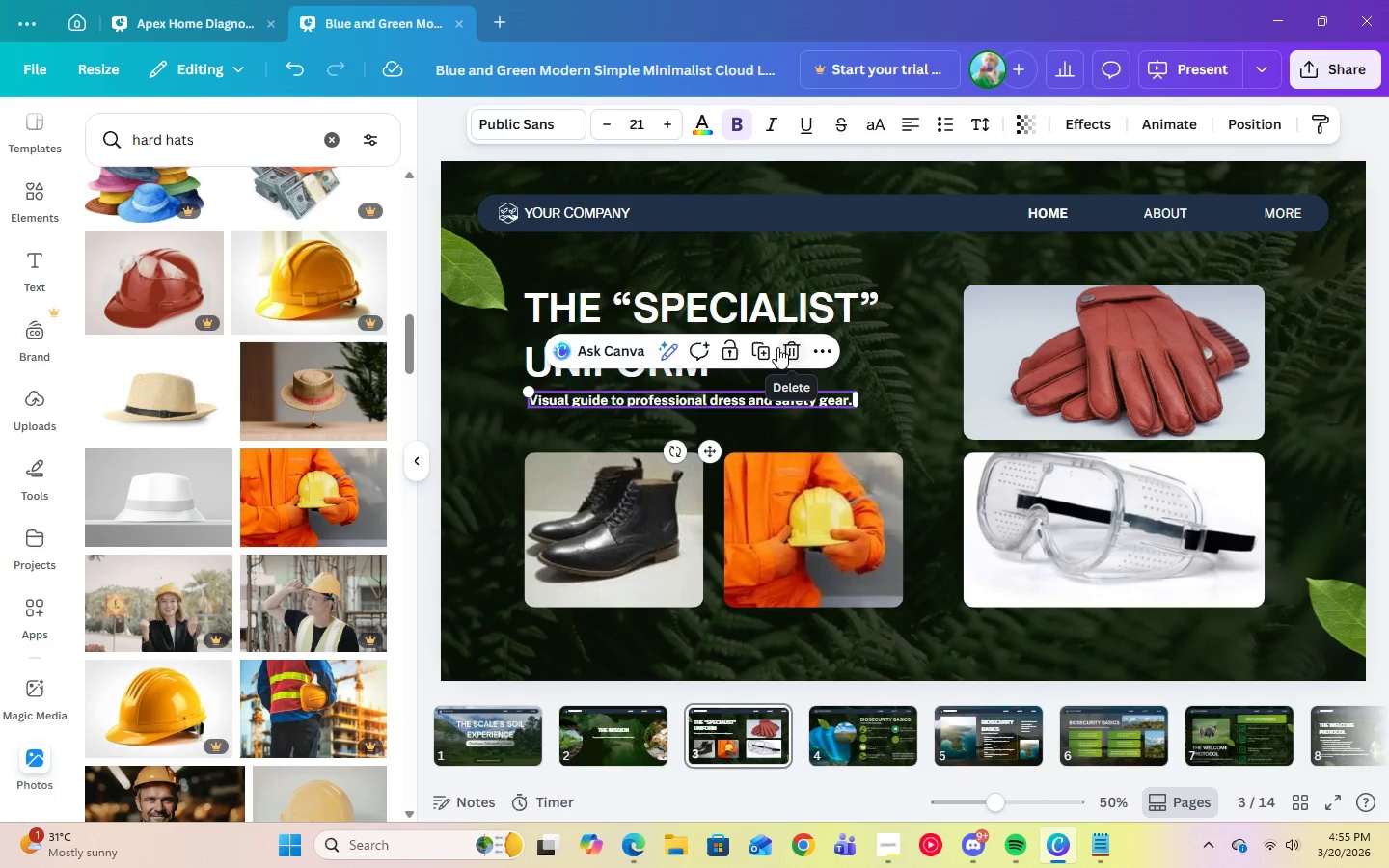 
left_click([766, 345])
 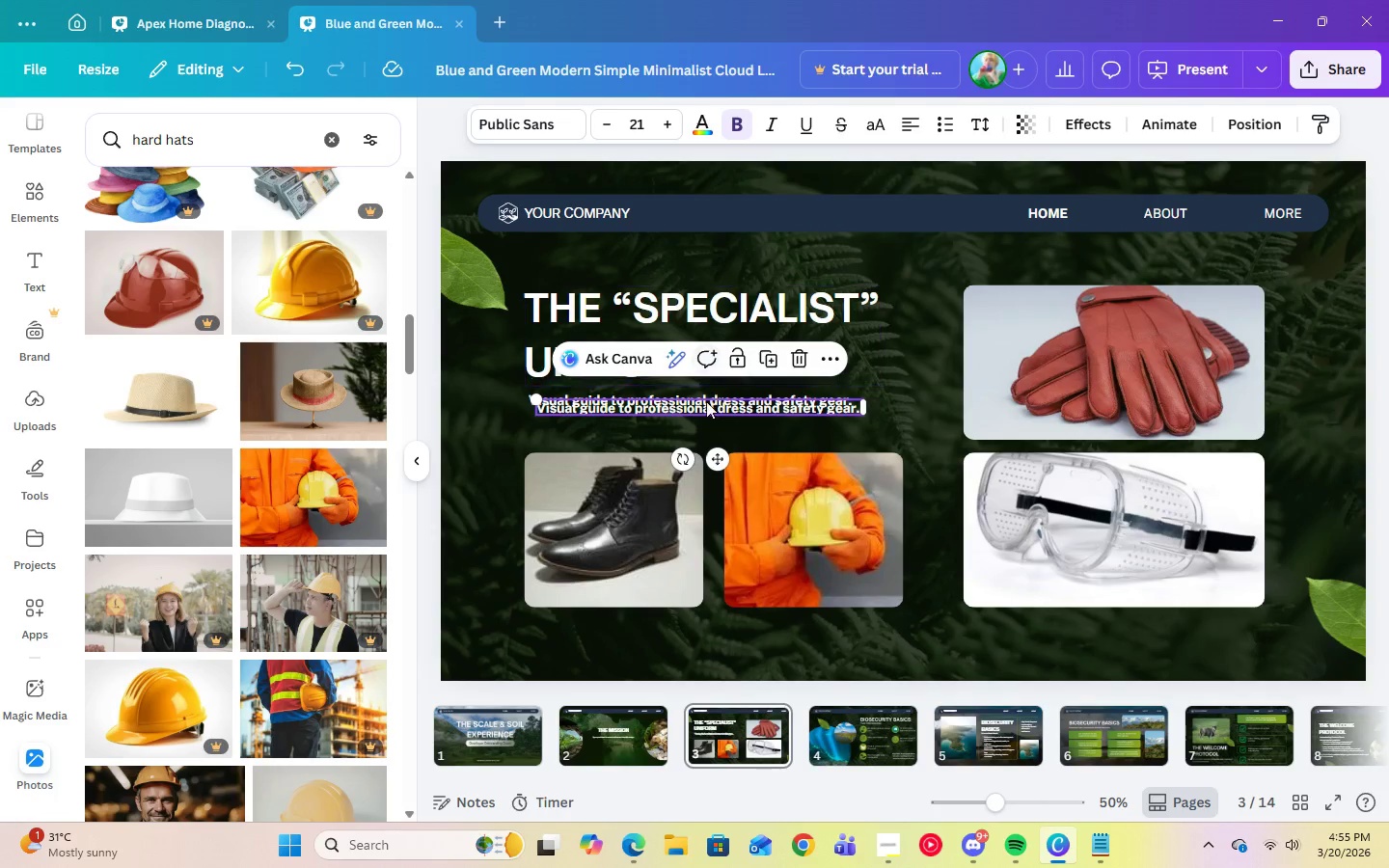 
left_click_drag(start_coordinate=[705, 401], to_coordinate=[663, 632])
 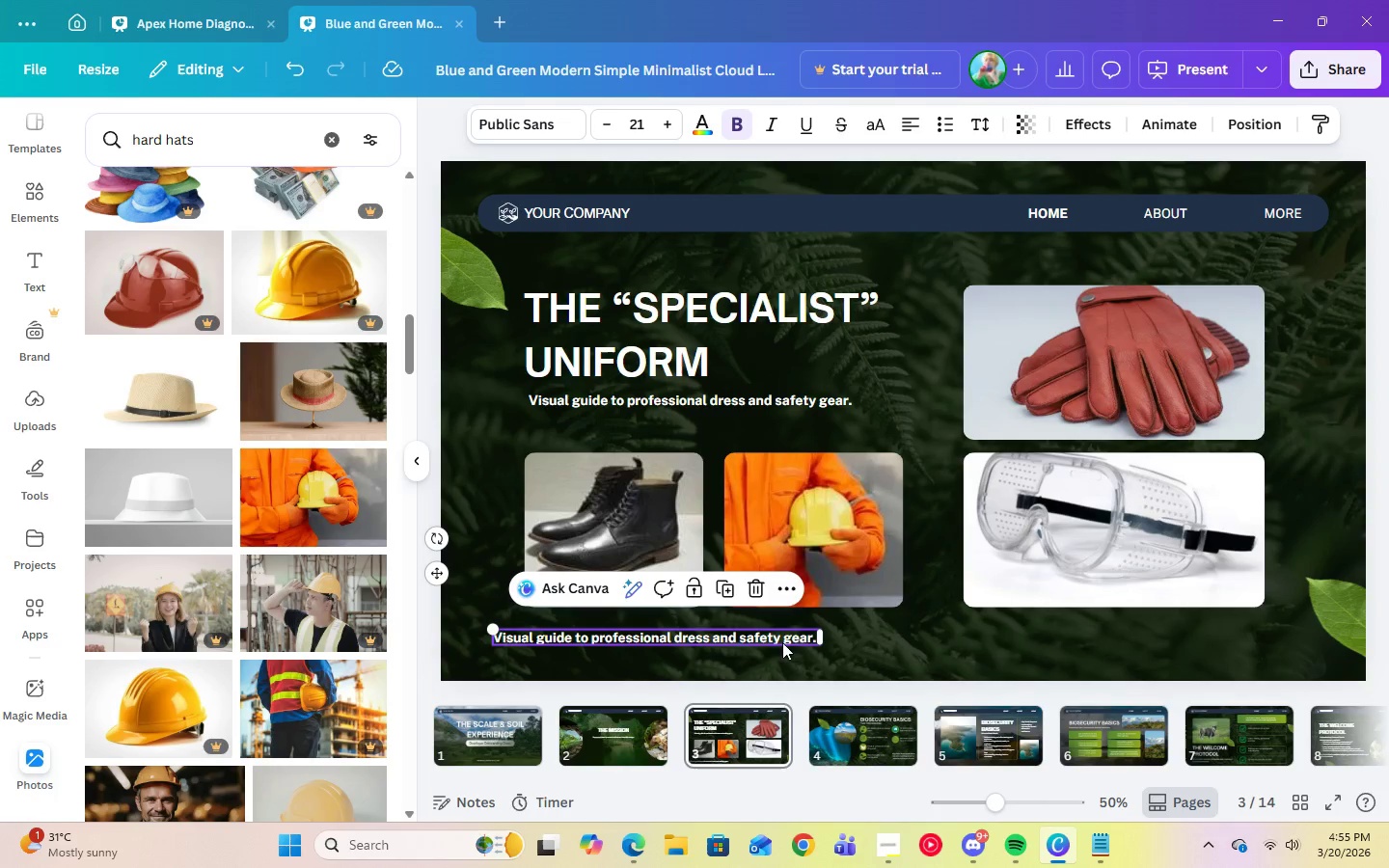 
left_click([786, 638])
 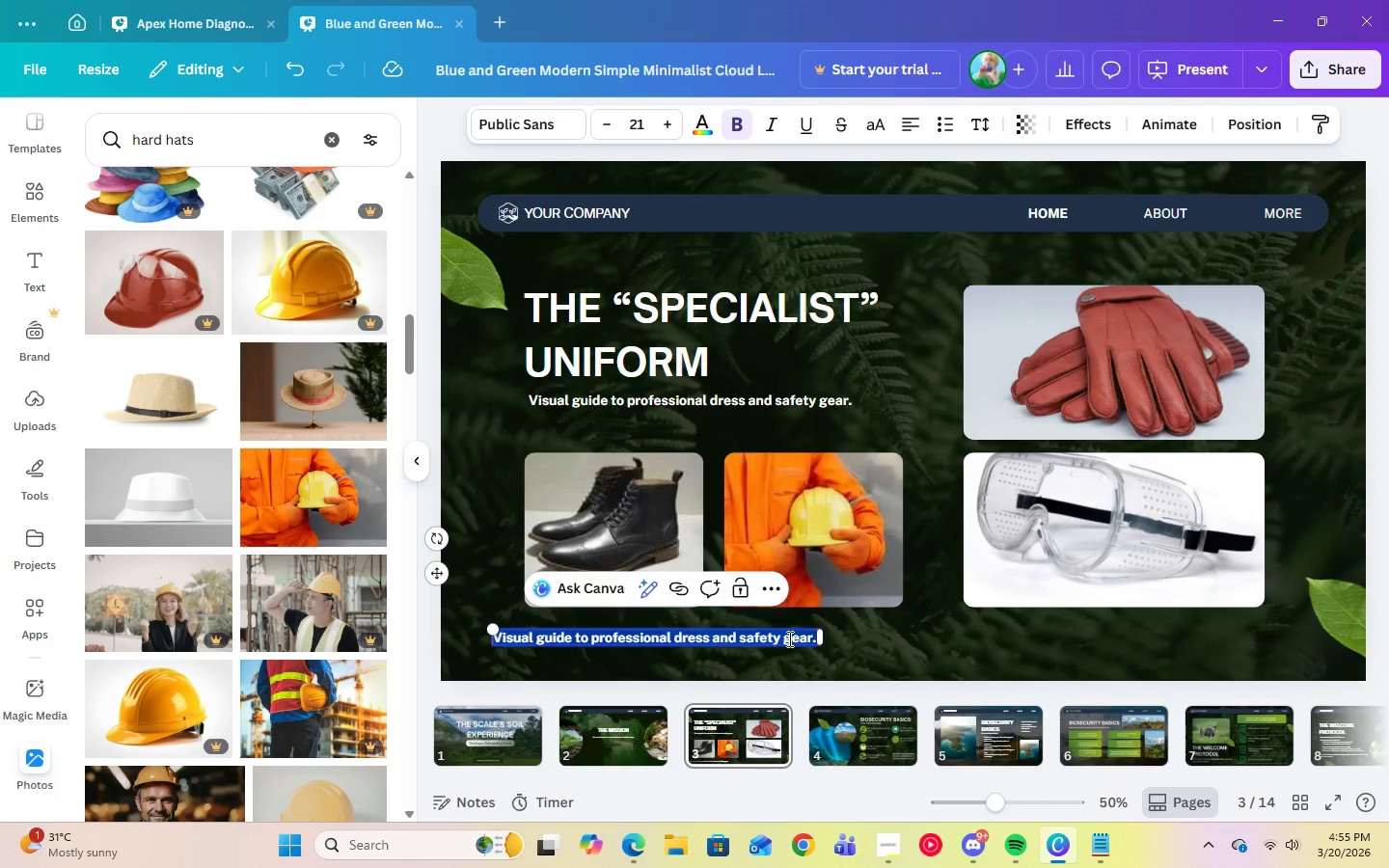 
type(SA)
key(Backspace)
type(aety====)
key(Backspace)
key(Backspace)
key(Backspace)
key(Backspace)
key(Backspace)
key(Backspace)
key(Backspace)
type(fety Shoes)
 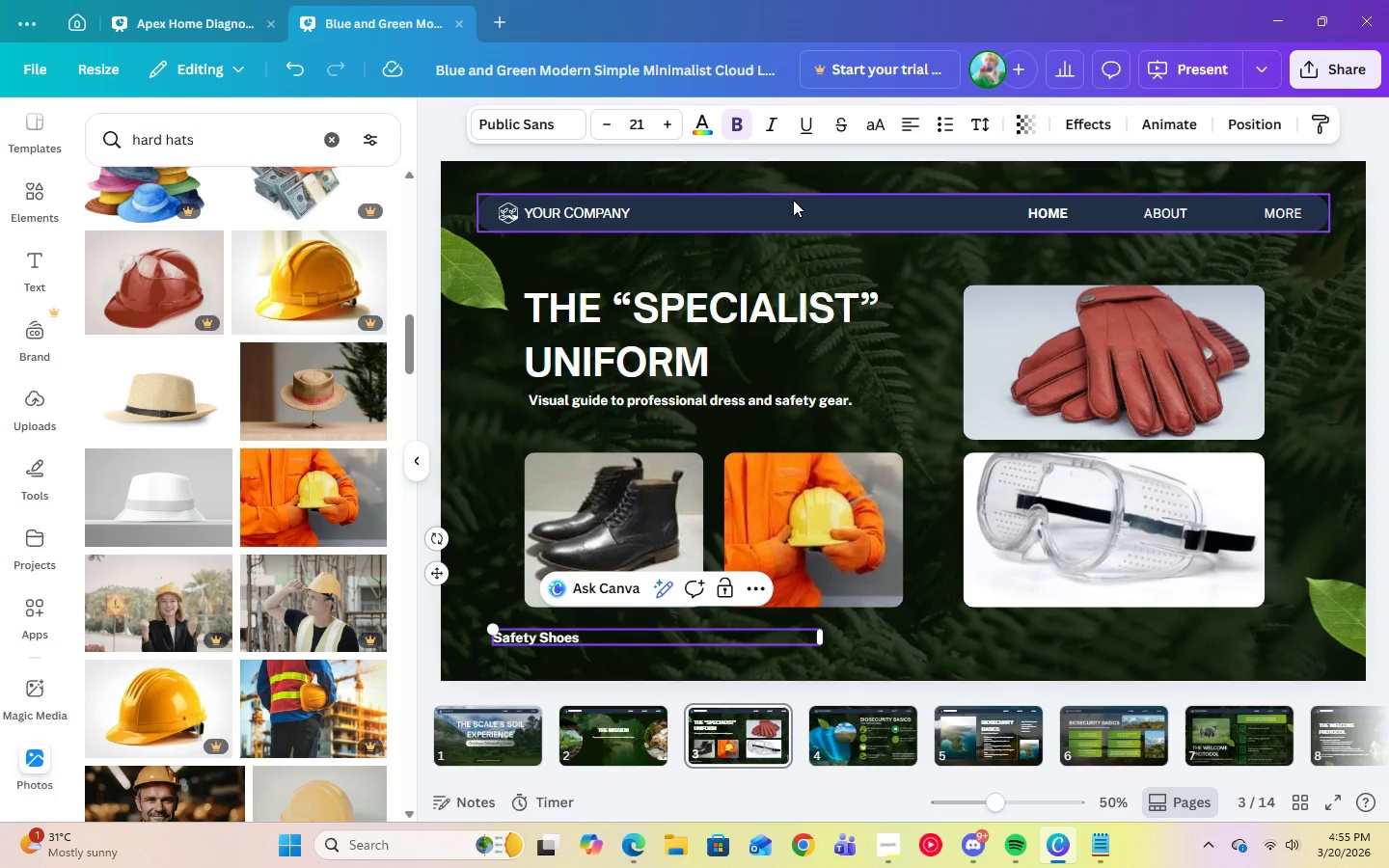 
left_click([908, 122])
 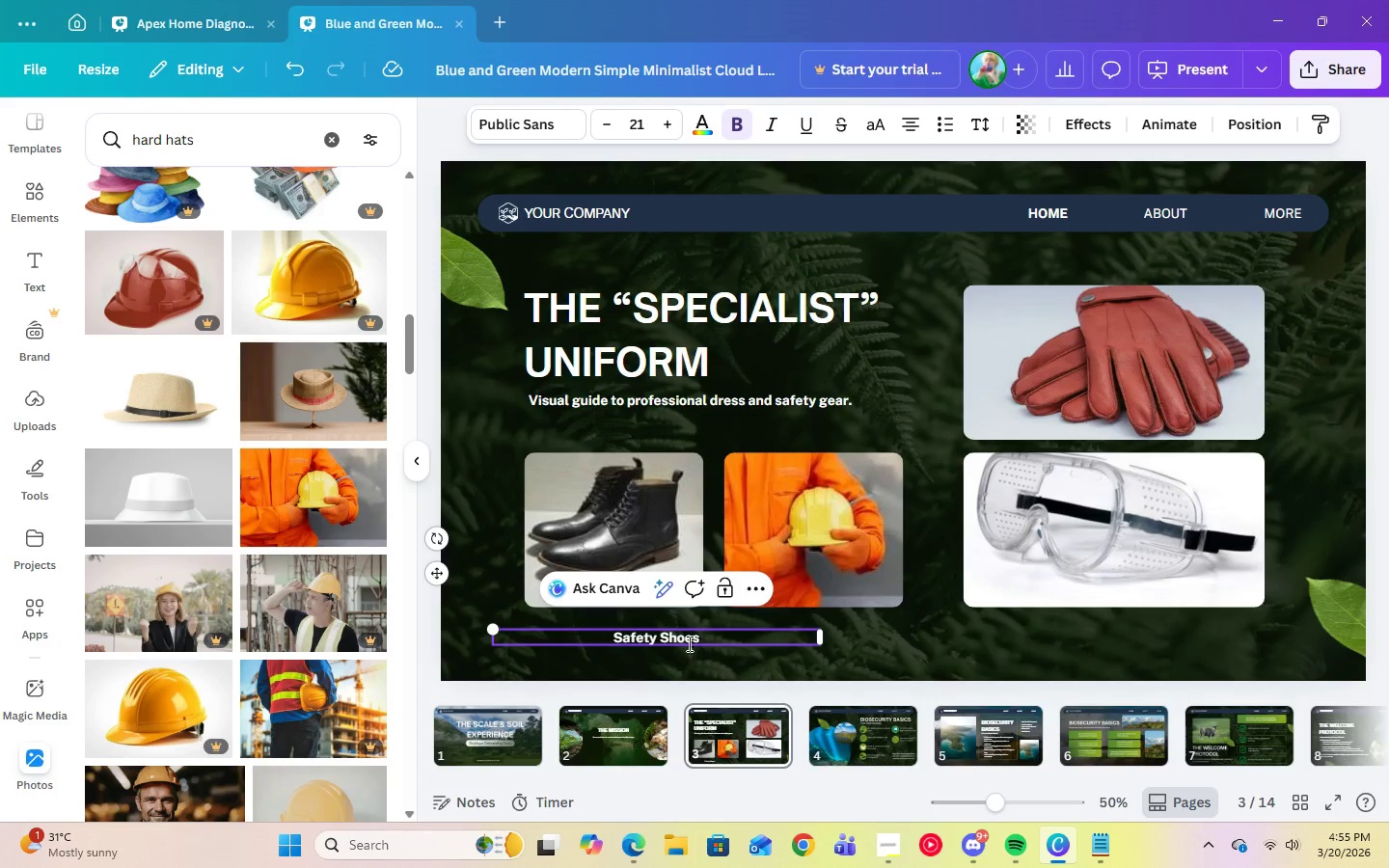 
left_click([736, 665])
 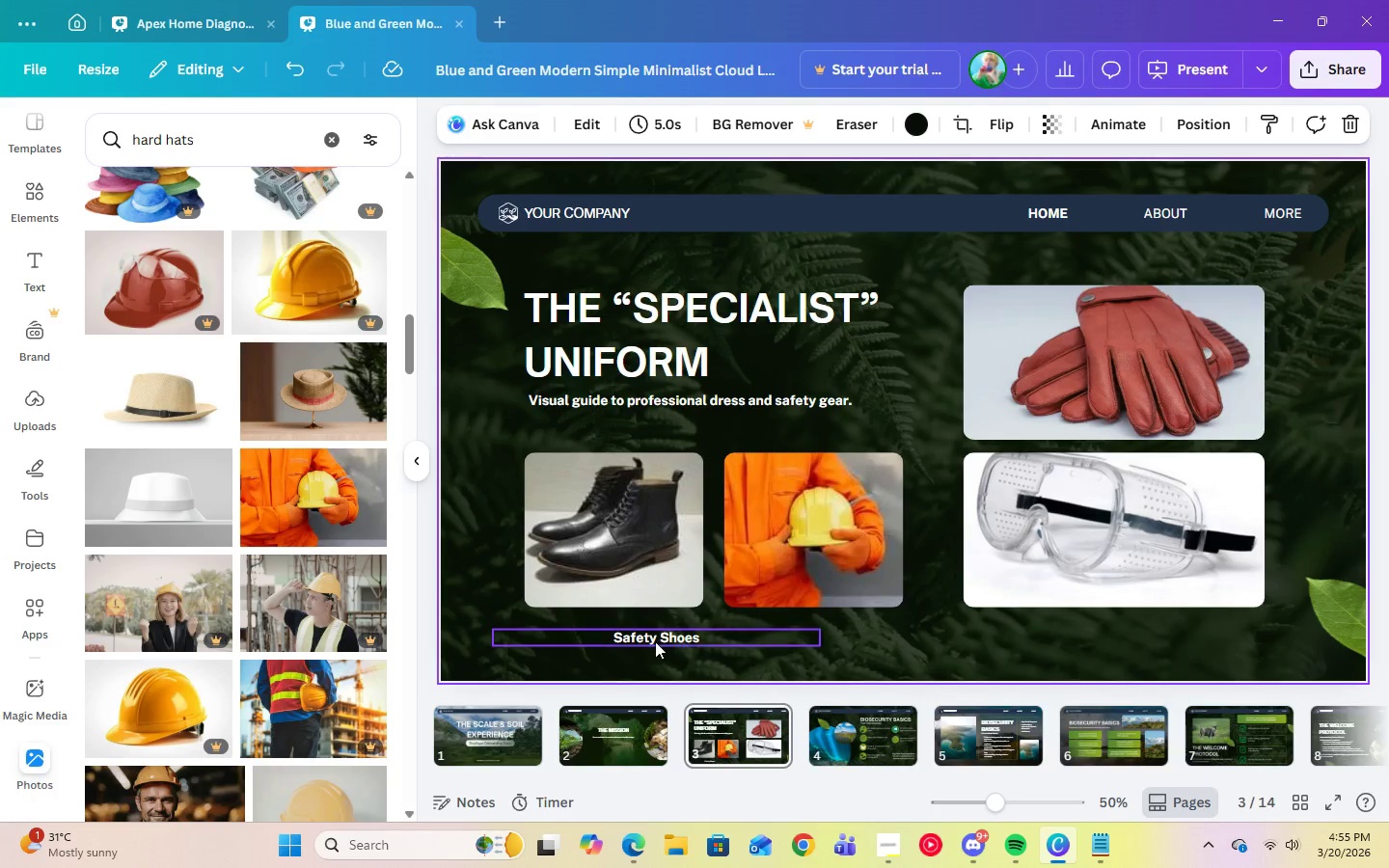 
left_click([655, 641])
 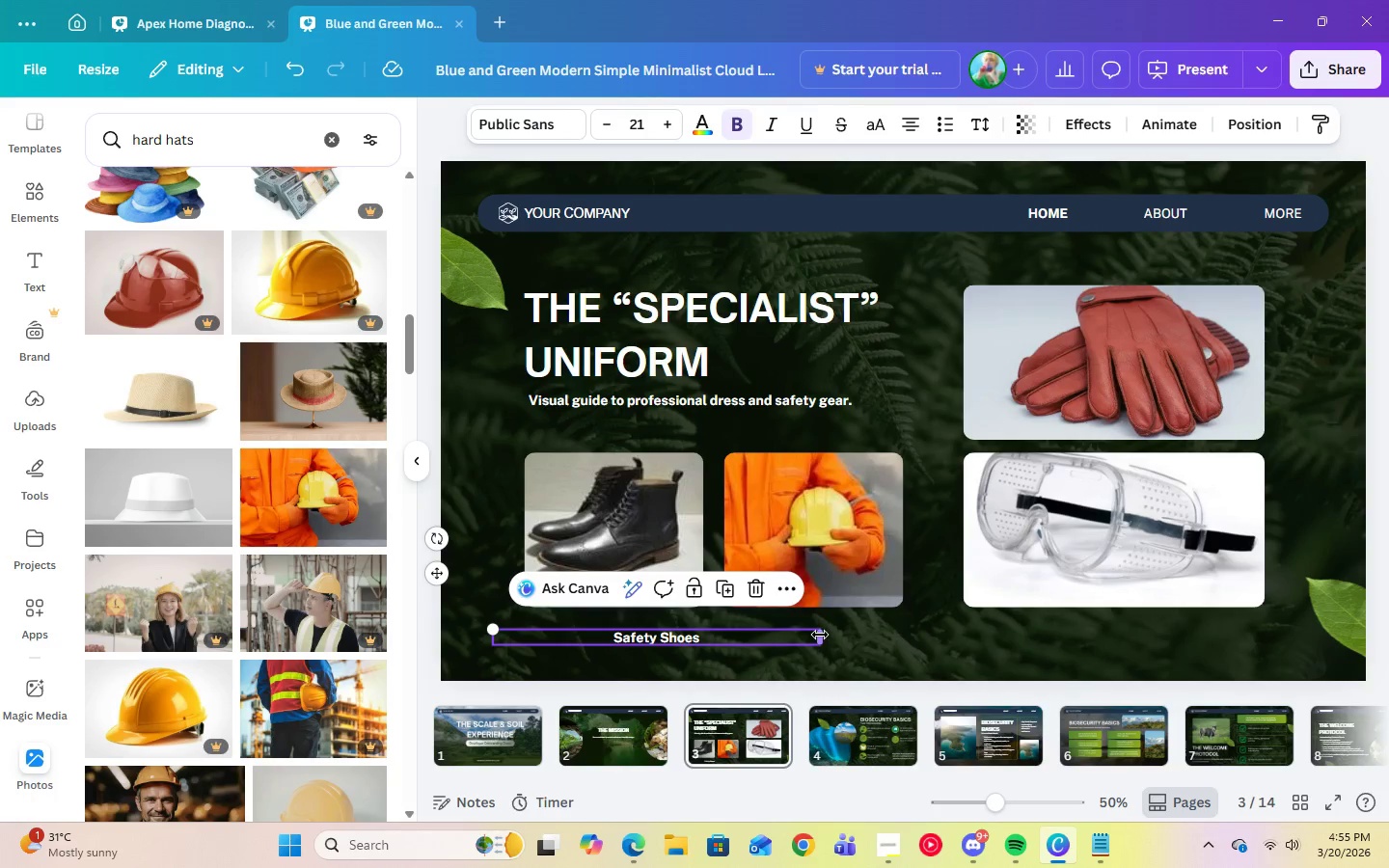 
left_click_drag(start_coordinate=[821, 636], to_coordinate=[620, 637])
 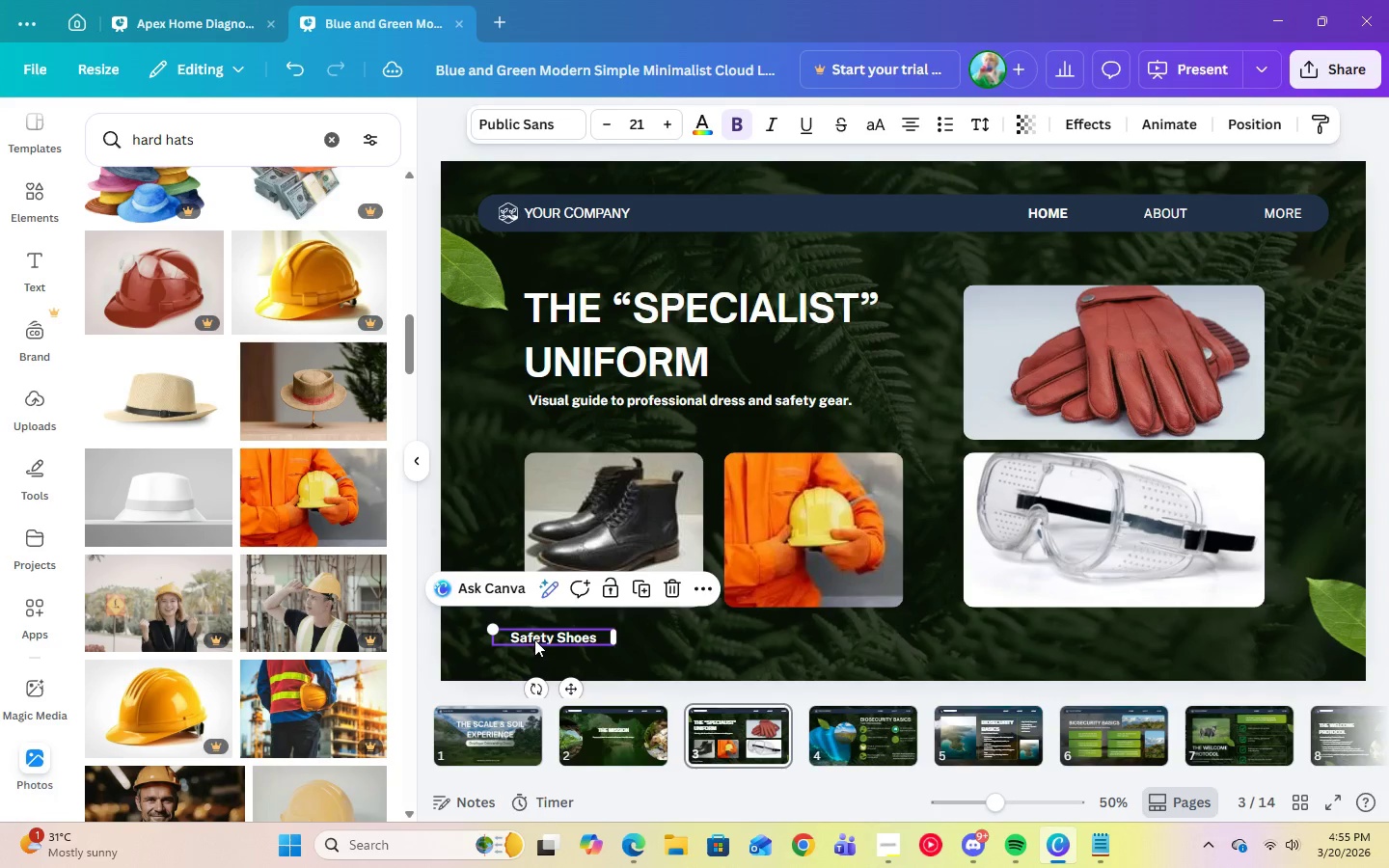 
left_click_drag(start_coordinate=[539, 636], to_coordinate=[604, 627])
 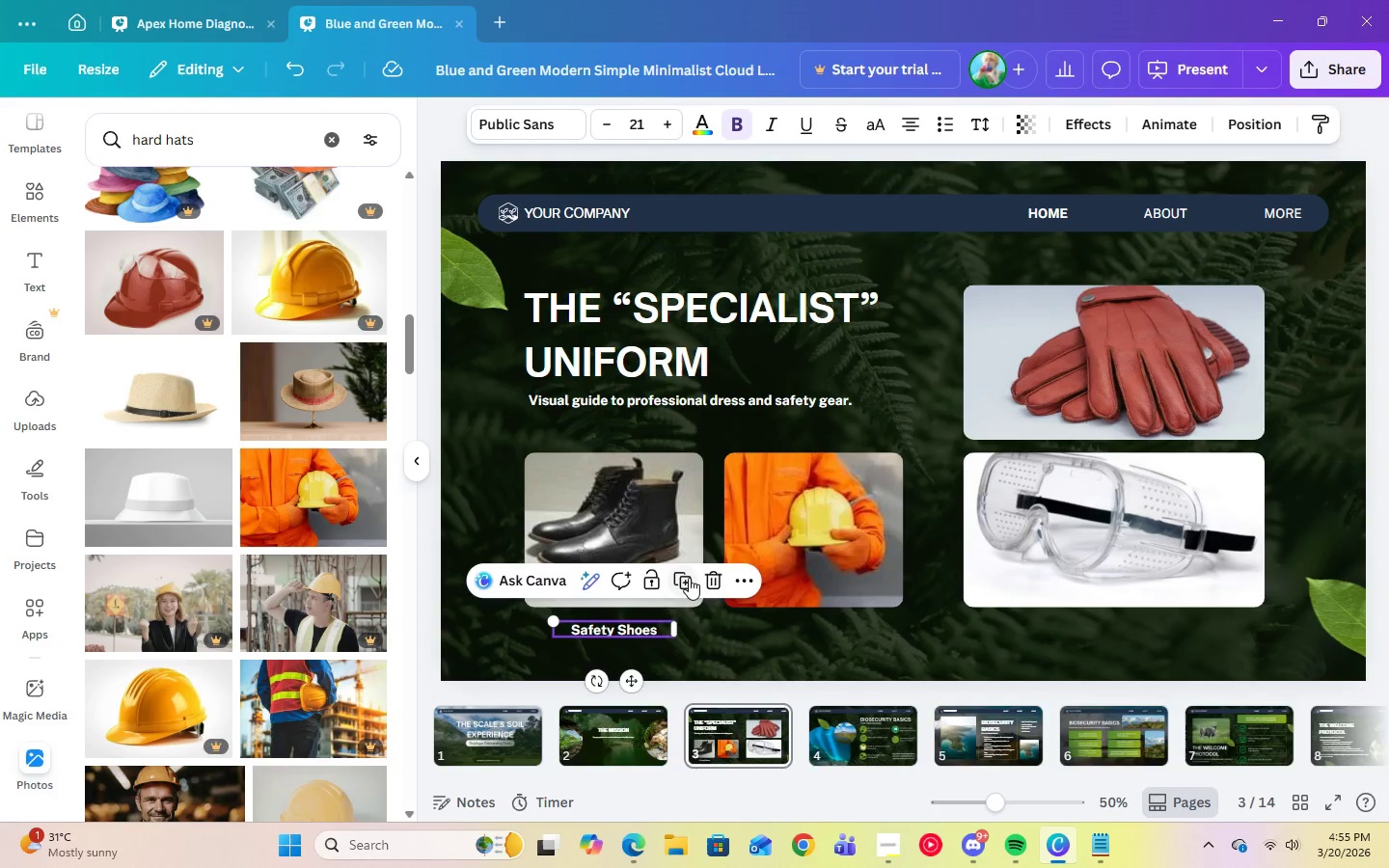 
left_click([687, 579])
 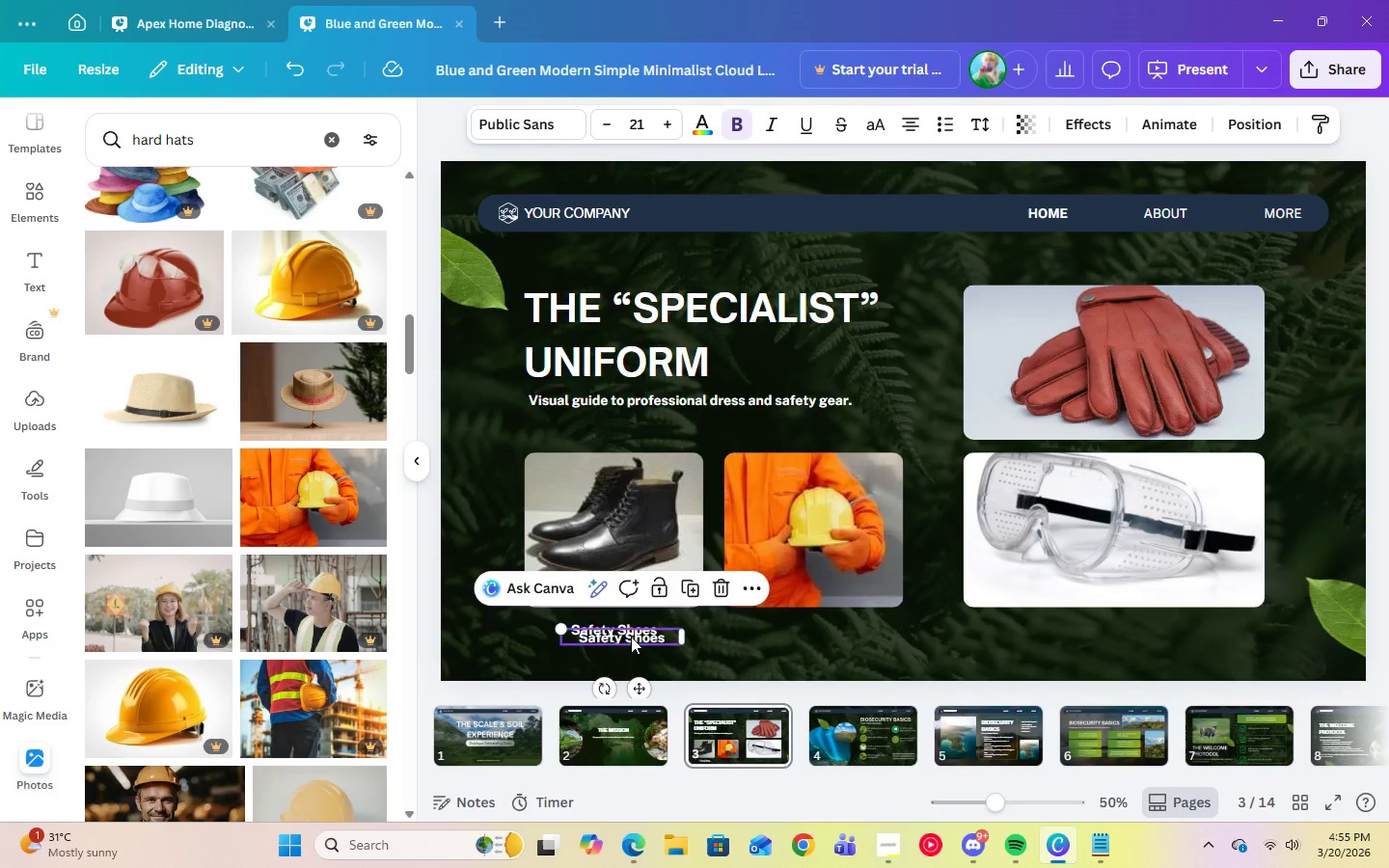 
left_click_drag(start_coordinate=[631, 637], to_coordinate=[825, 630])
 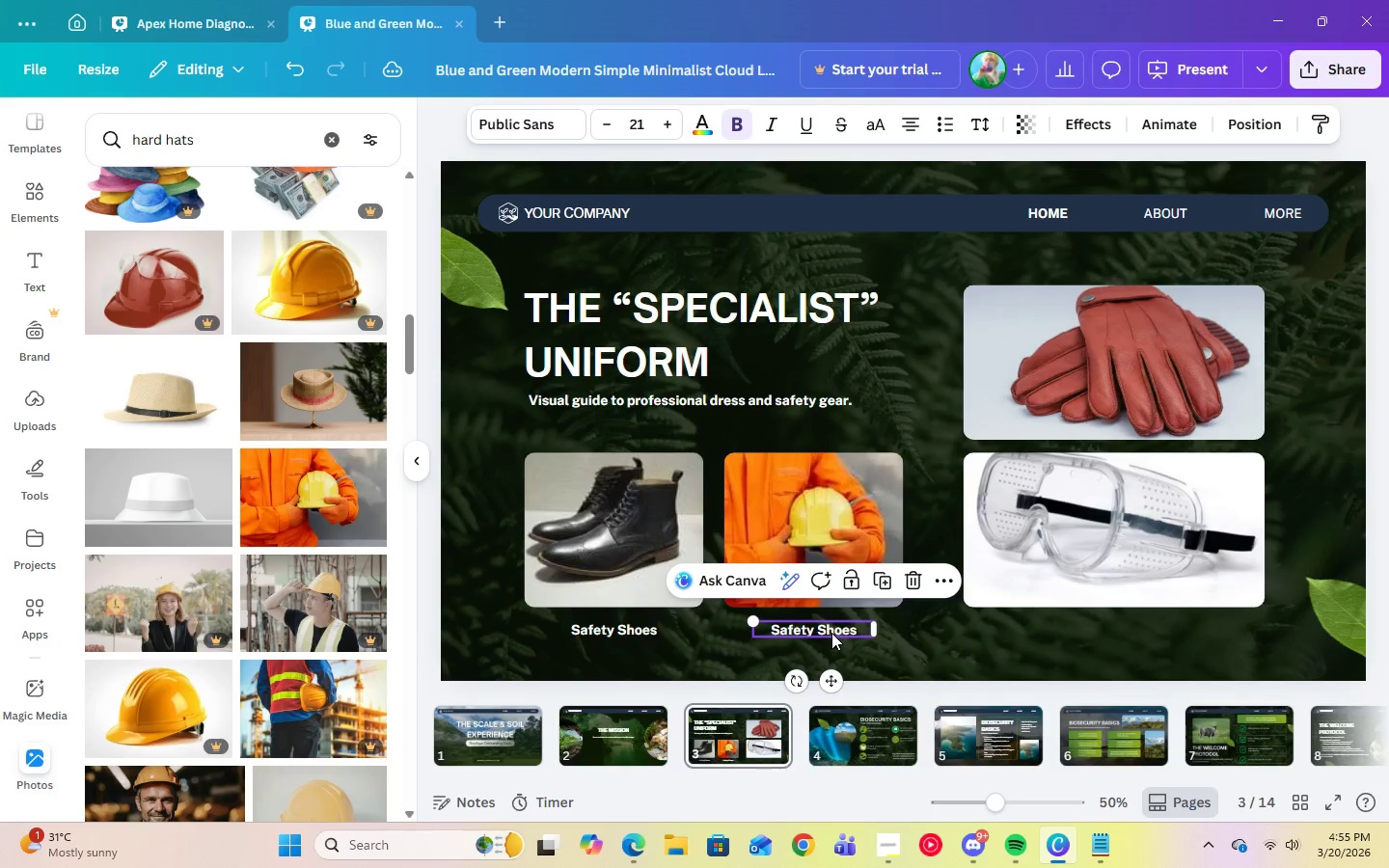 
left_click([831, 633])
 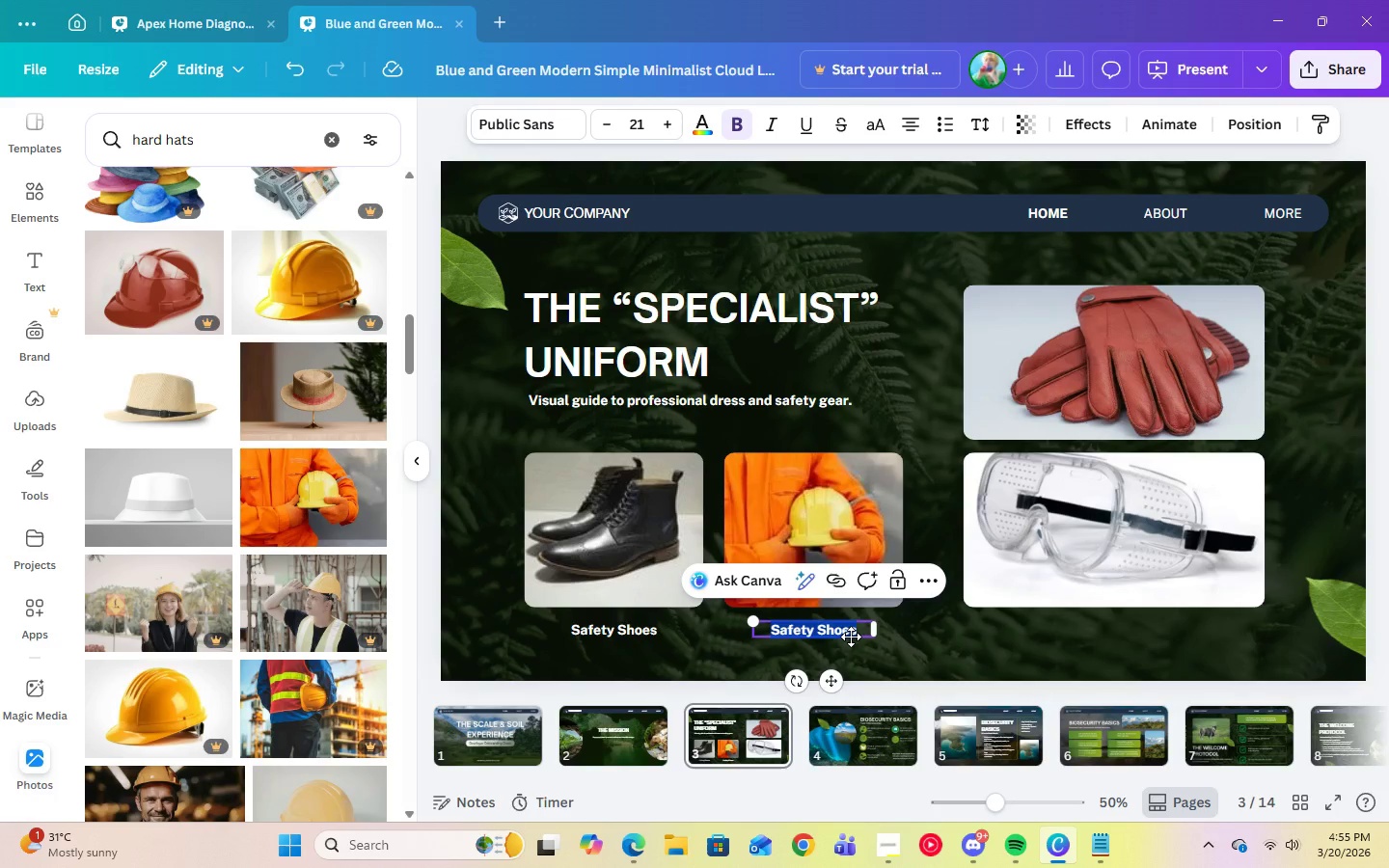 
type(Hard Hats)
 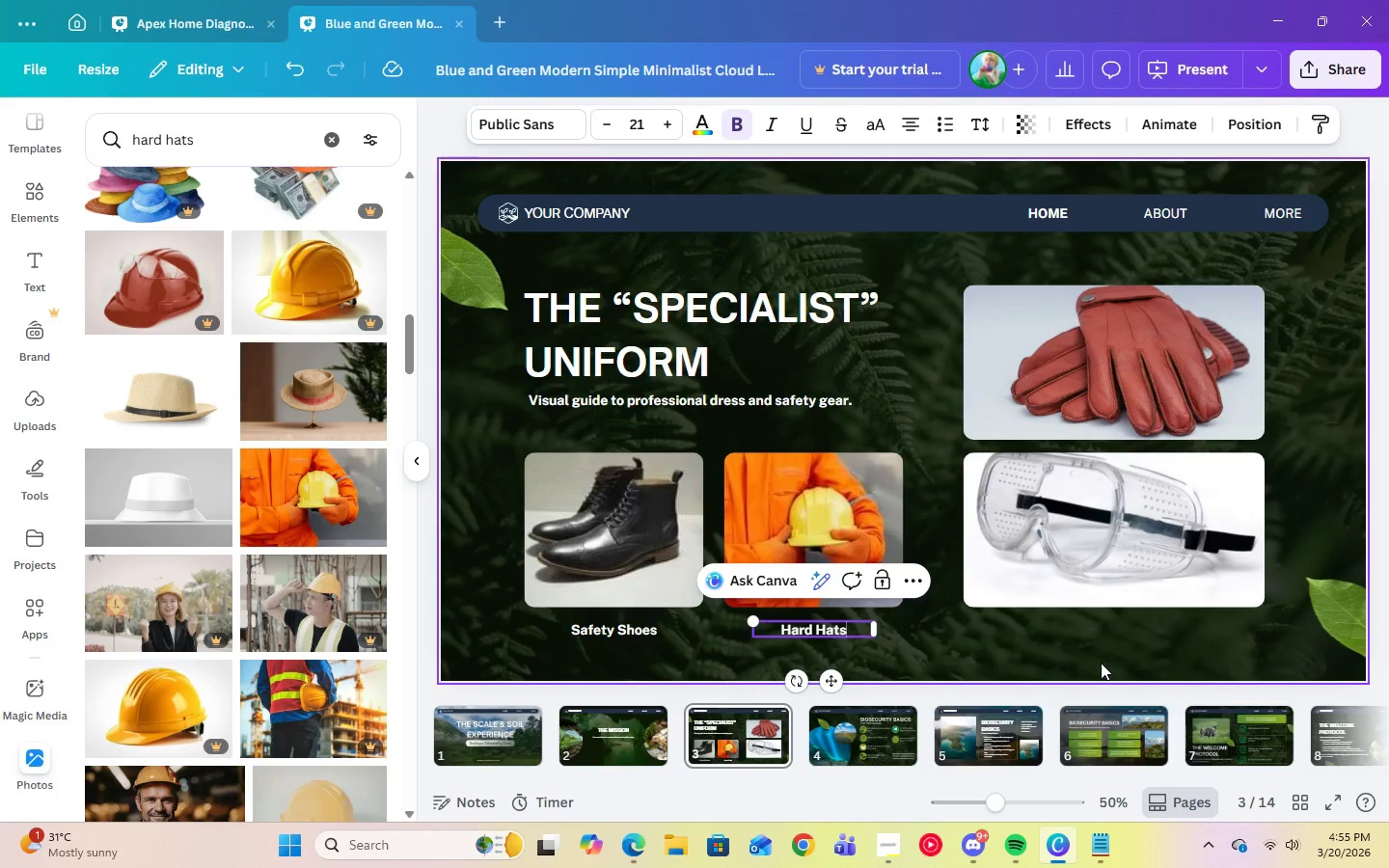 
left_click([1098, 662])
 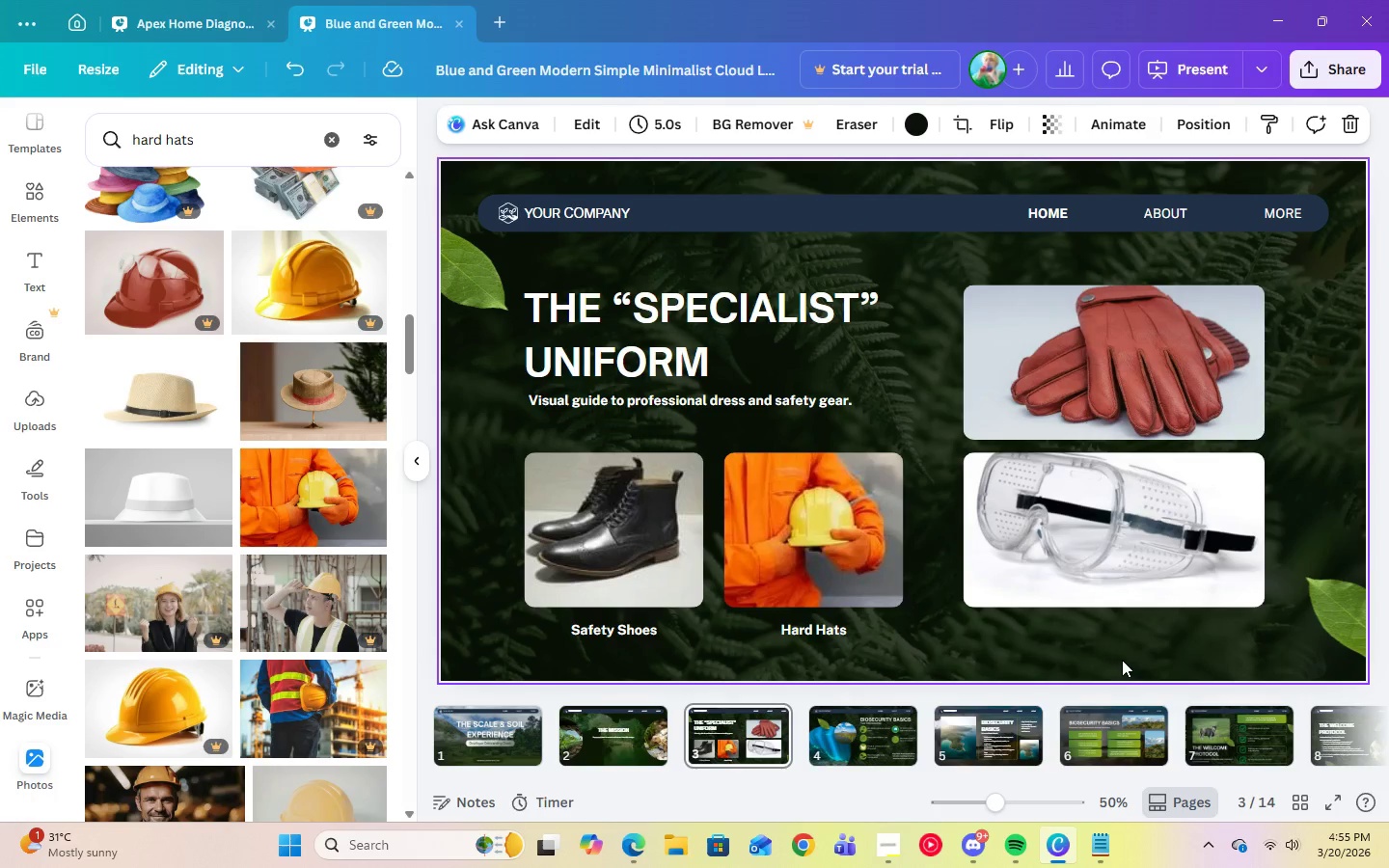 
left_click([805, 634])
 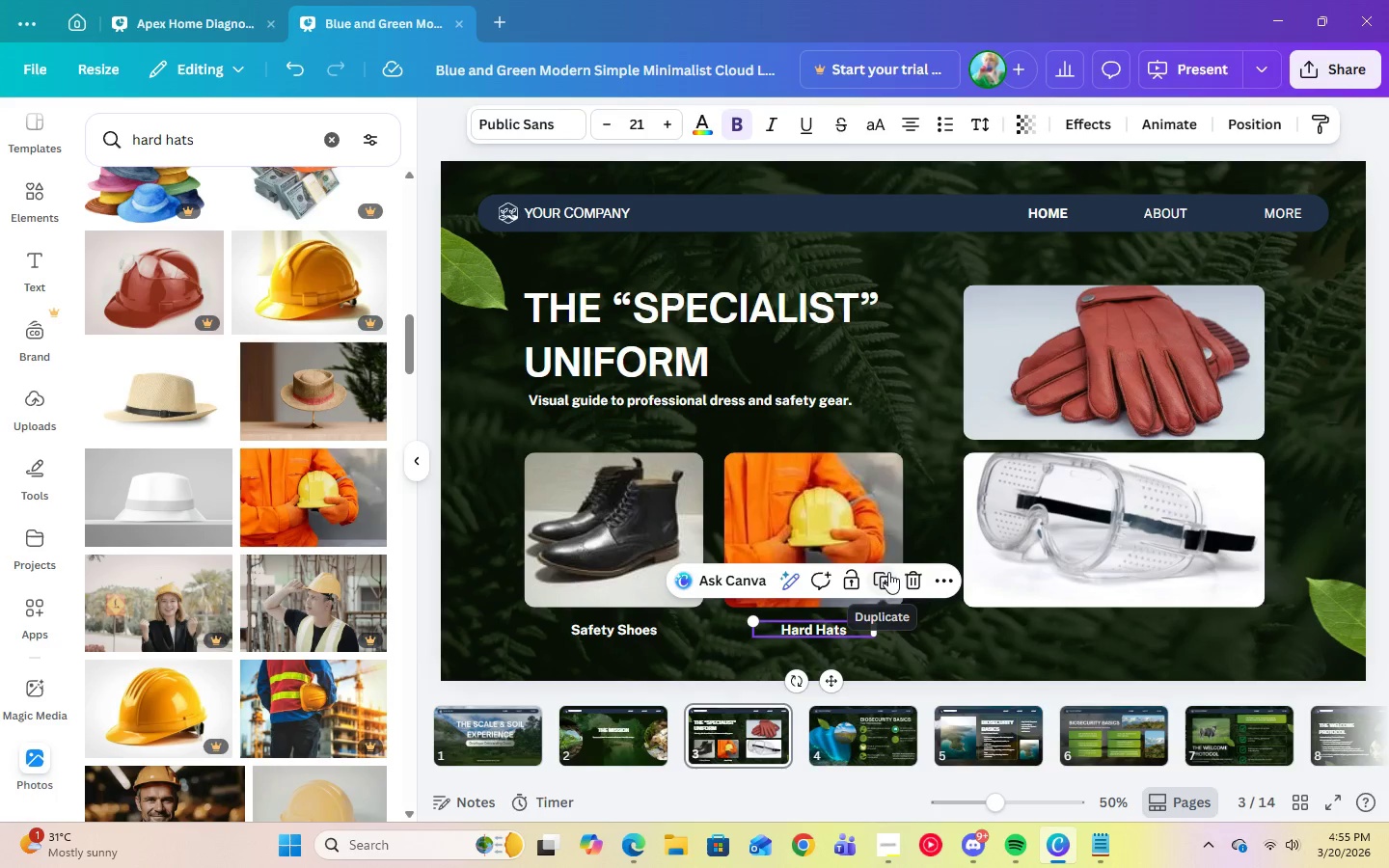 
left_click([889, 581])
 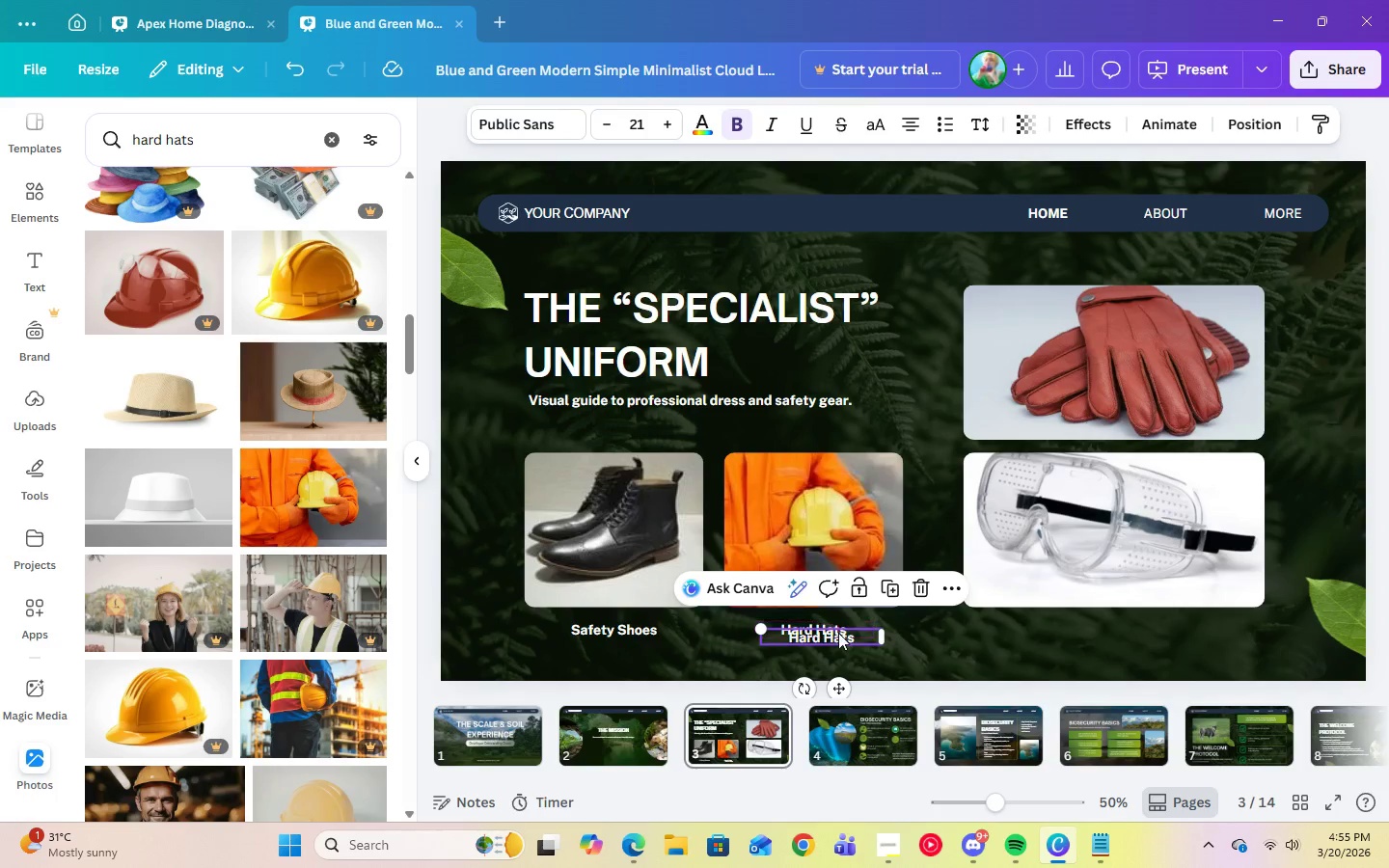 
left_click_drag(start_coordinate=[838, 633], to_coordinate=[1123, 261])
 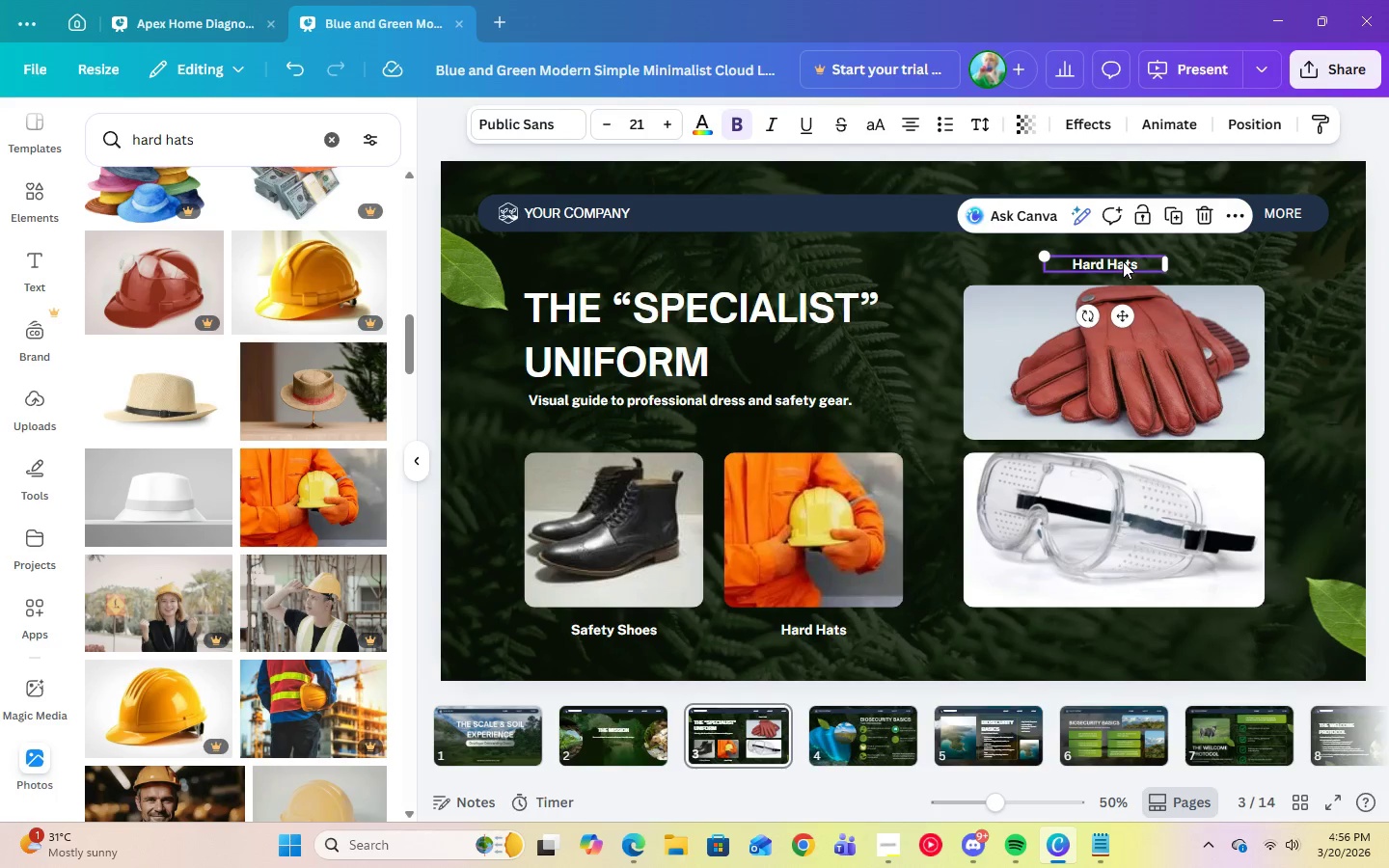 
left_click([1123, 261])
 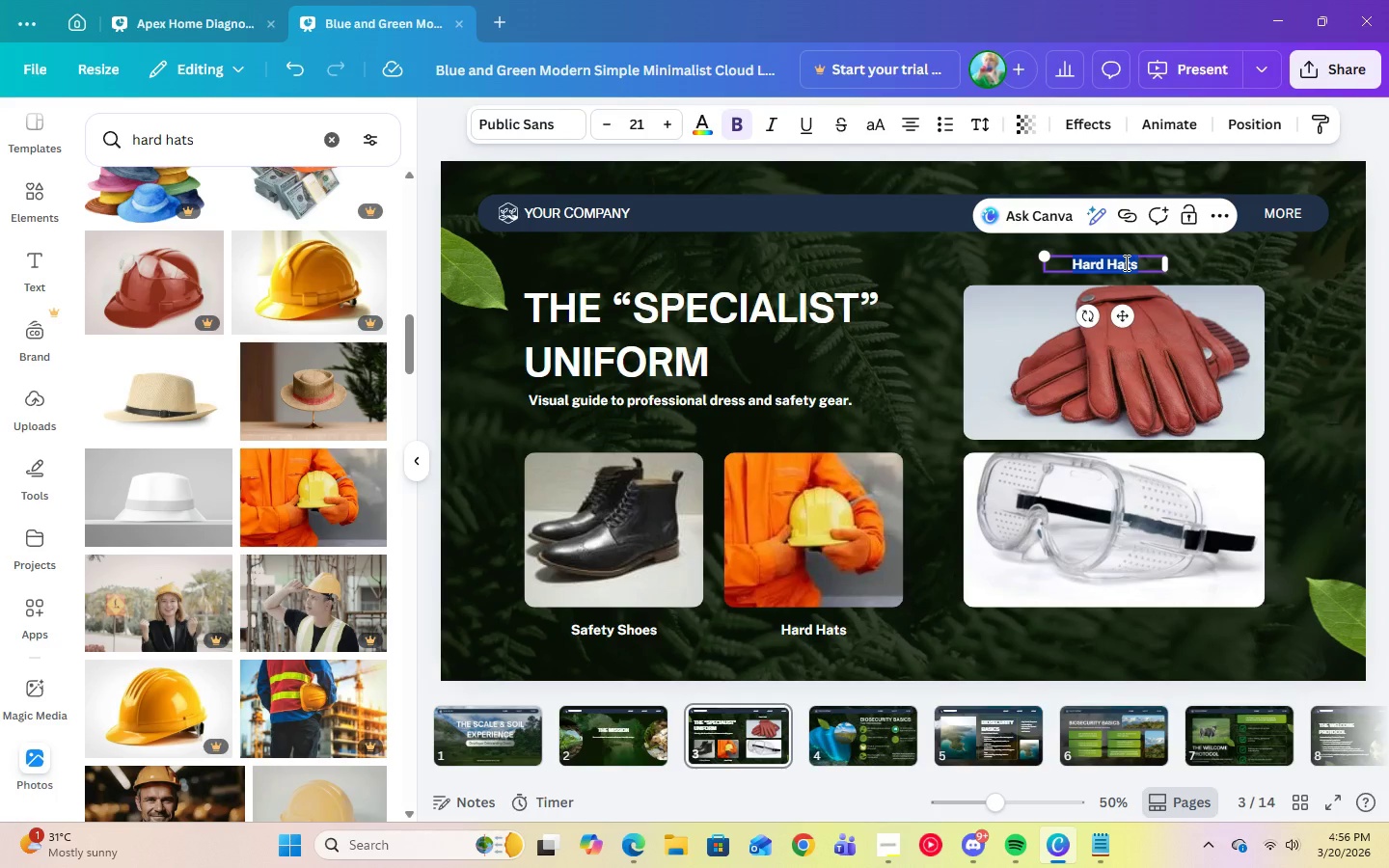 
type(Gloves)
 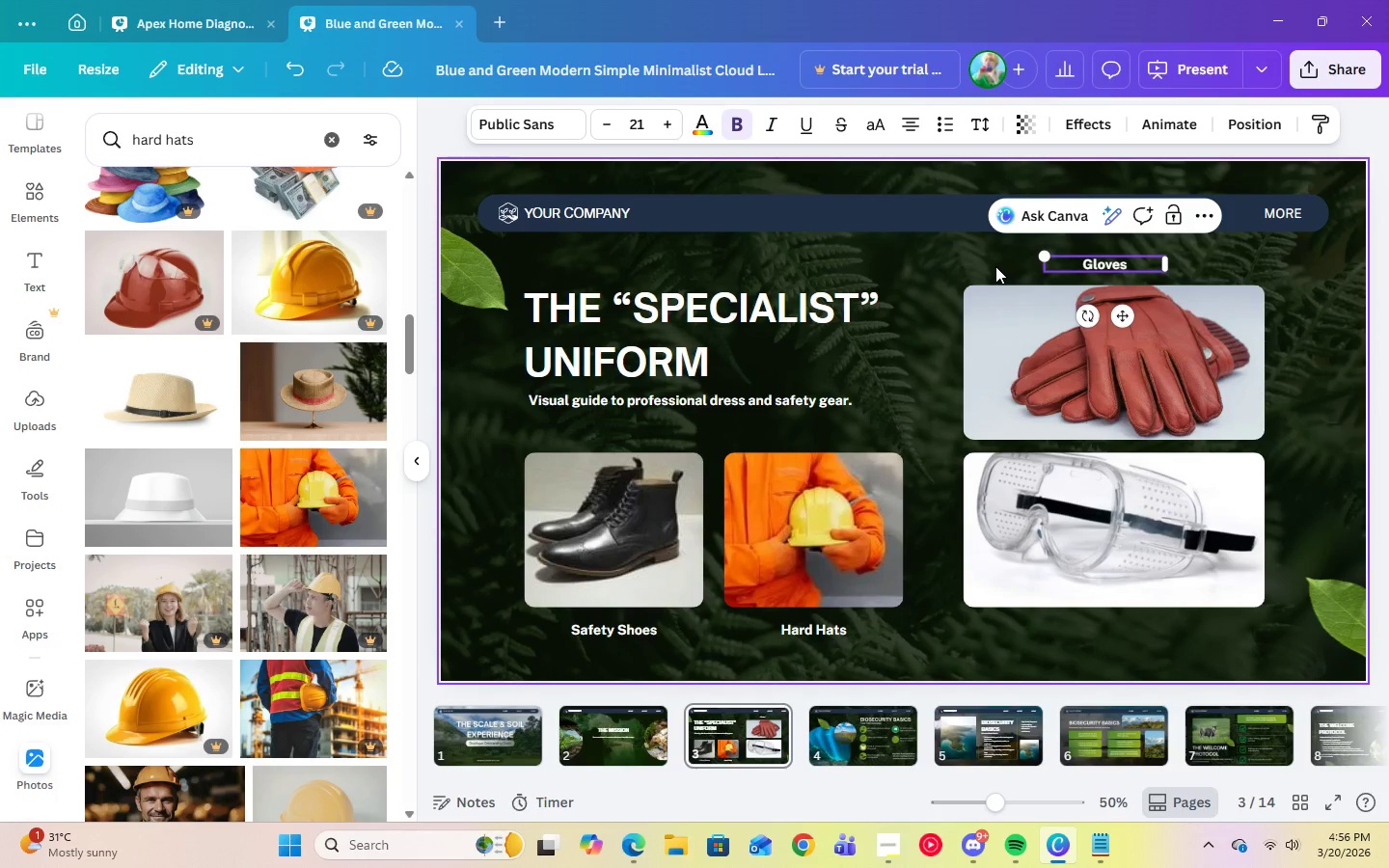 
double_click([1092, 274])
 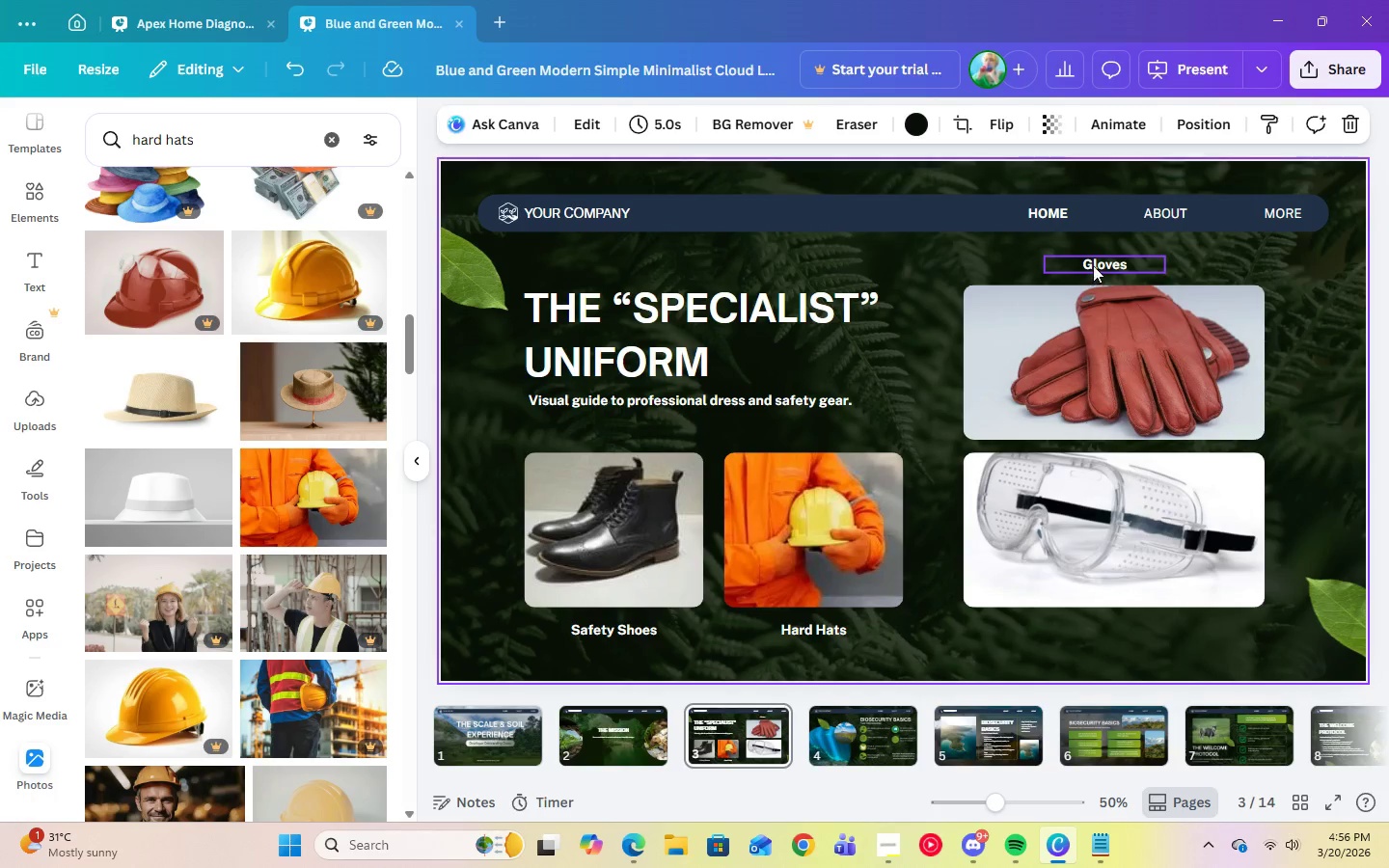 
triple_click([1093, 265])
 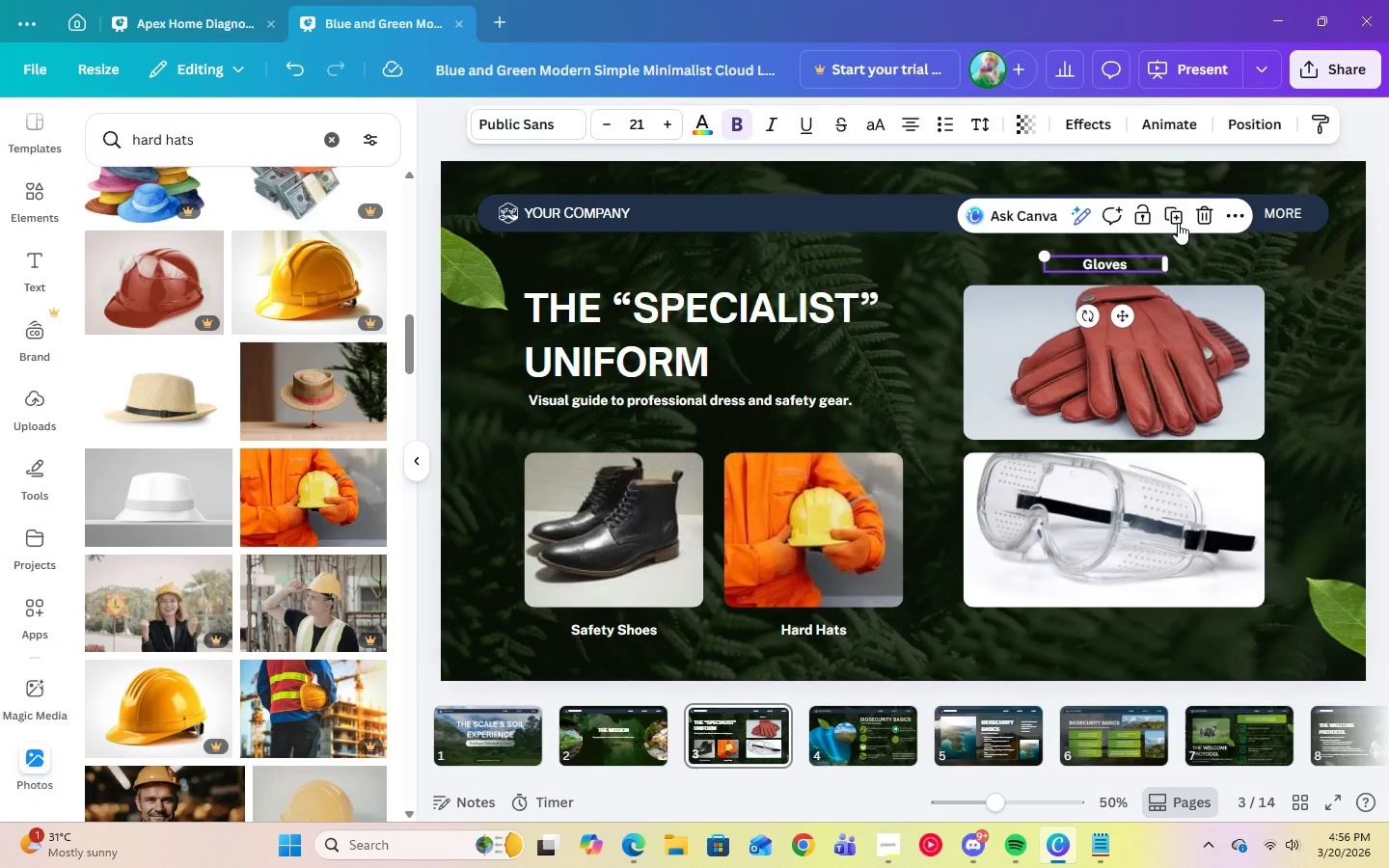 
left_click([1178, 221])
 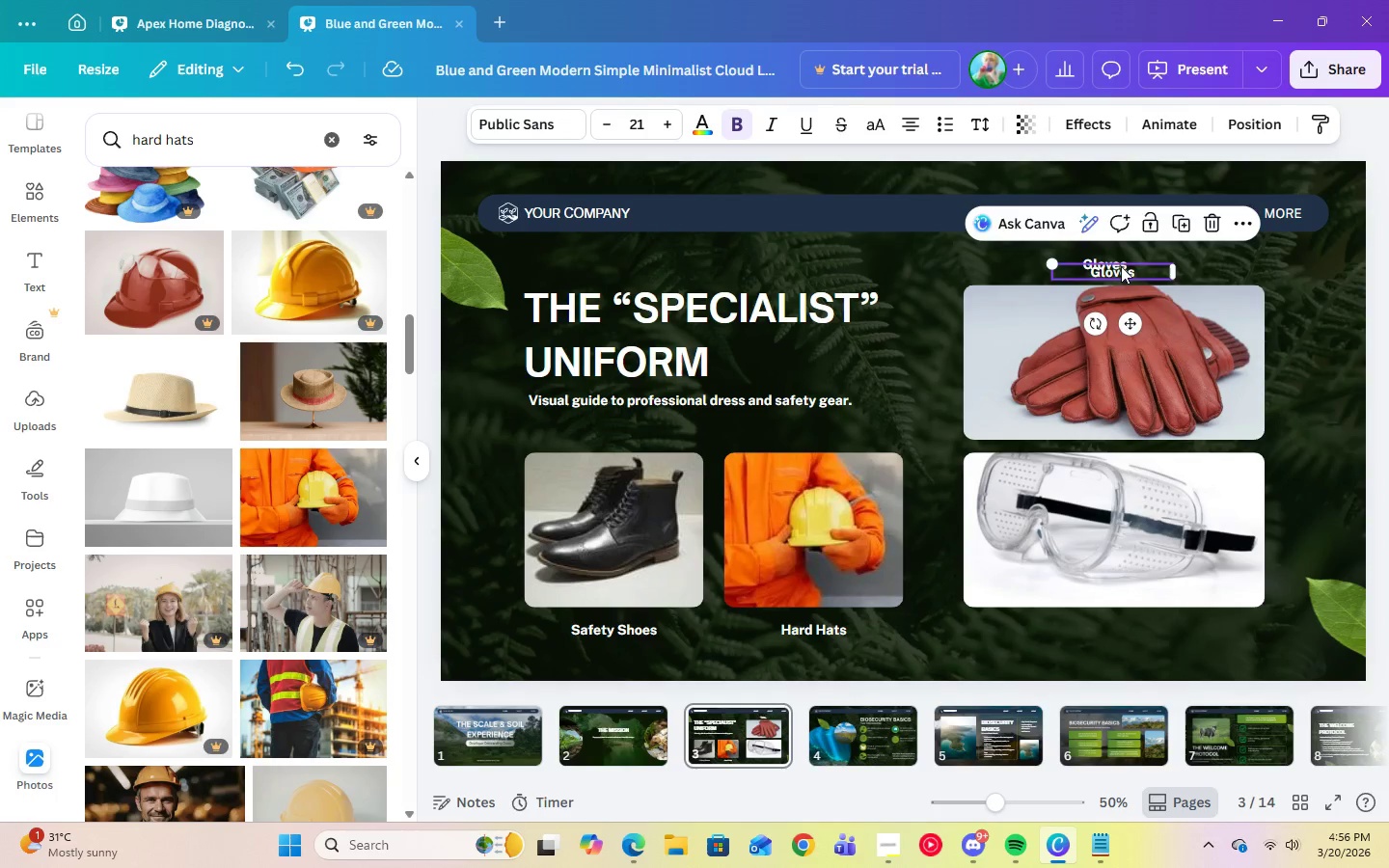 
left_click_drag(start_coordinate=[1120, 267], to_coordinate=[1120, 624])
 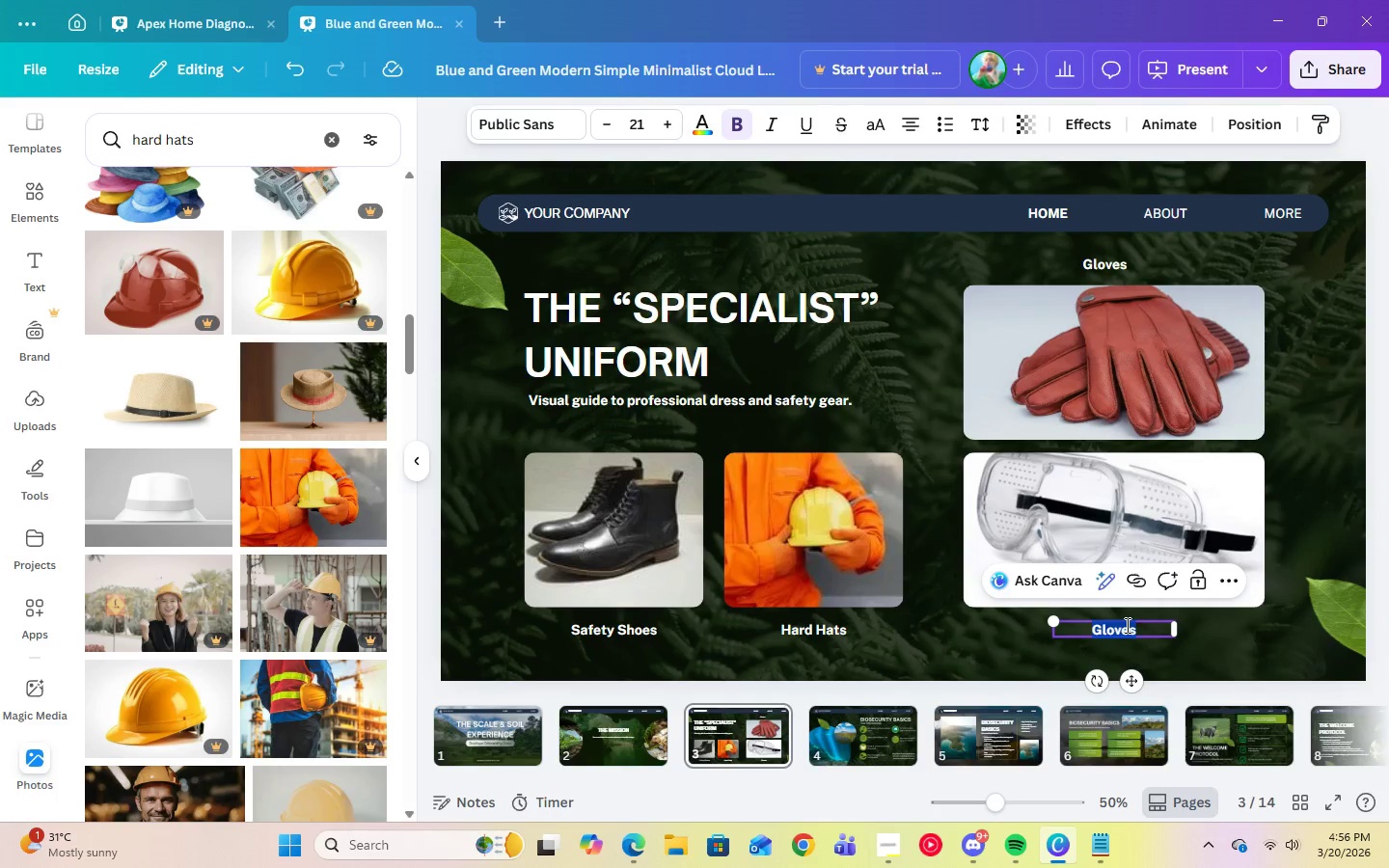 
double_click([1126, 625])
 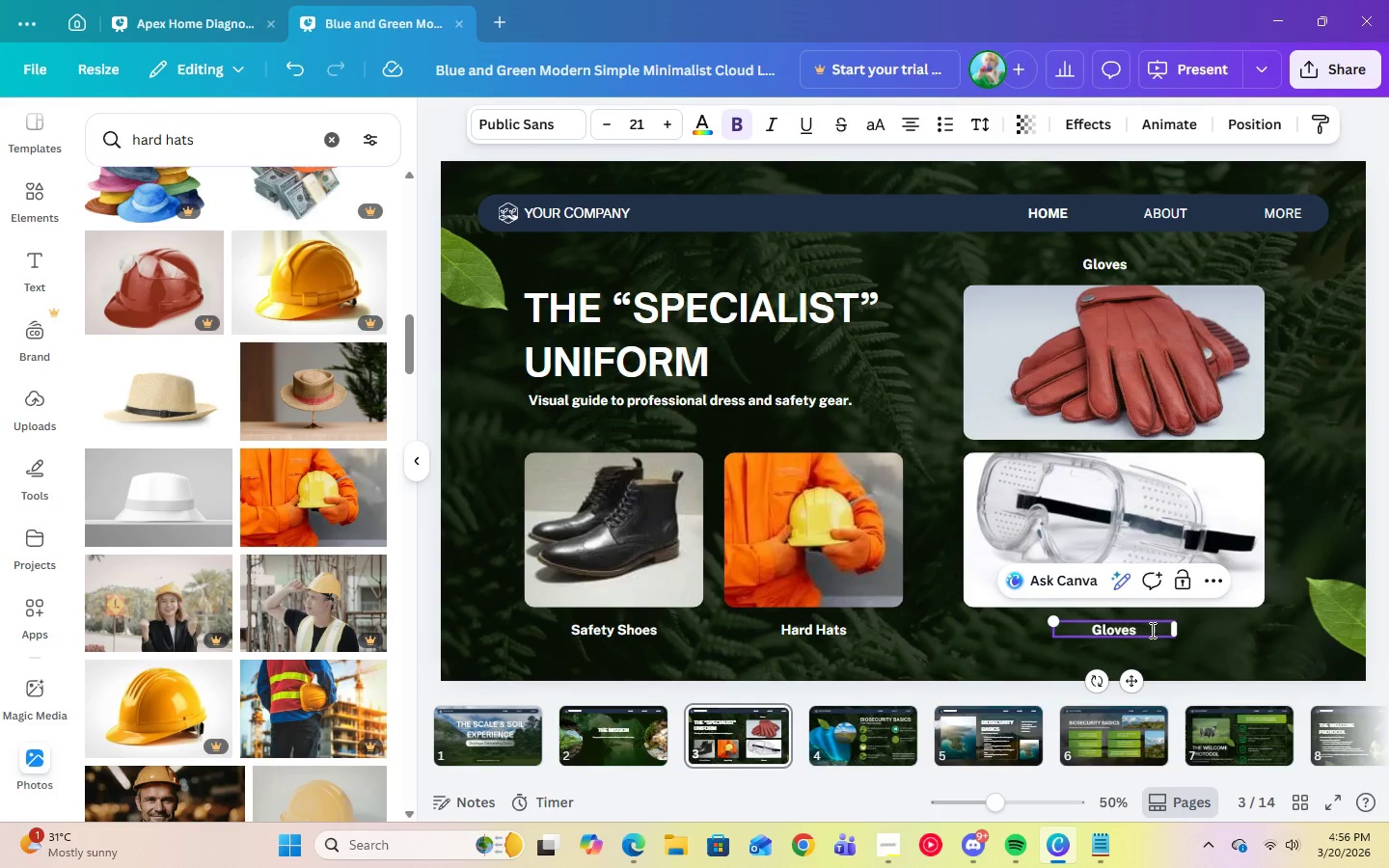 
triple_click([1151, 630])
 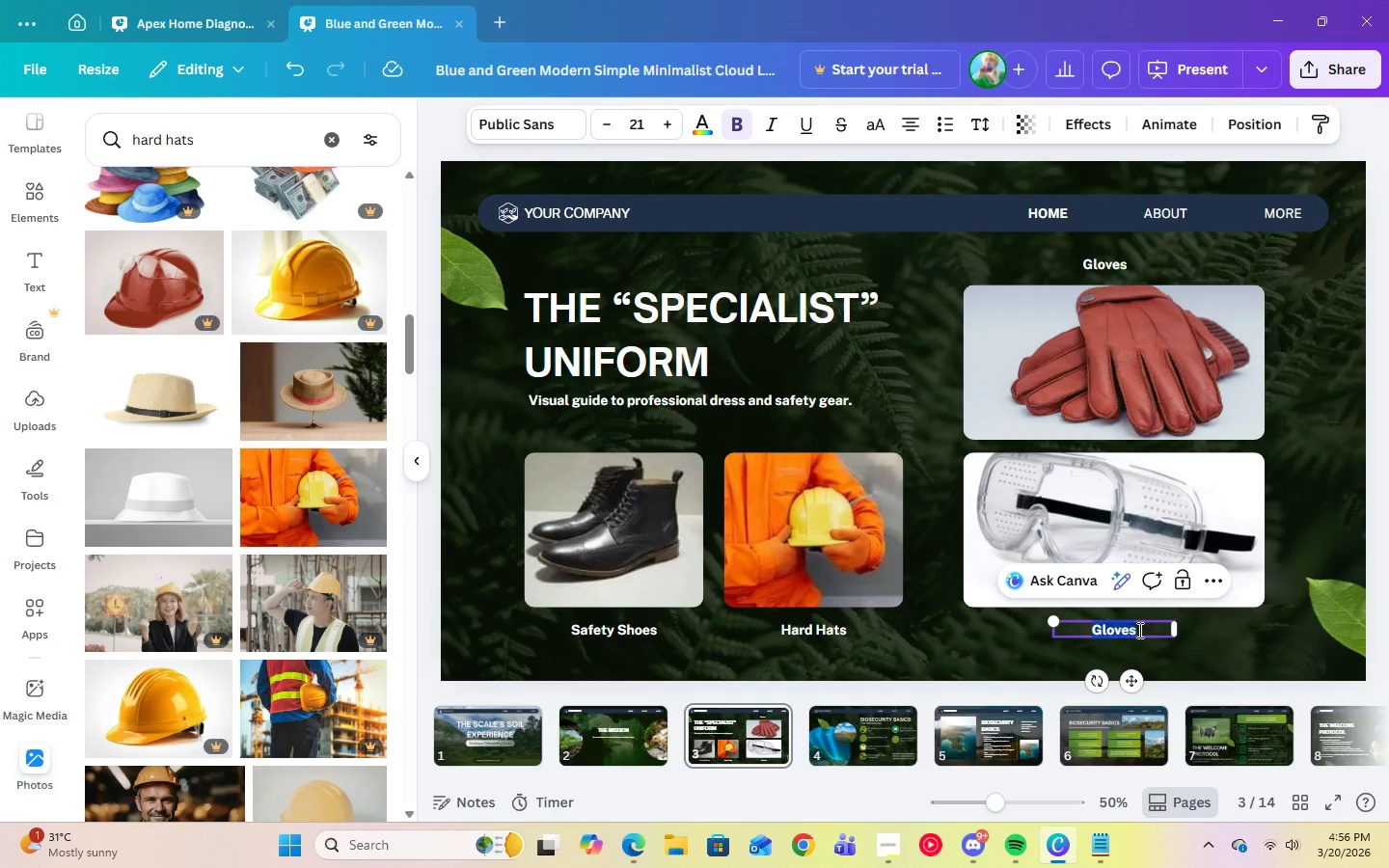 
left_click_drag(start_coordinate=[1151, 630], to_coordinate=[1082, 630])
 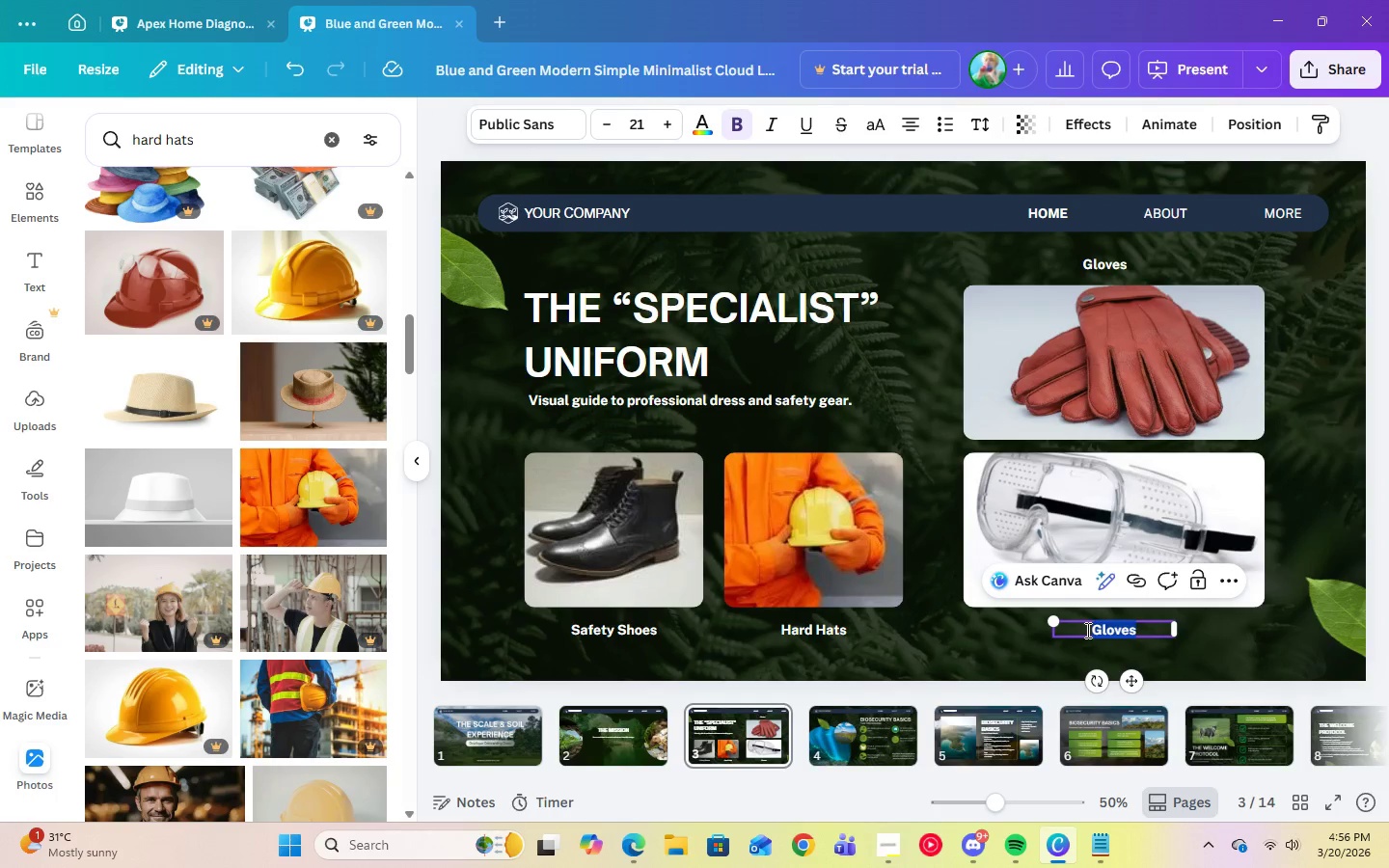 
type(Protective Eyewear)
 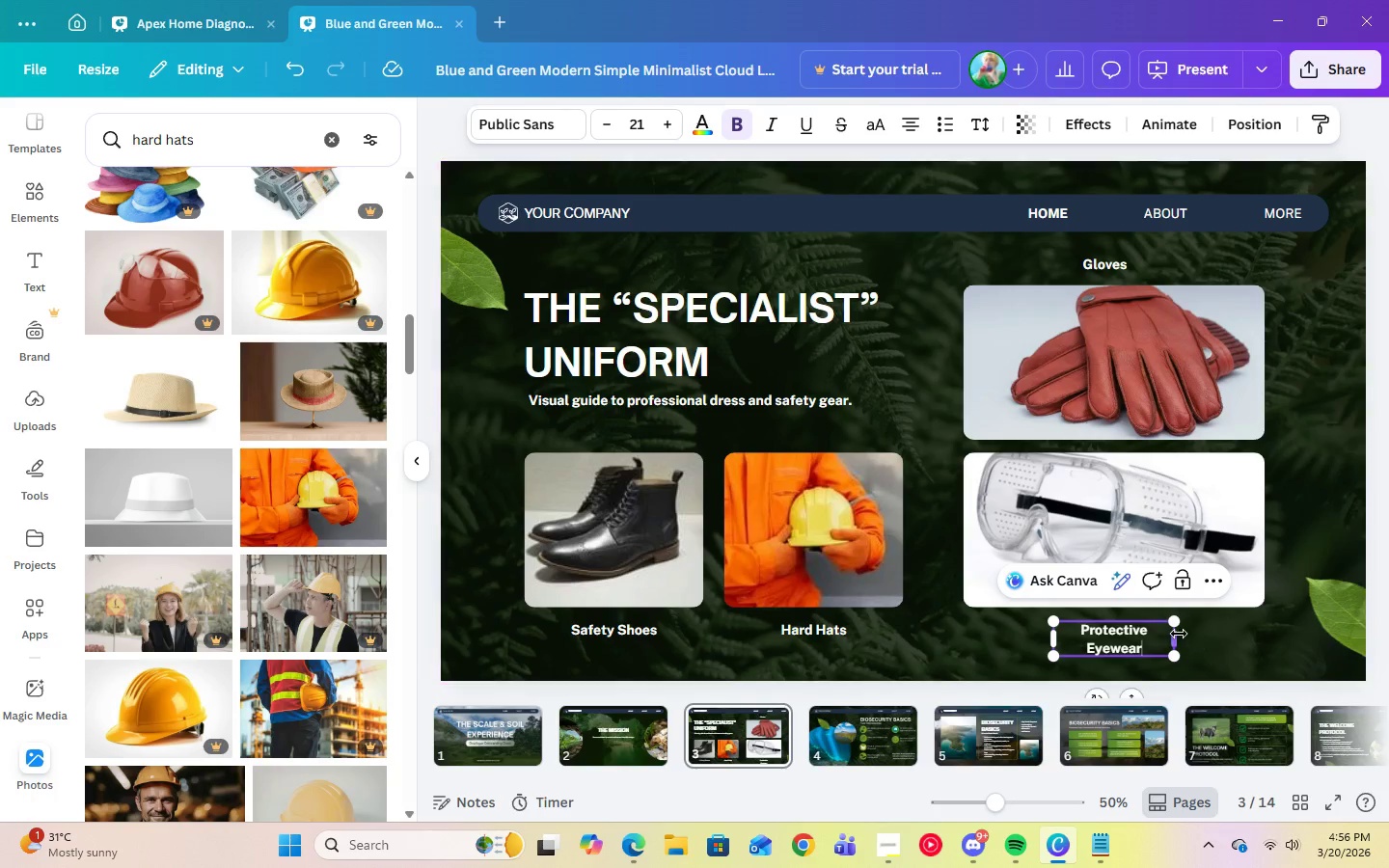 
left_click_drag(start_coordinate=[1177, 637], to_coordinate=[1201, 640])
 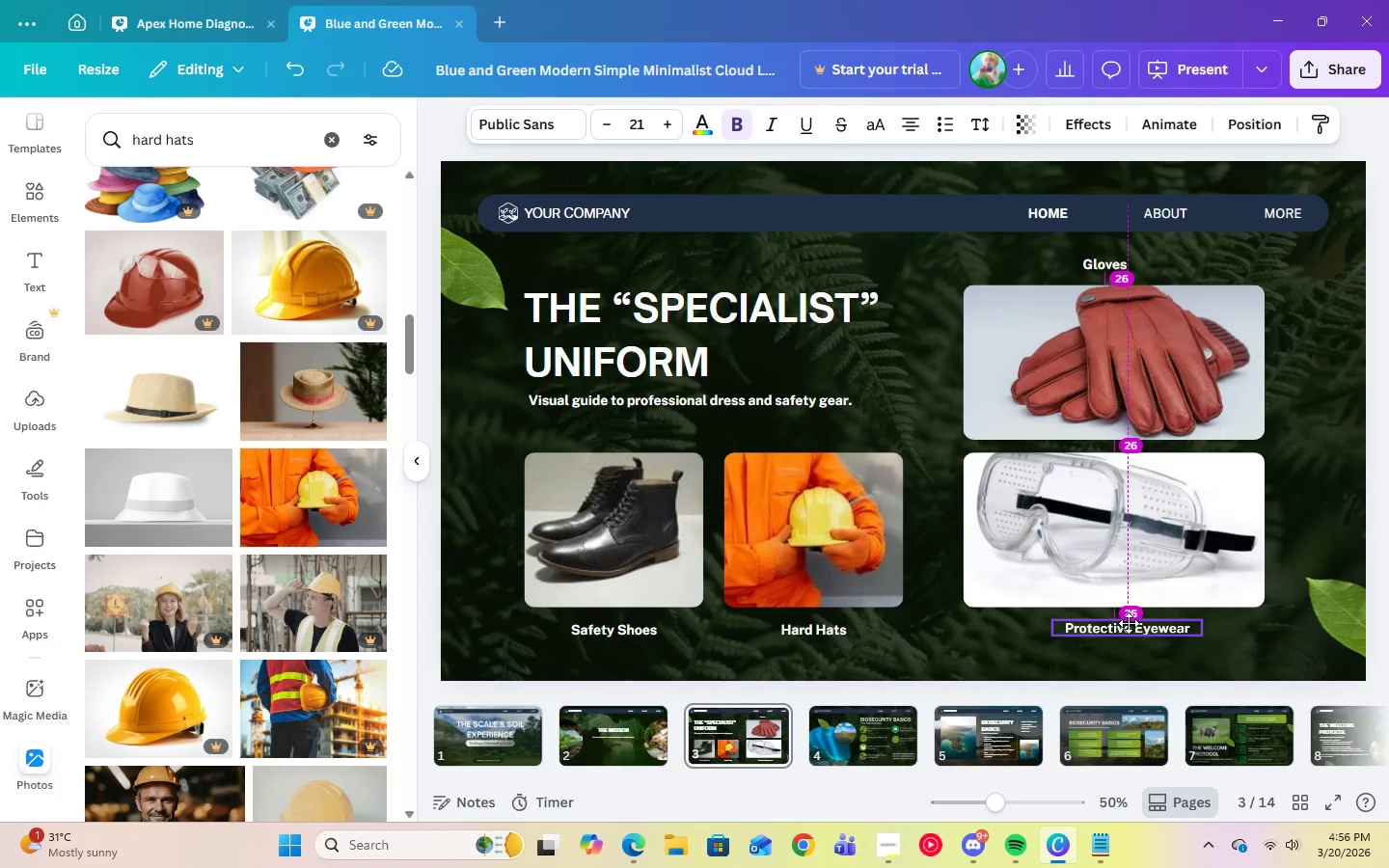 
wait(5.75)
 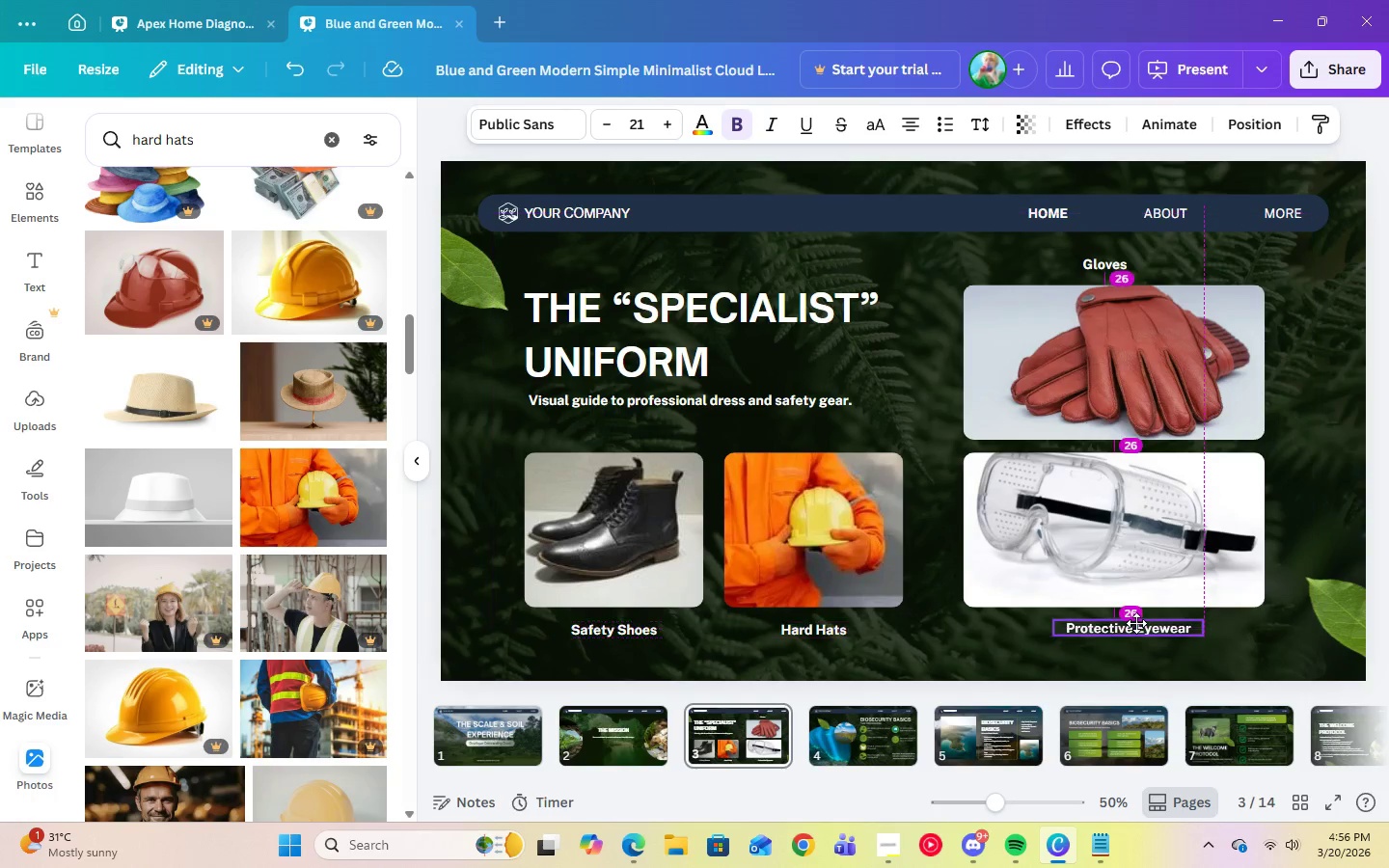 
left_click([1234, 654])
 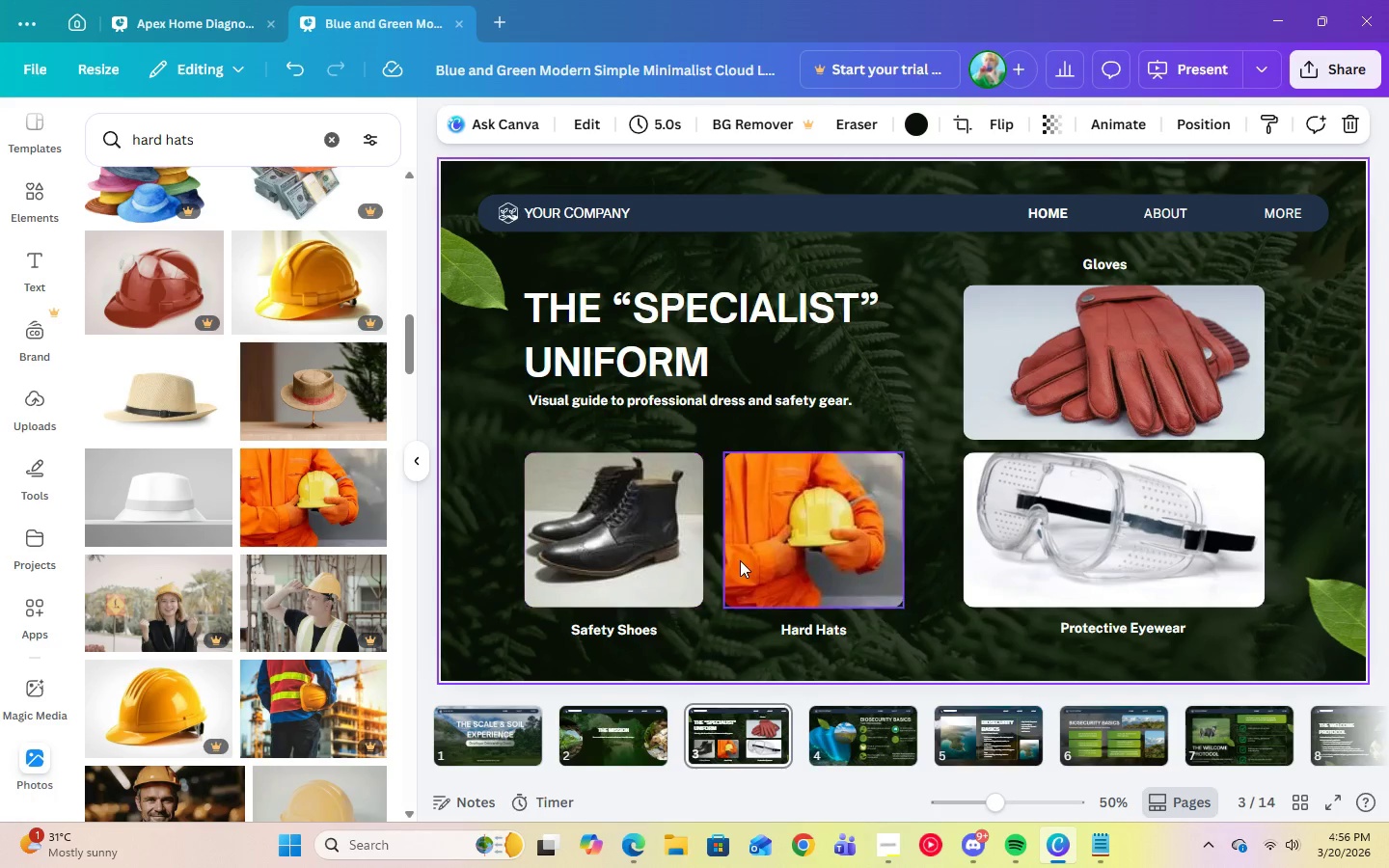 
wait(8.17)
 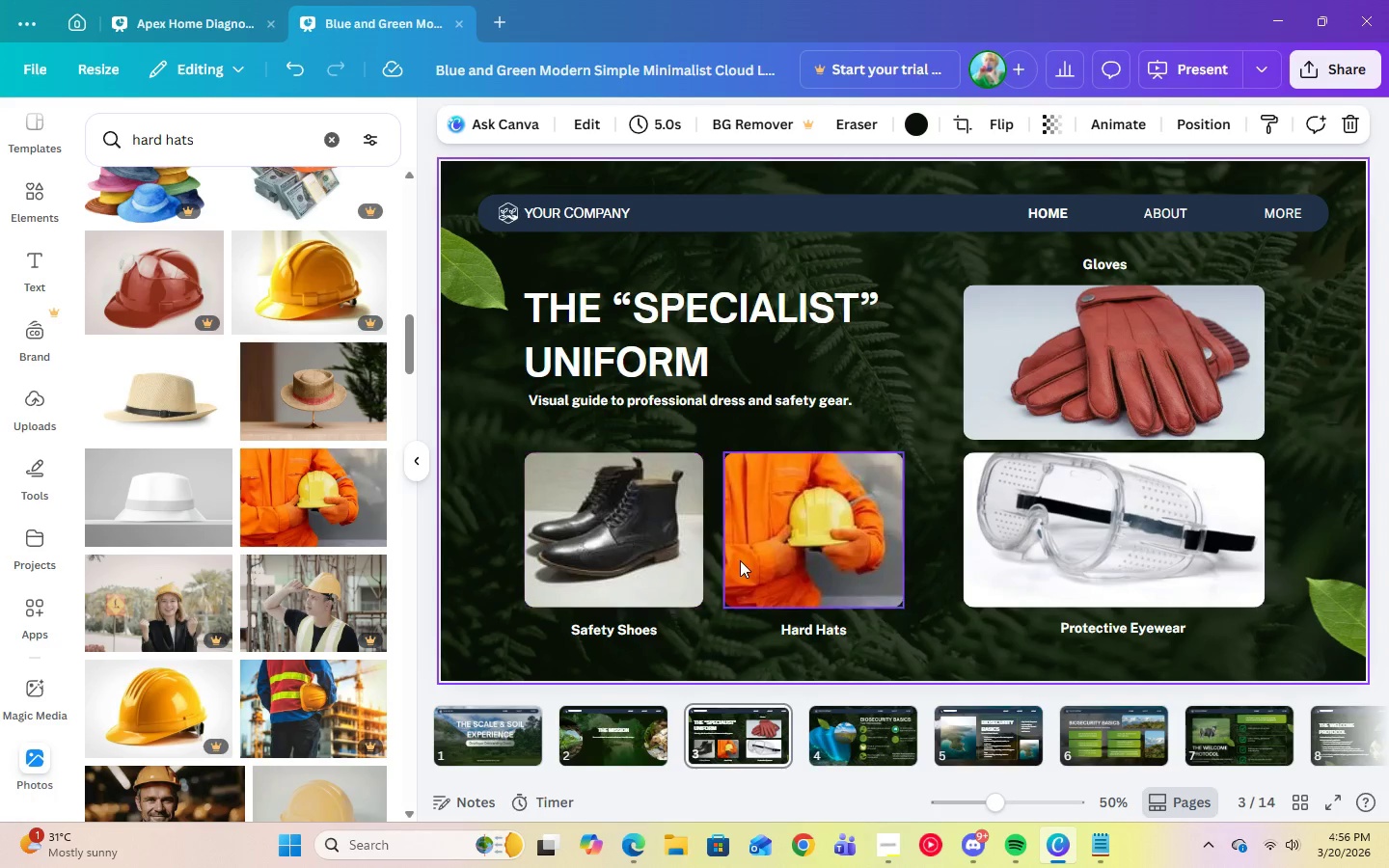 
left_click([419, 465])
 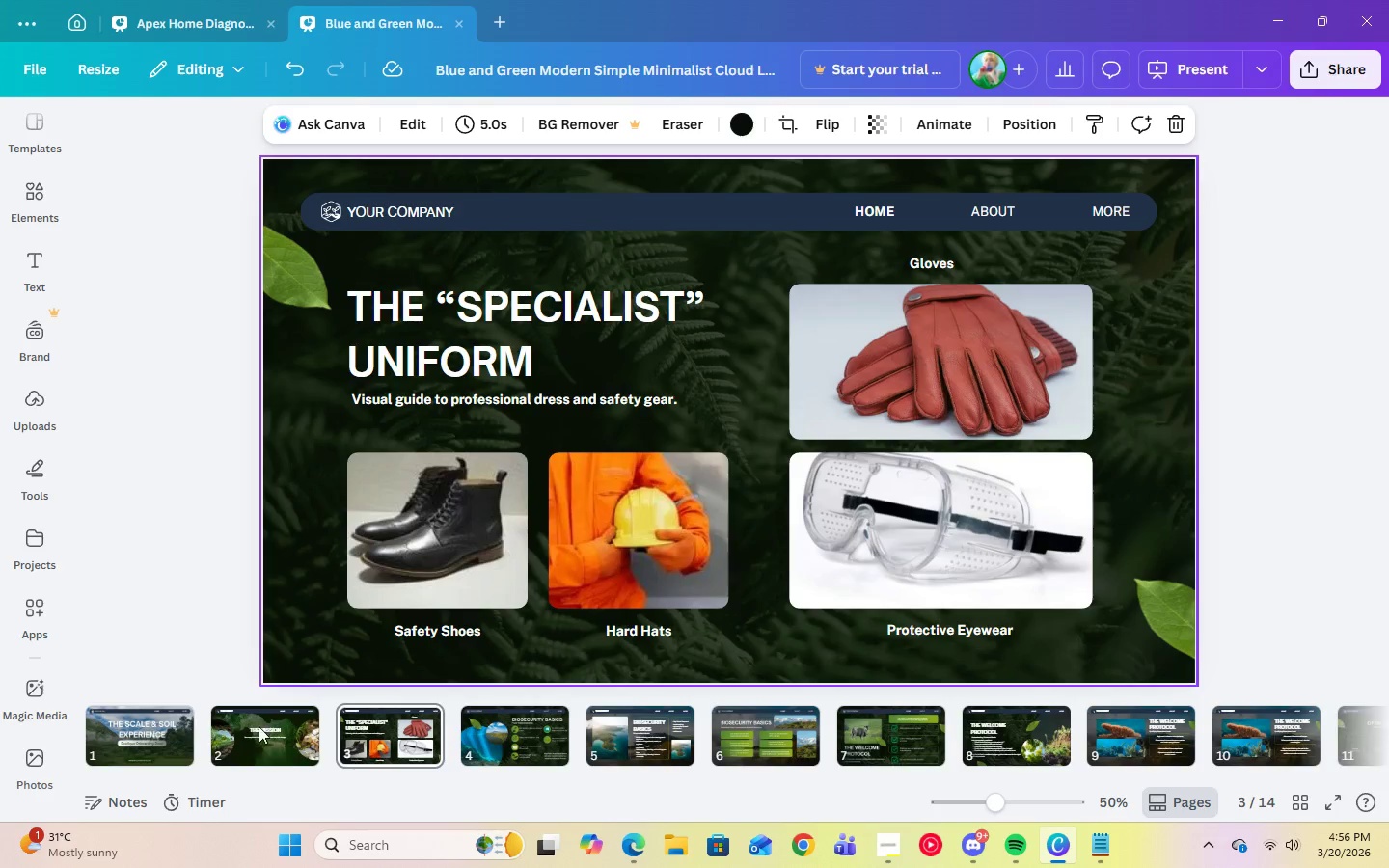 
left_click([256, 745])
 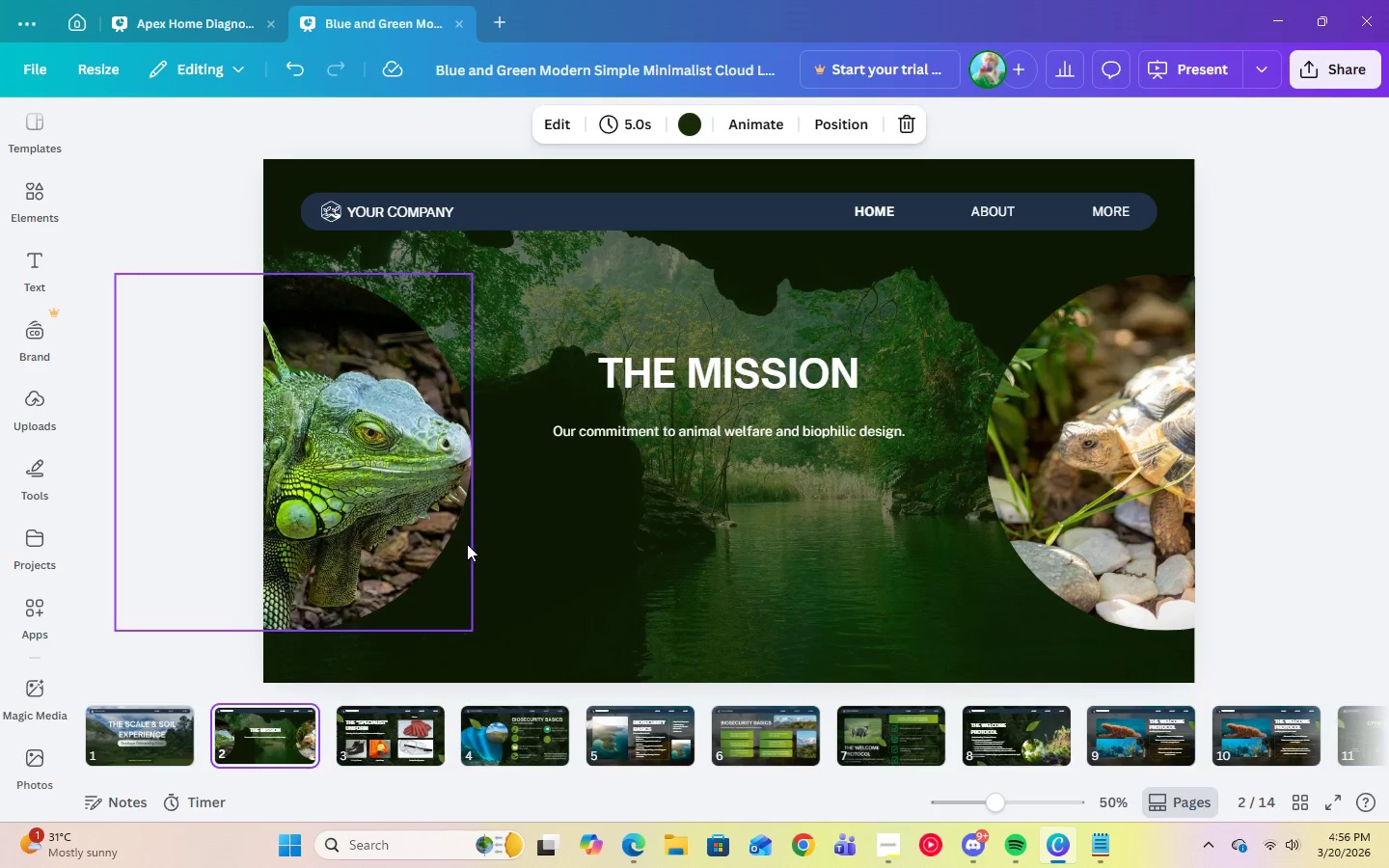 
wait(5.02)
 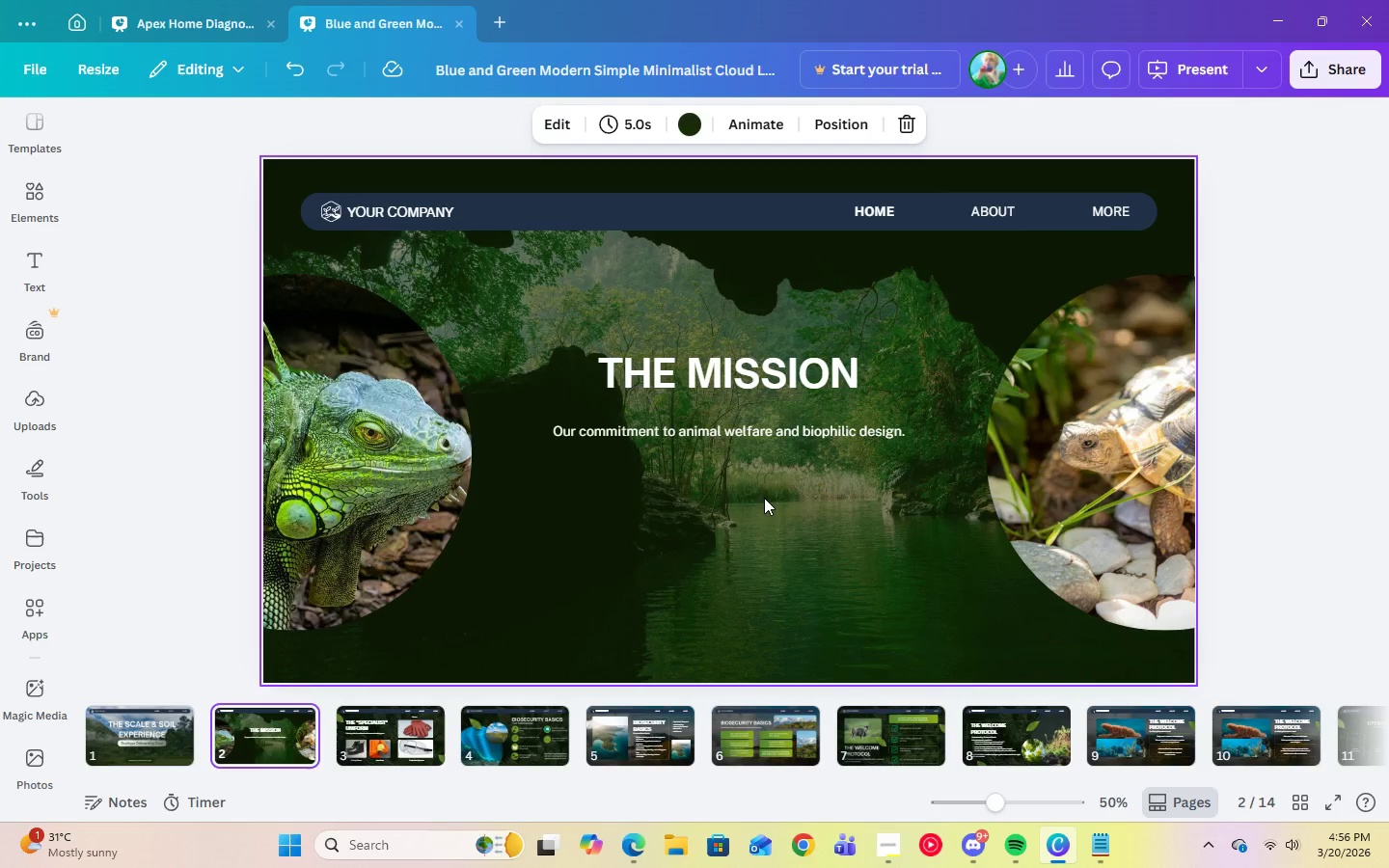 
left_click([582, 209])
 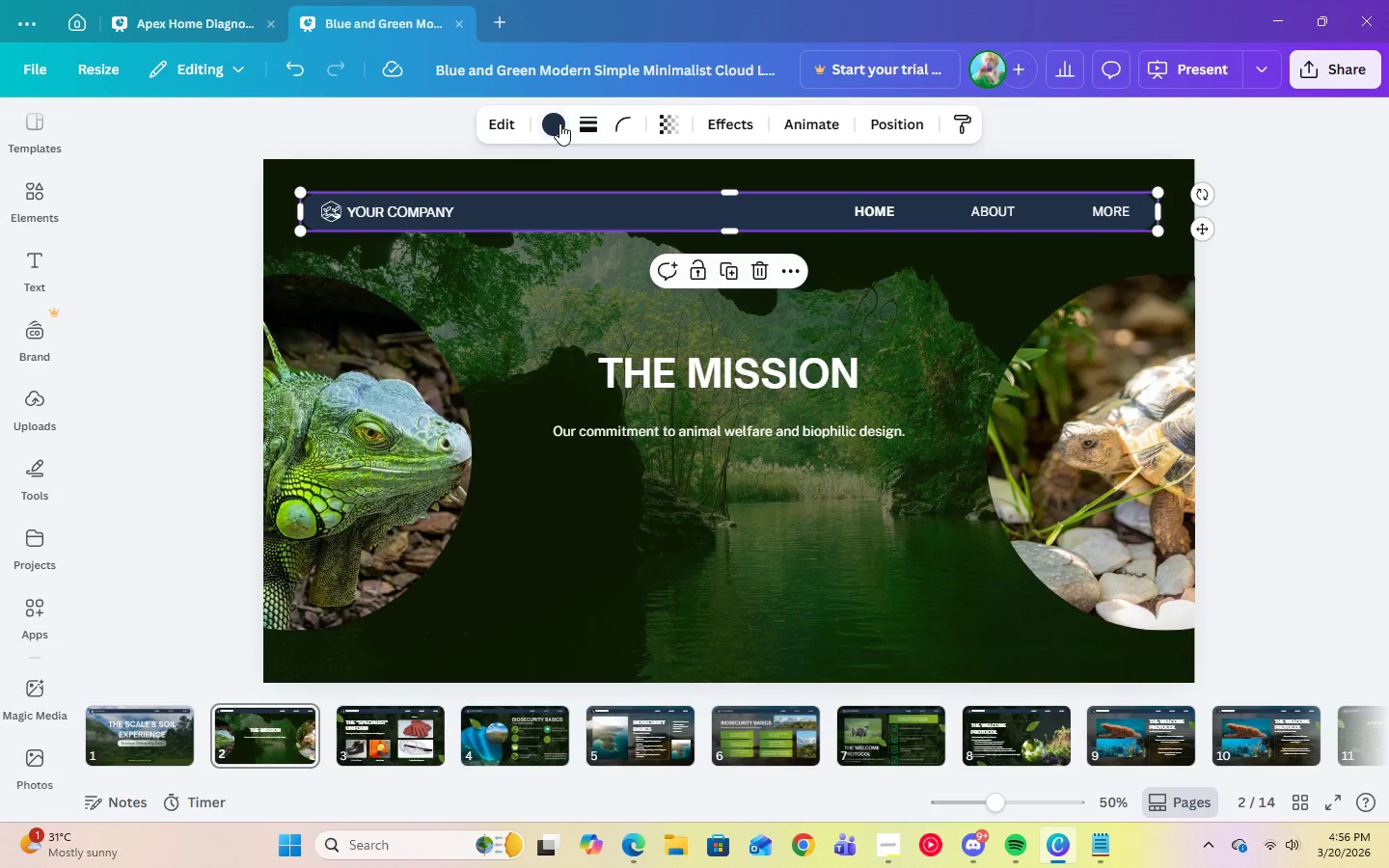 
left_click([559, 123])
 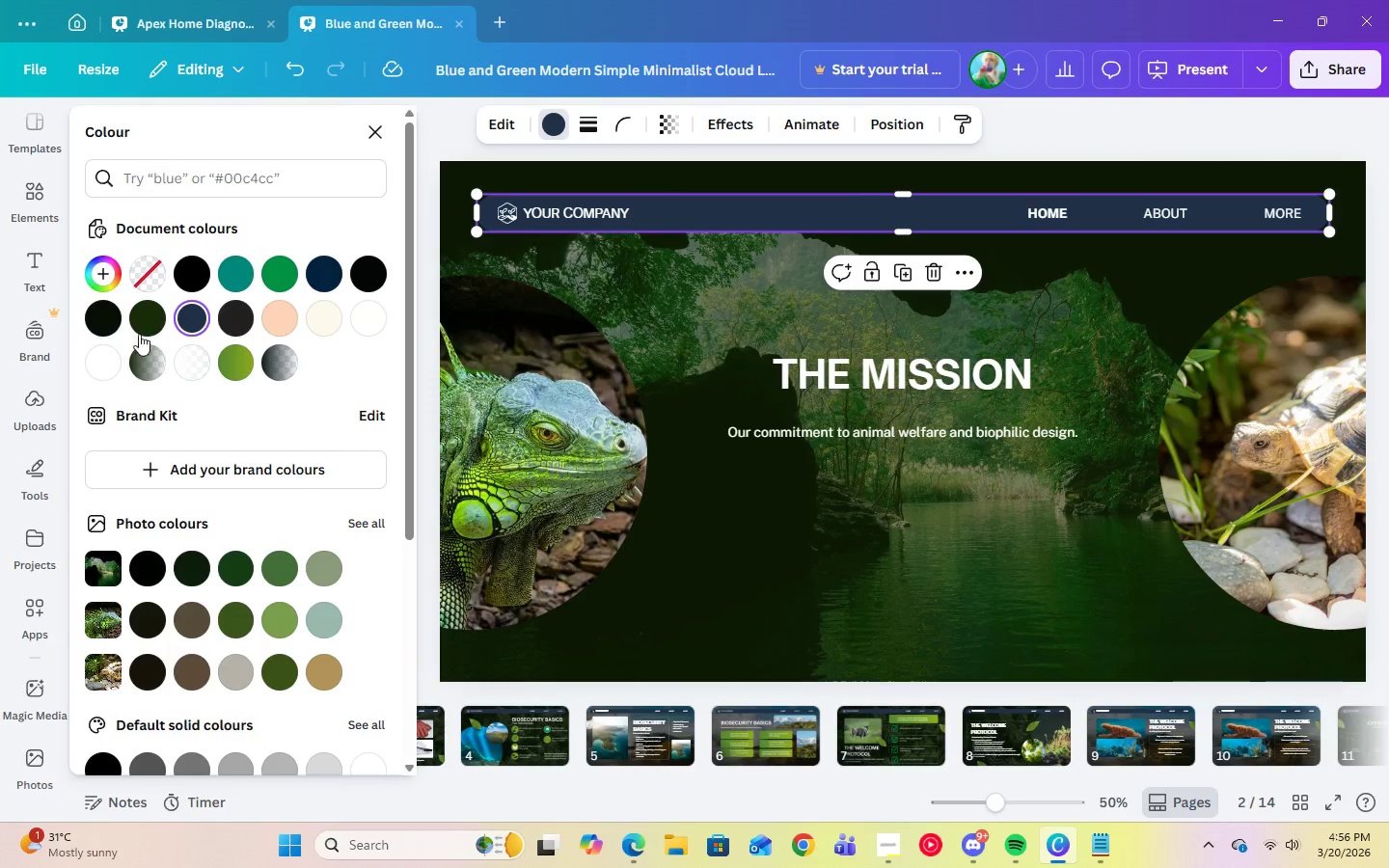 
left_click([140, 326])
 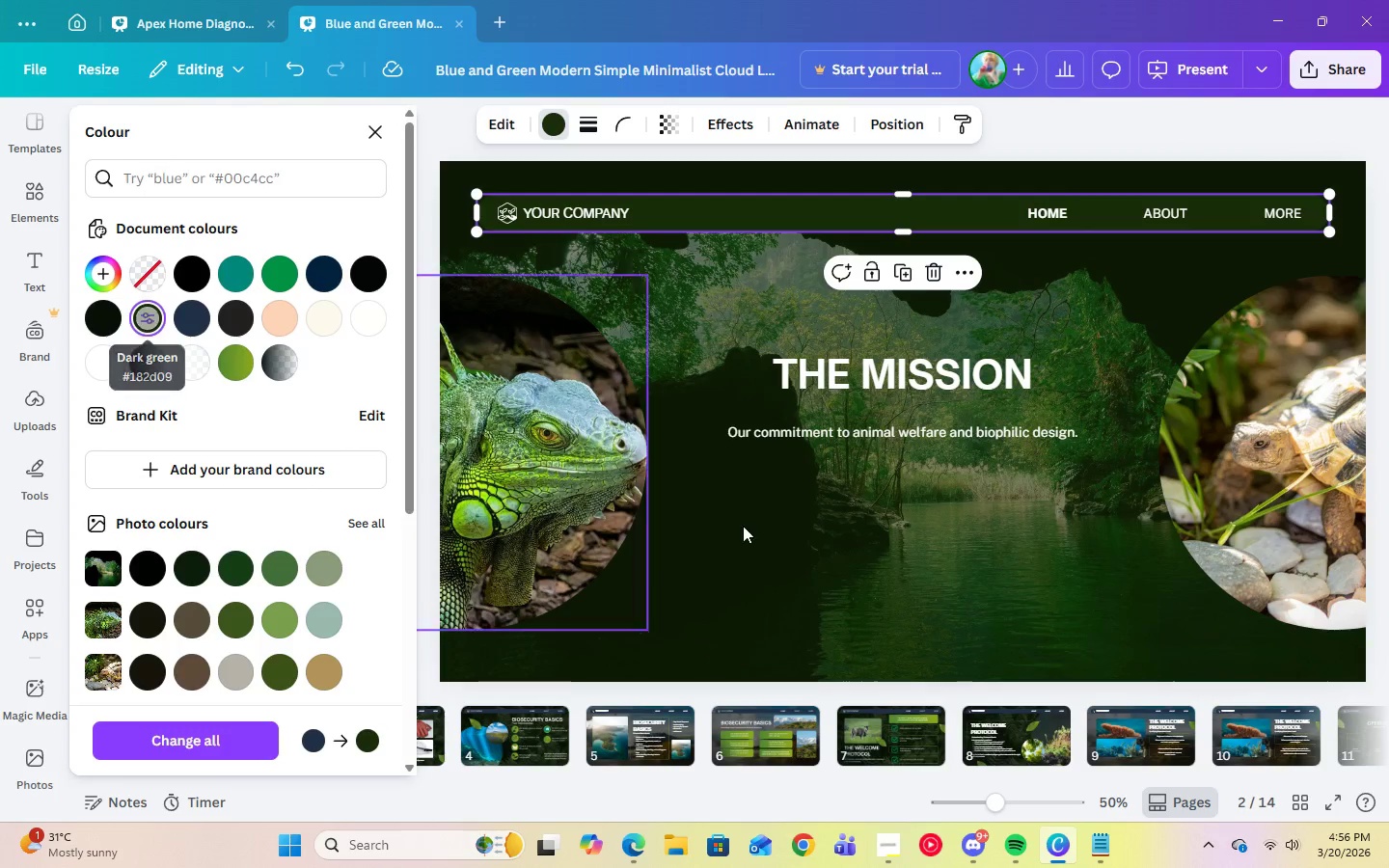 
left_click([757, 539])
 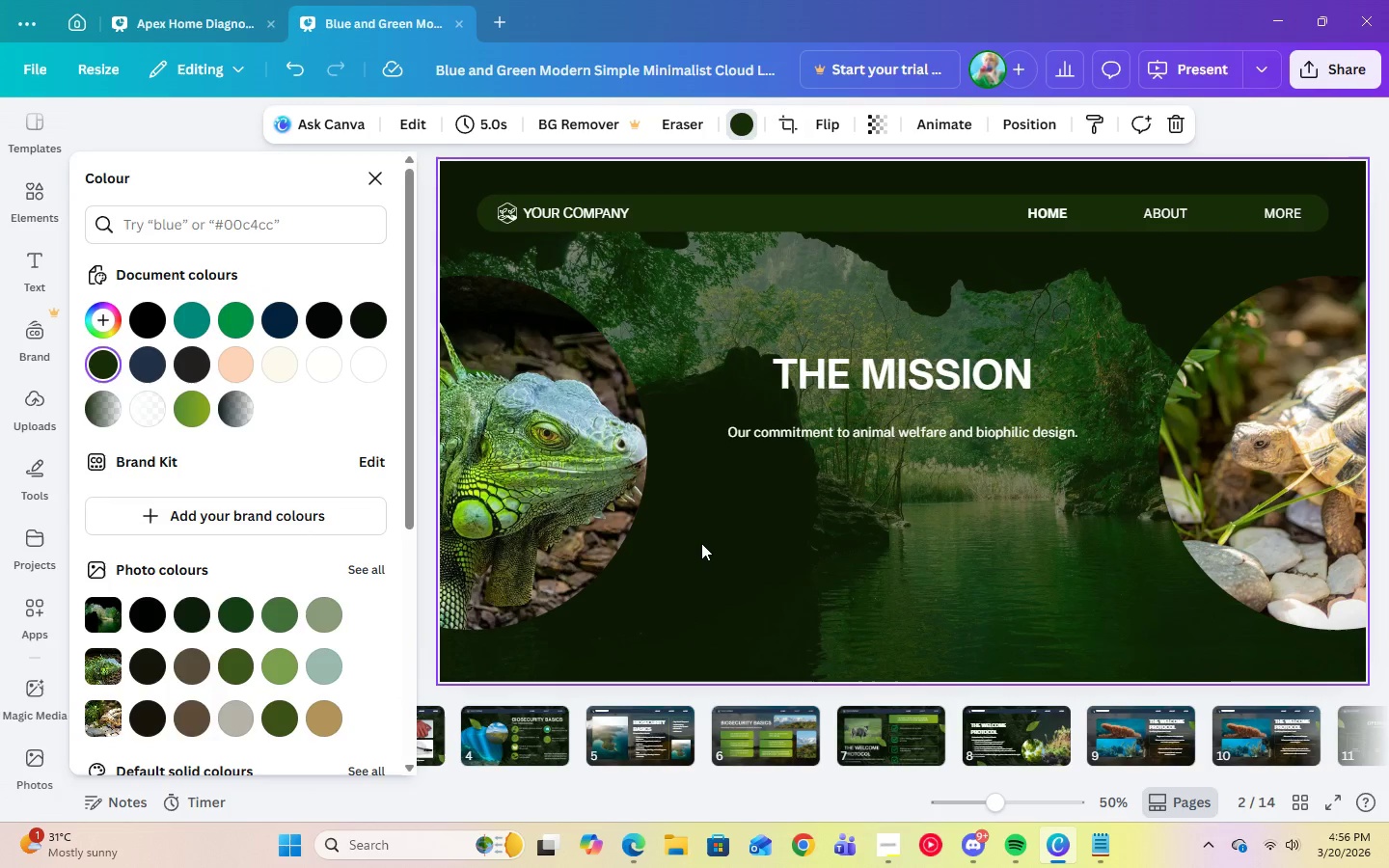 
wait(6.98)
 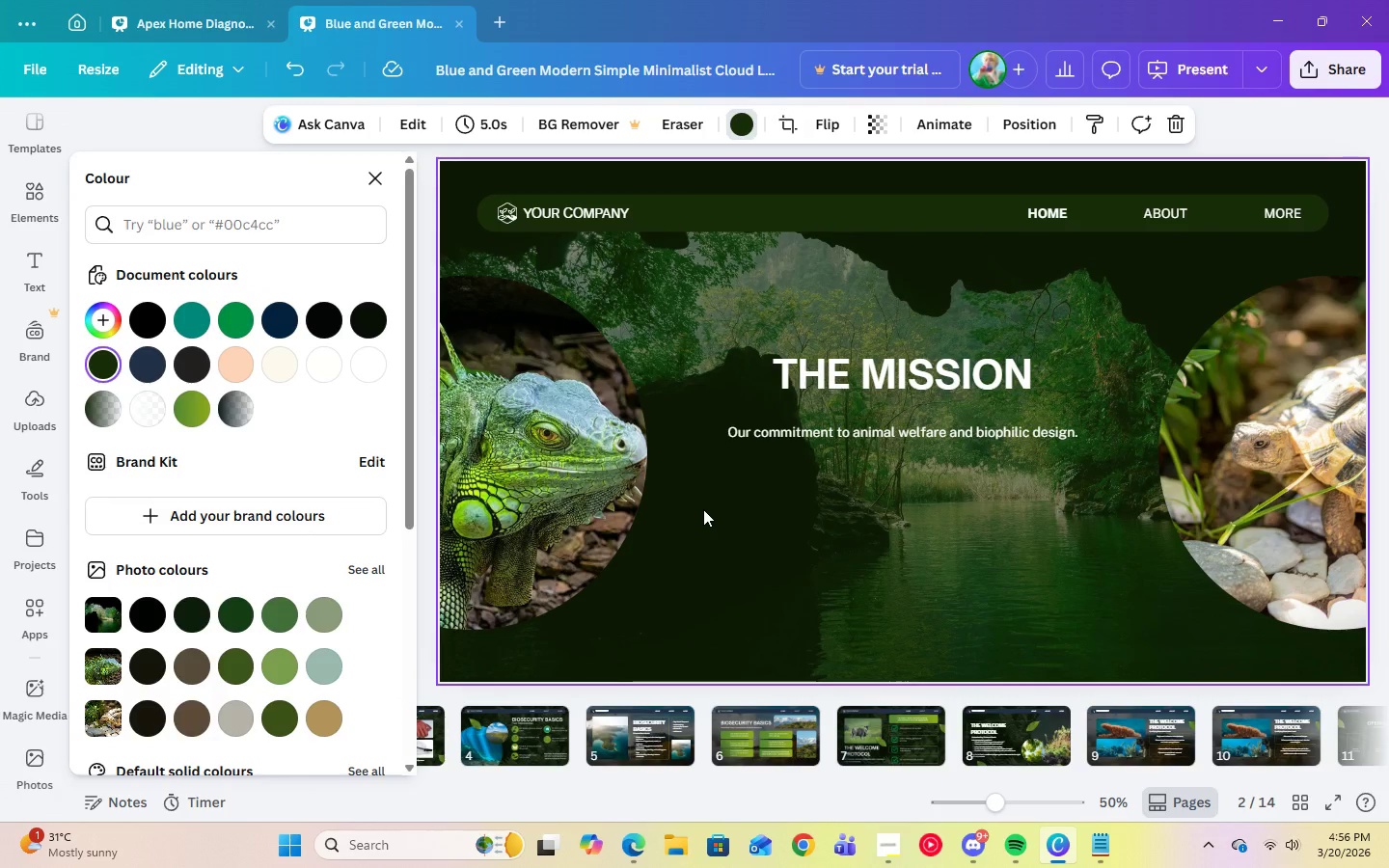 
left_click([830, 214])
 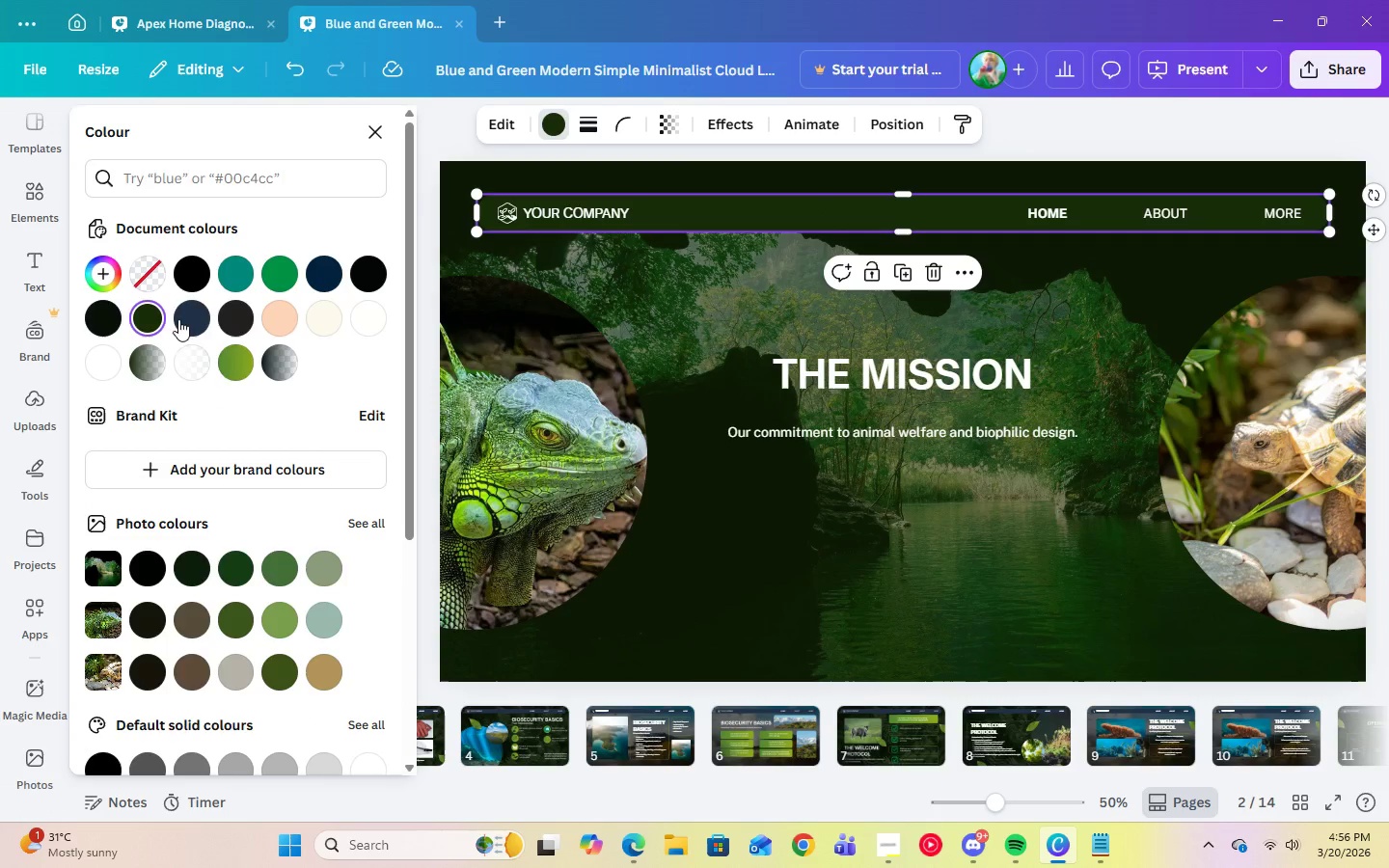 
left_click([186, 321])
 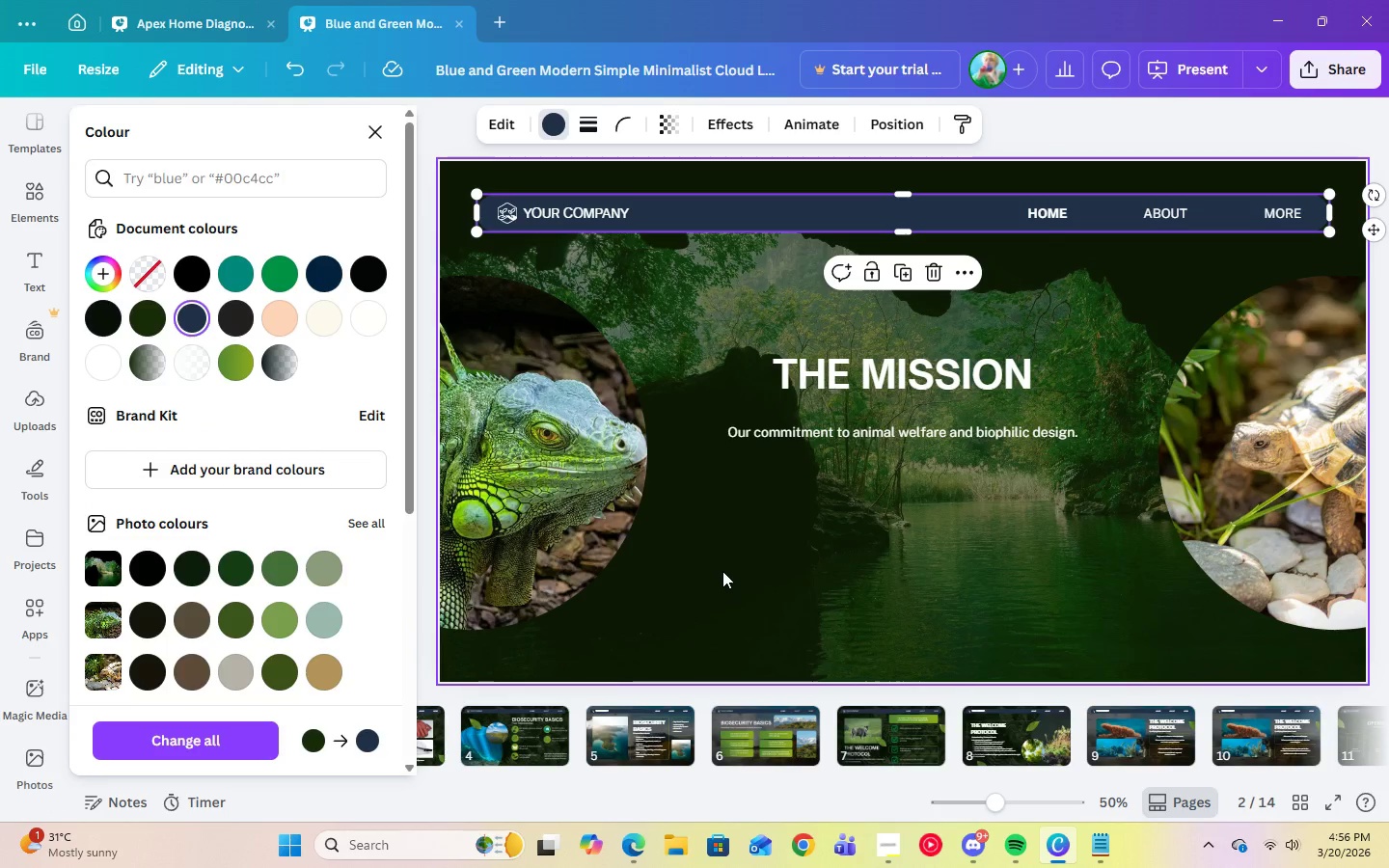 
left_click([763, 568])
 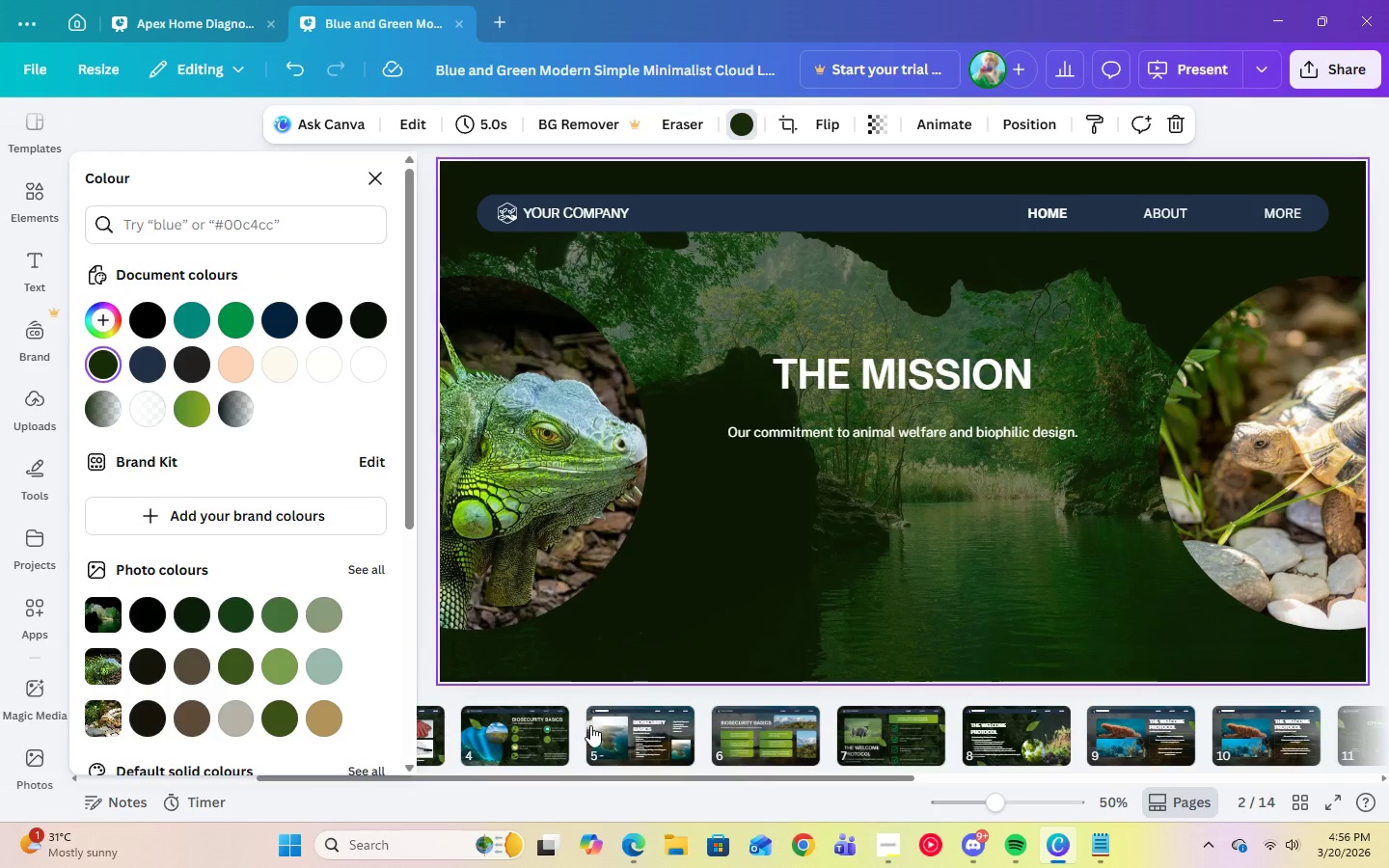 
left_click([638, 739])
 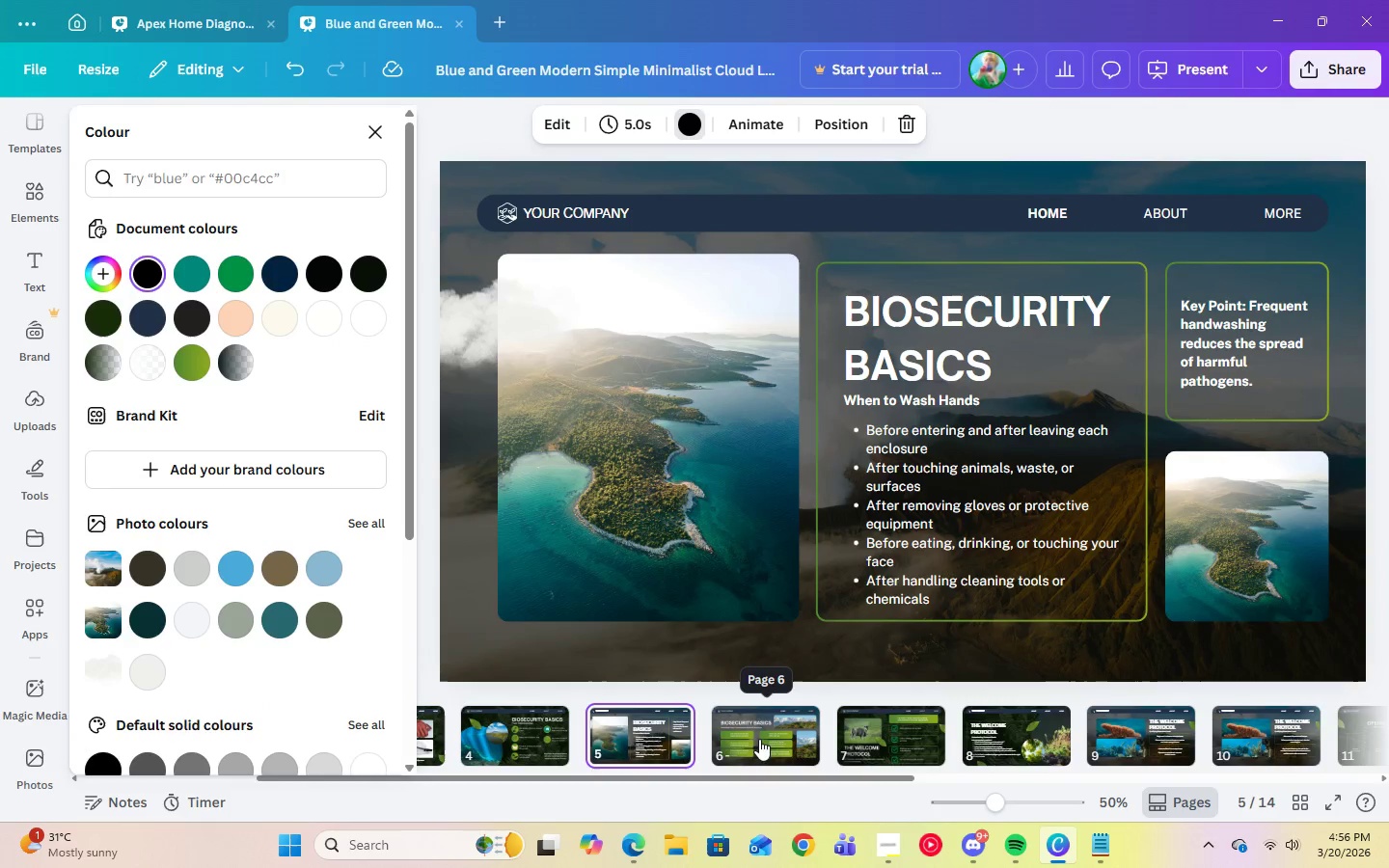 
left_click([479, 747])
 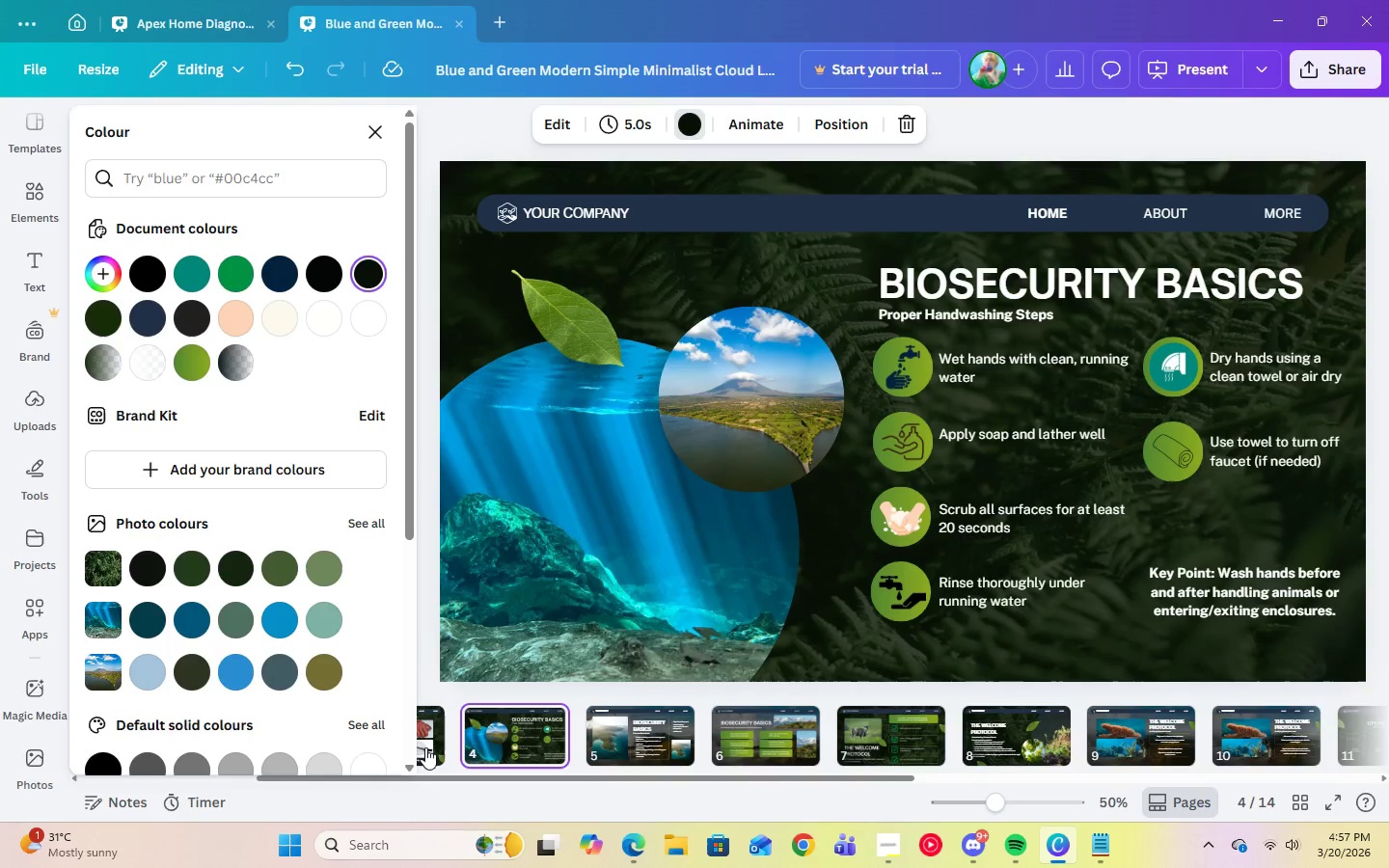 
left_click([425, 747])
 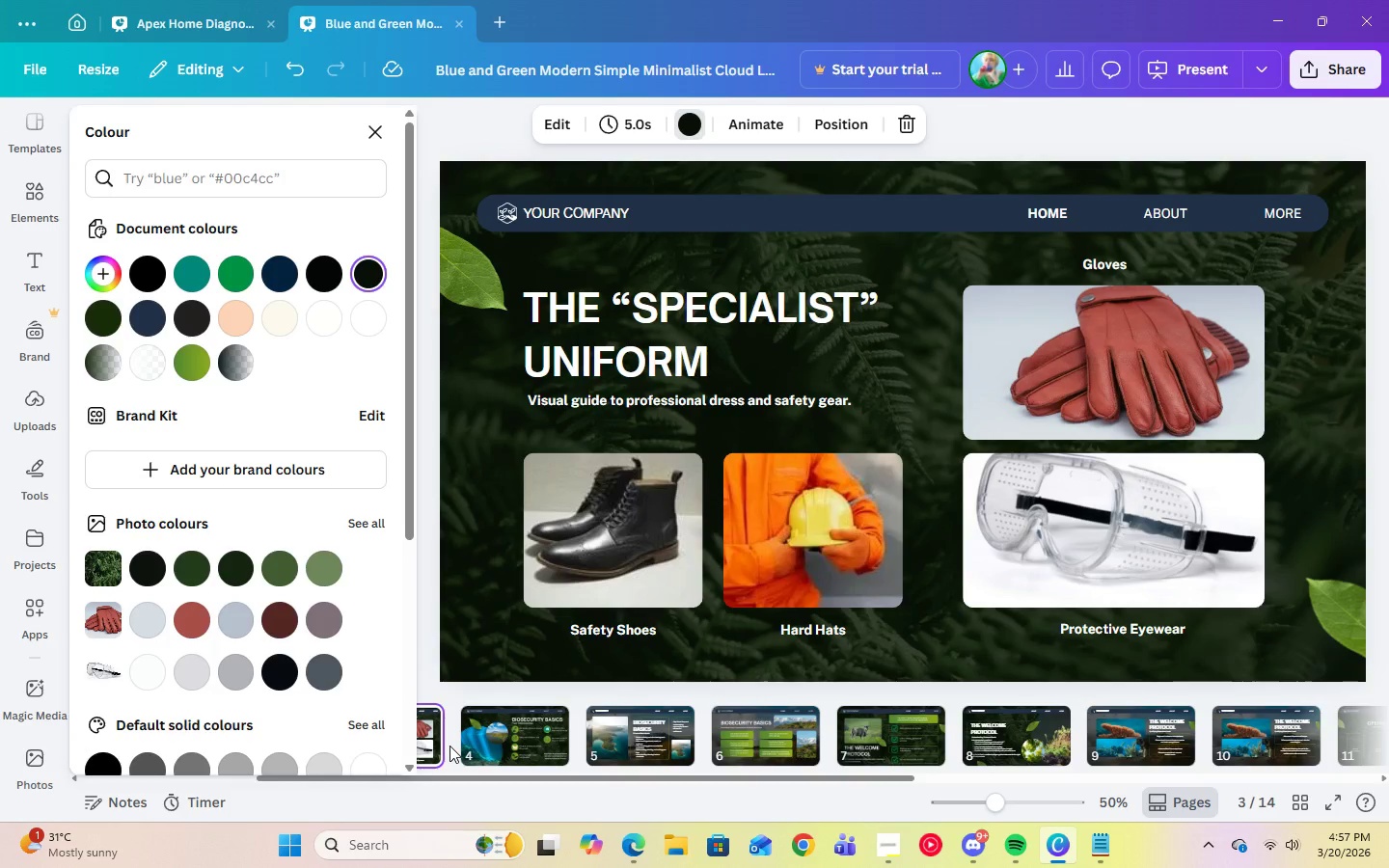 
key(ArrowLeft)
 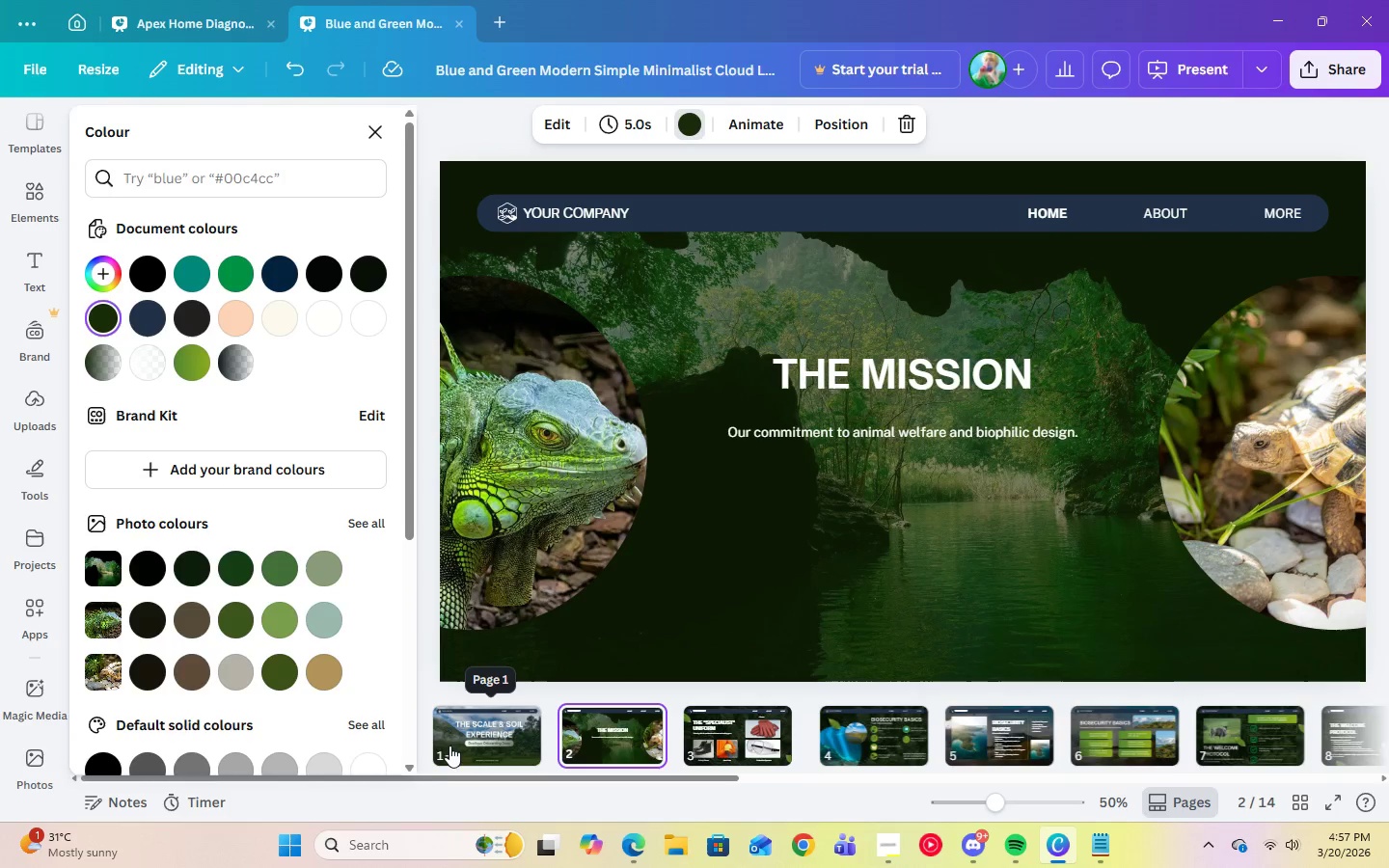 
key(ArrowRight)
 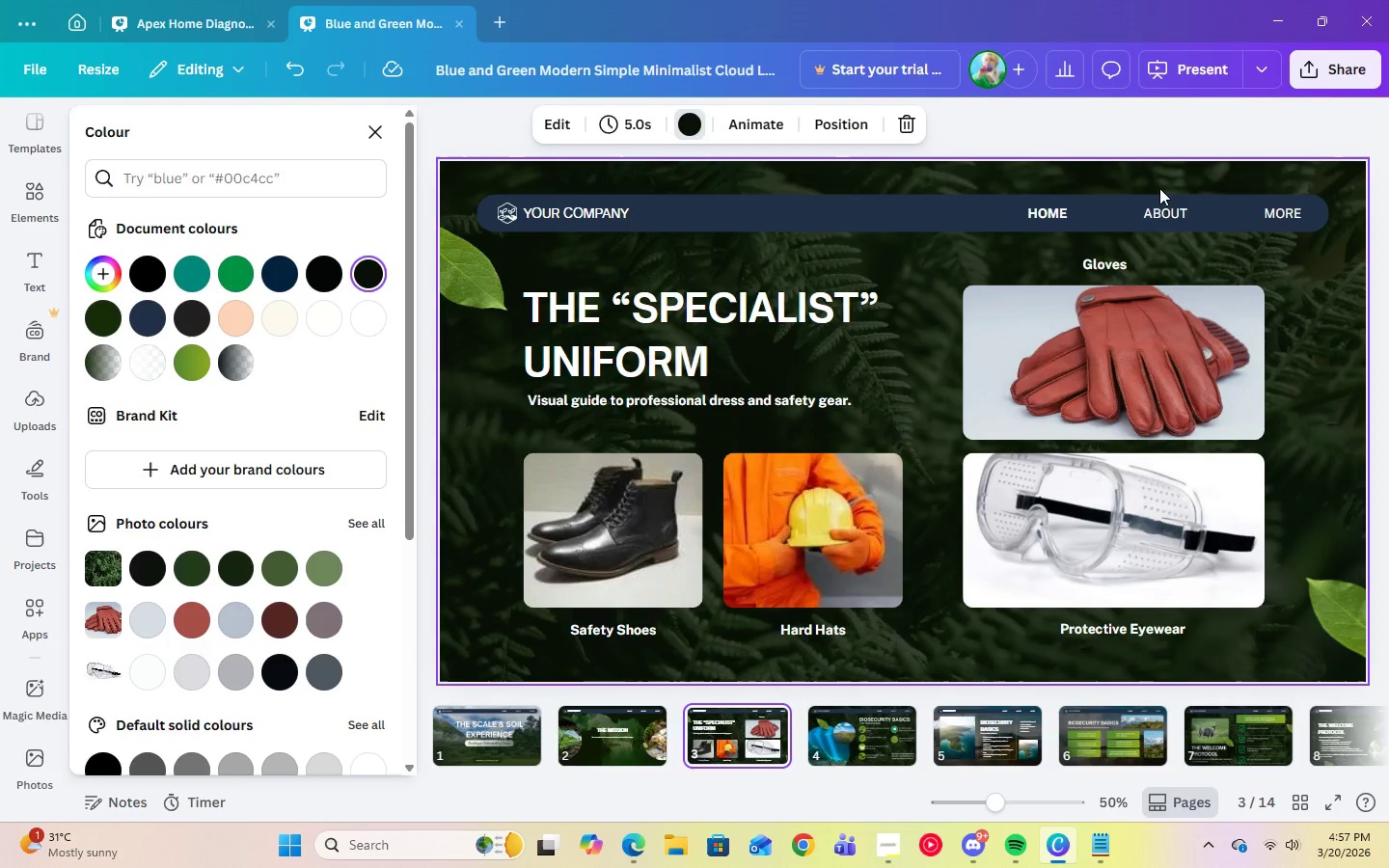 
left_click([1313, 182])
 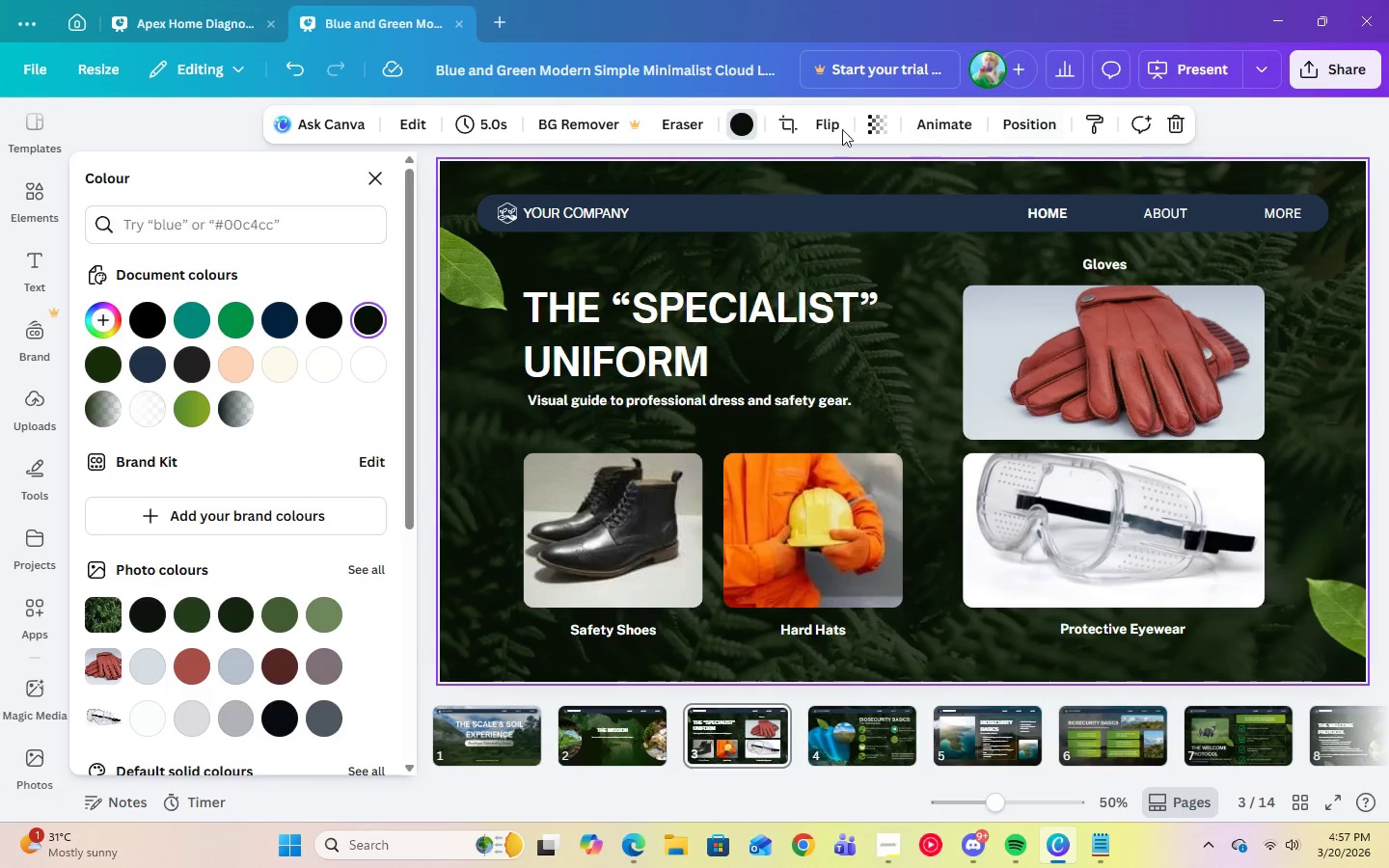 
double_click([737, 127])
 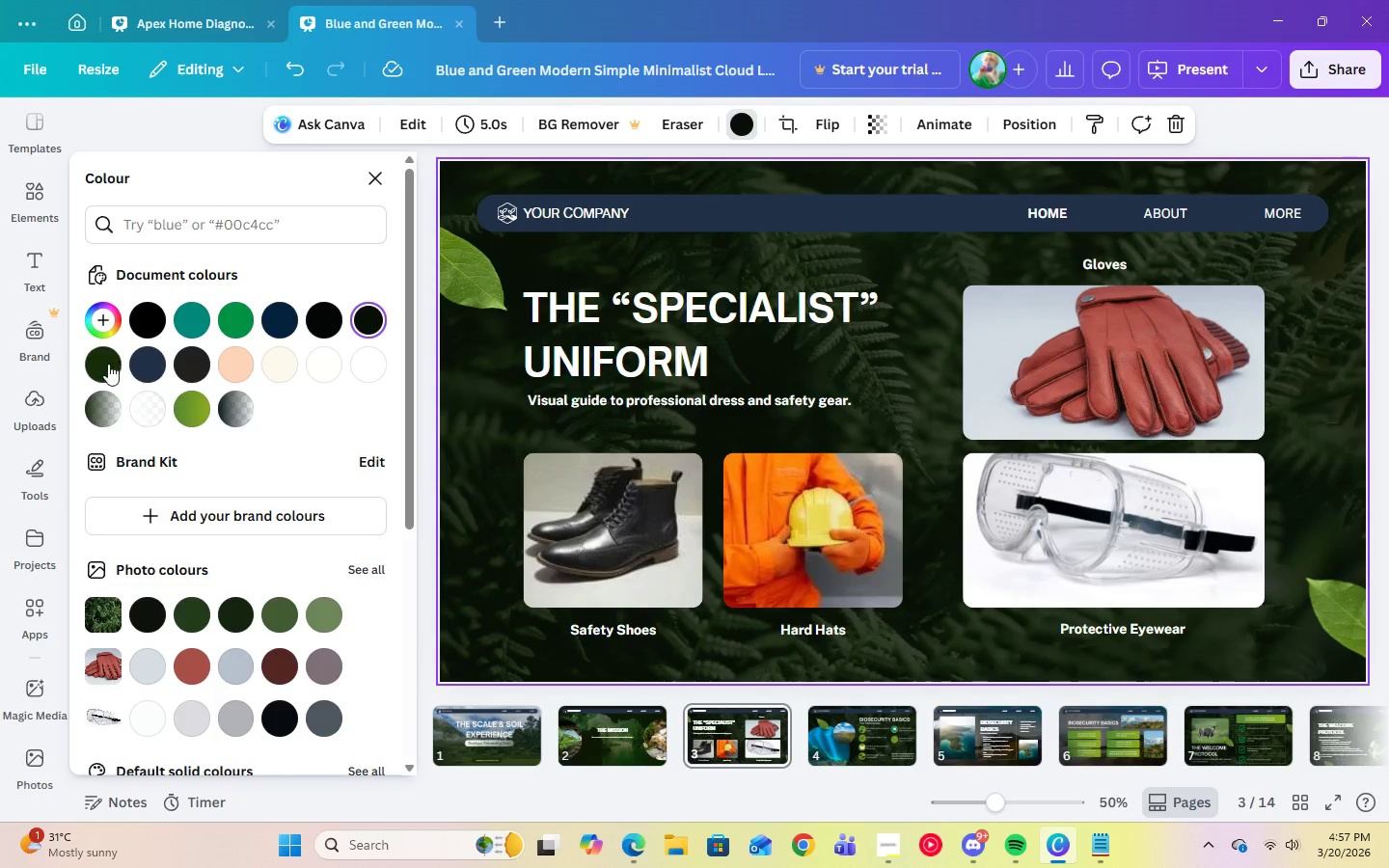 
left_click([106, 365])
 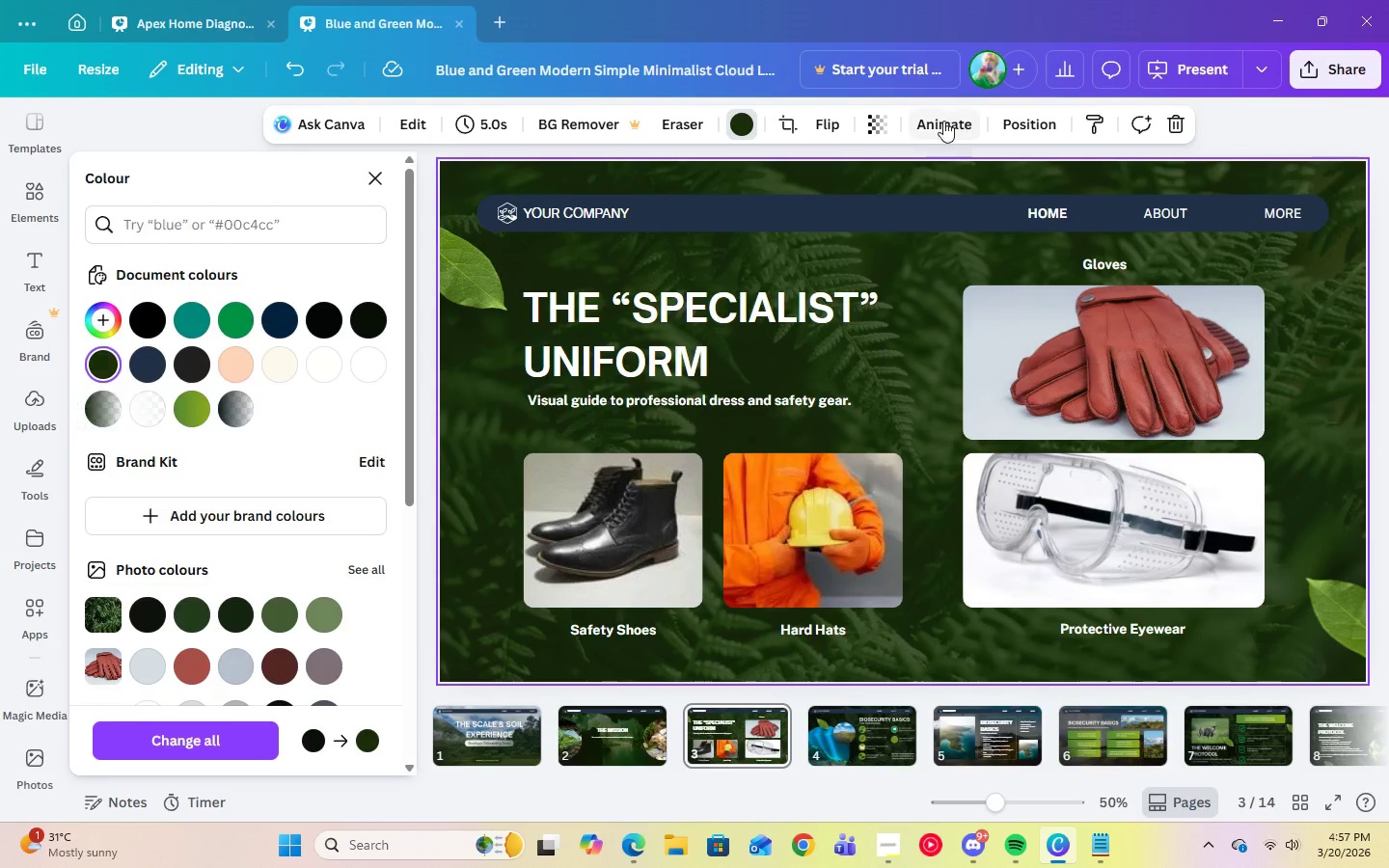 
left_click([881, 131])
 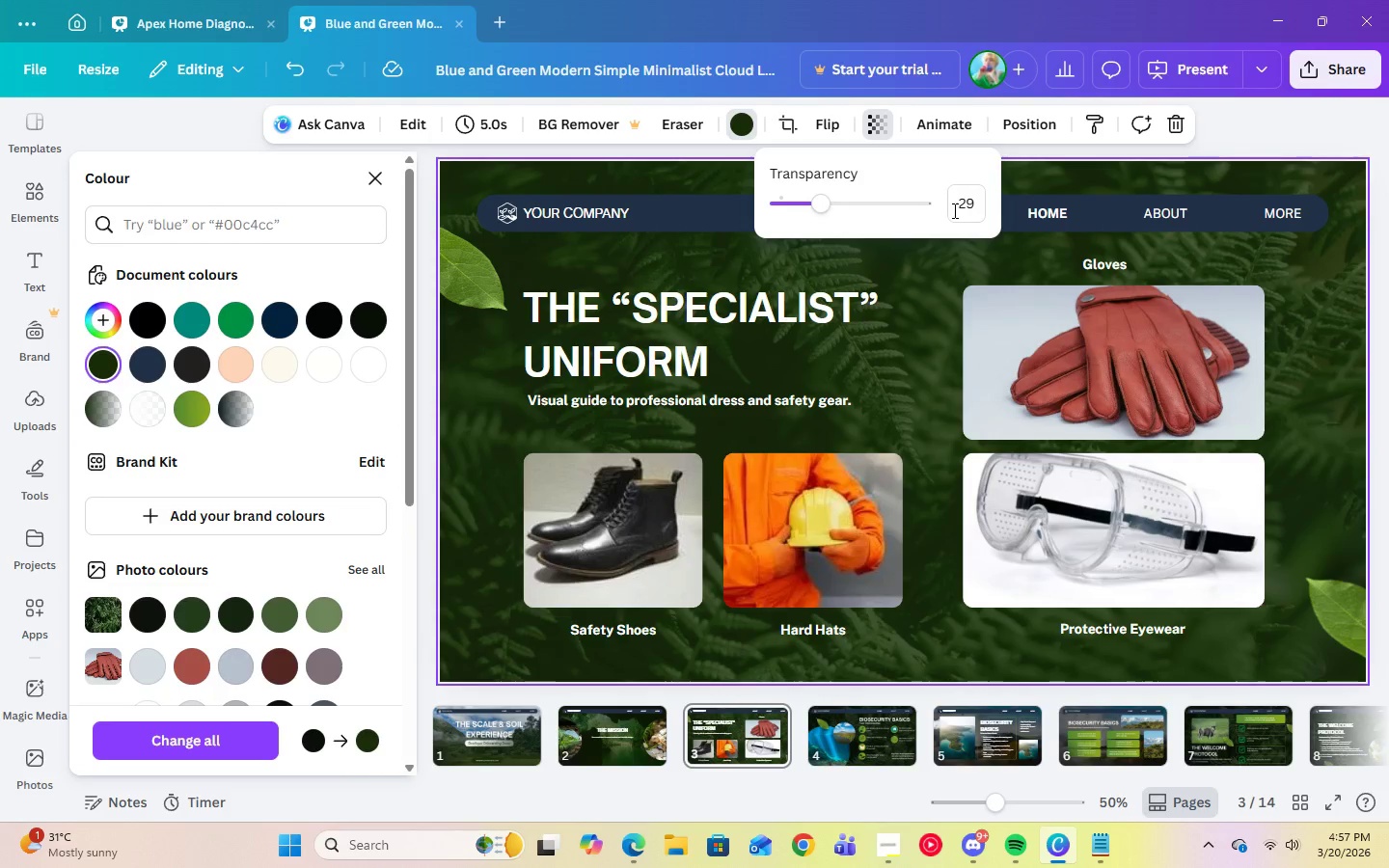 
left_click([968, 211])
 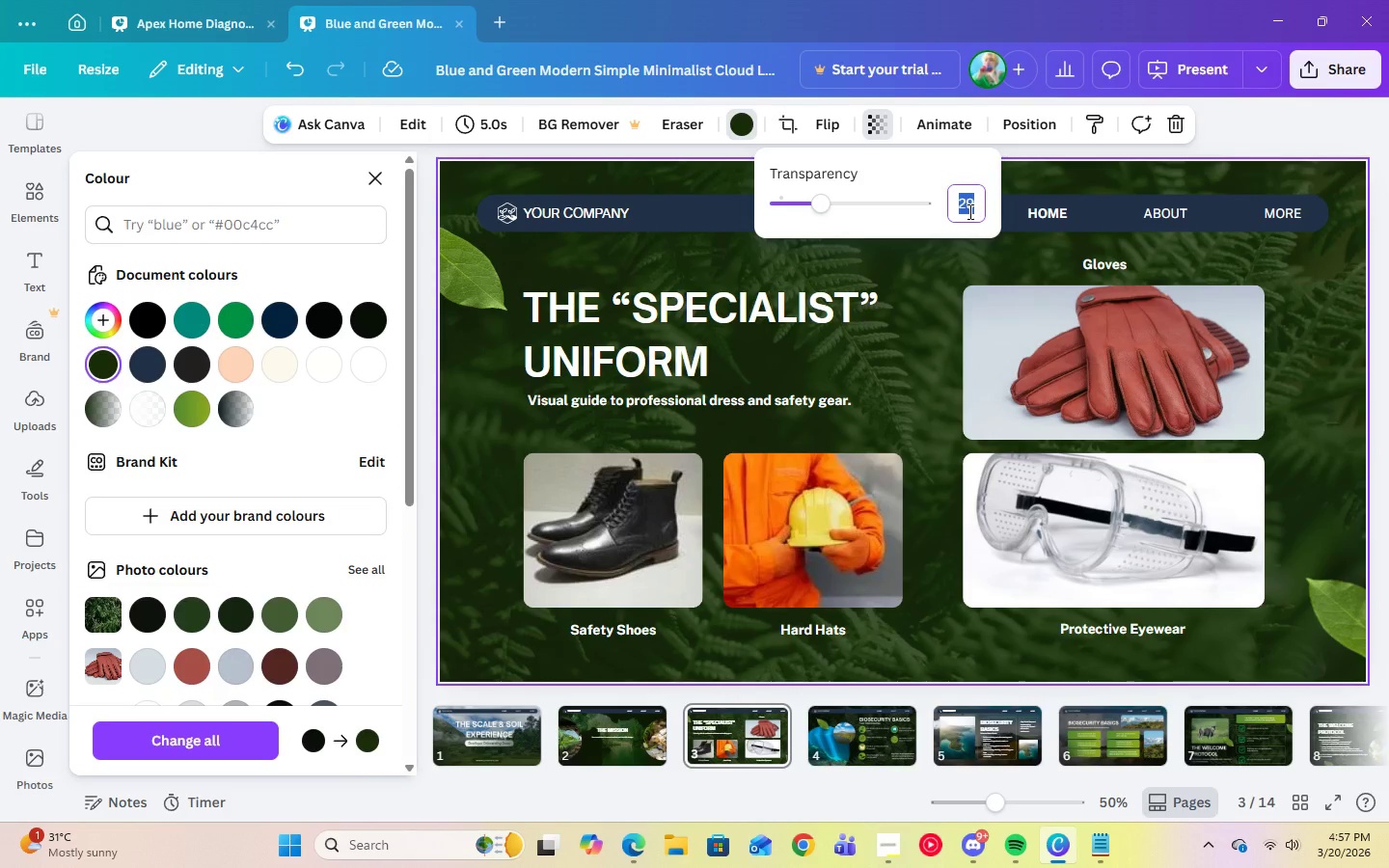 
key(Numpad4)
 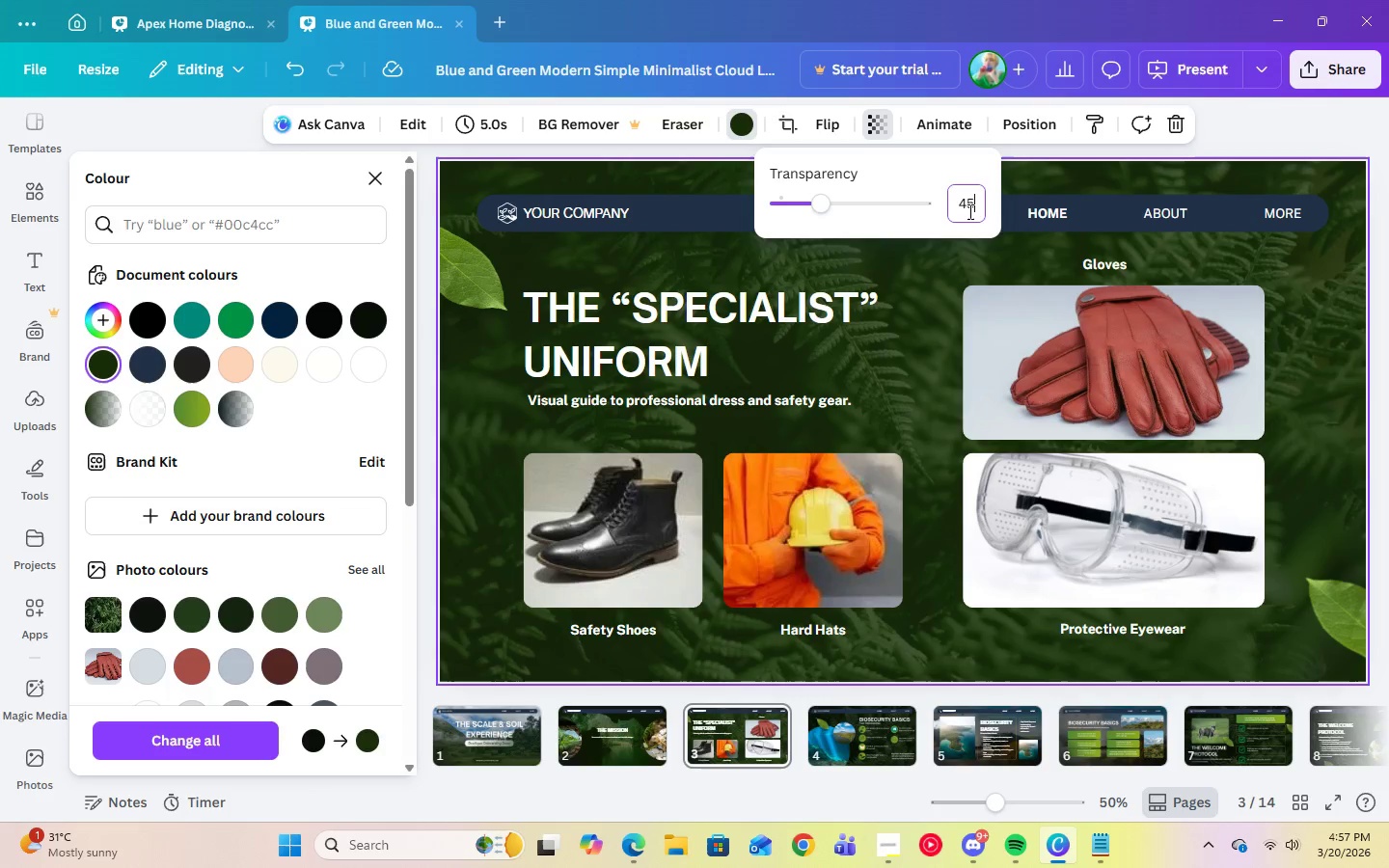 
key(Numpad5)
 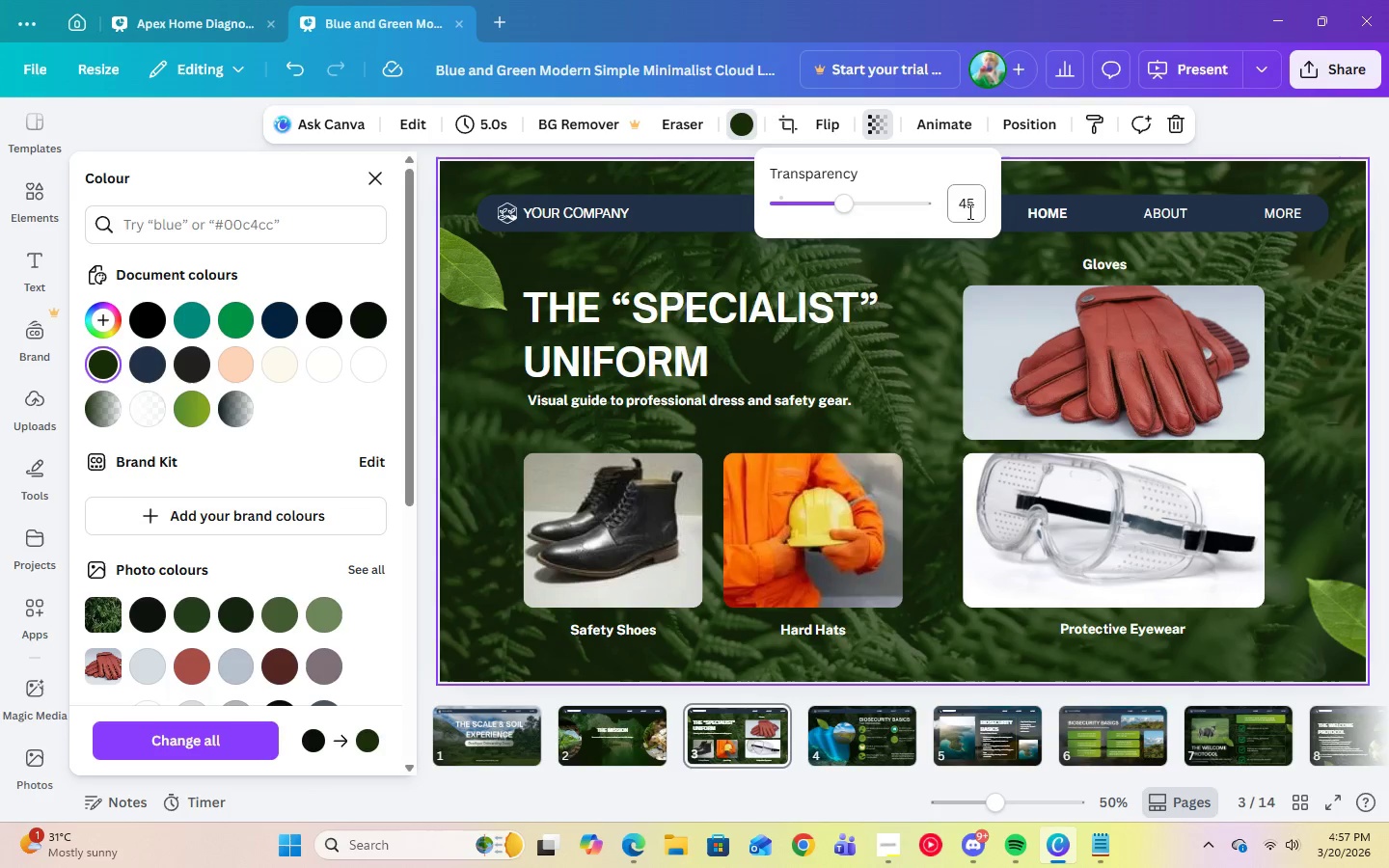 
key(Enter)
 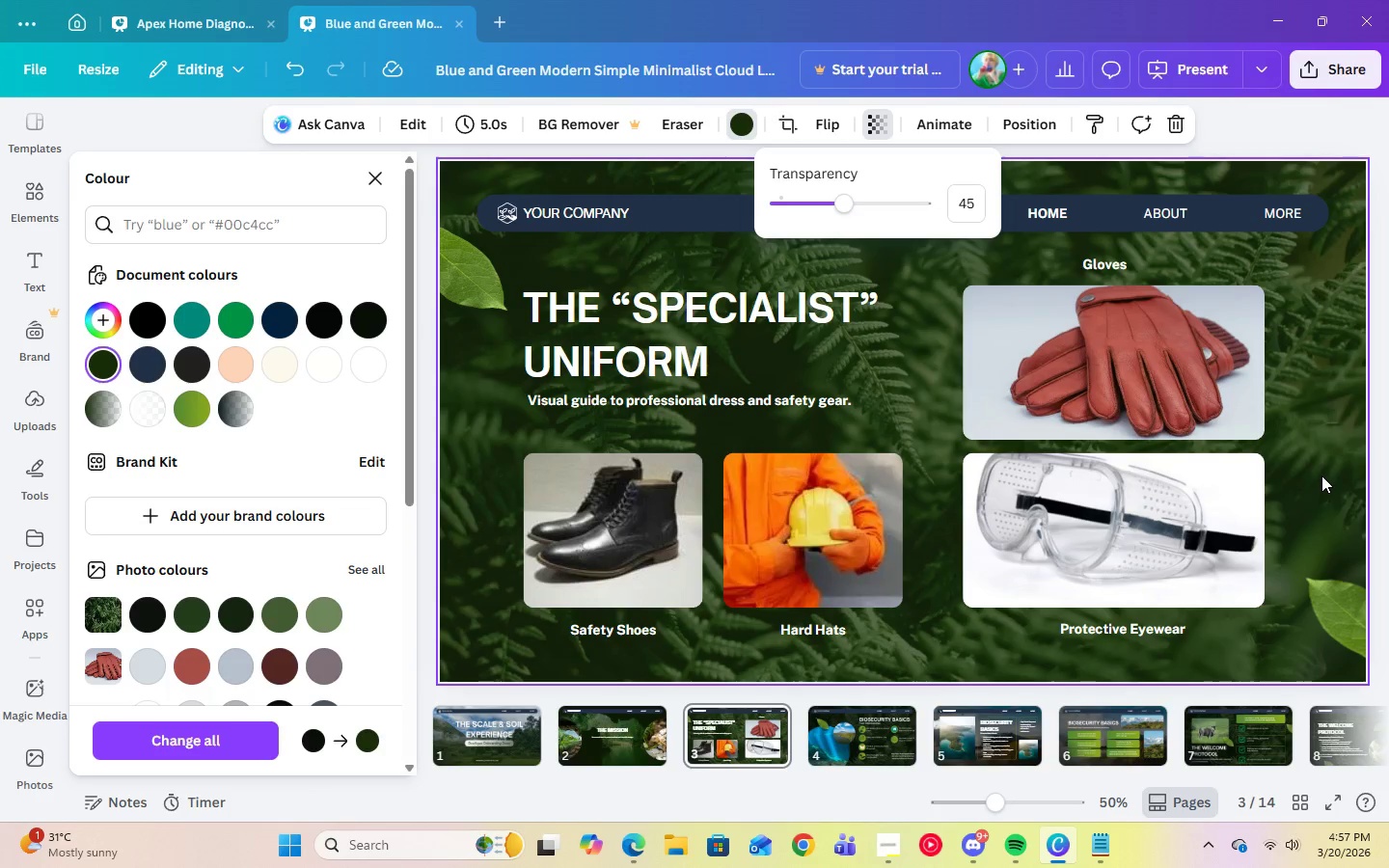 
left_click([1335, 296])
 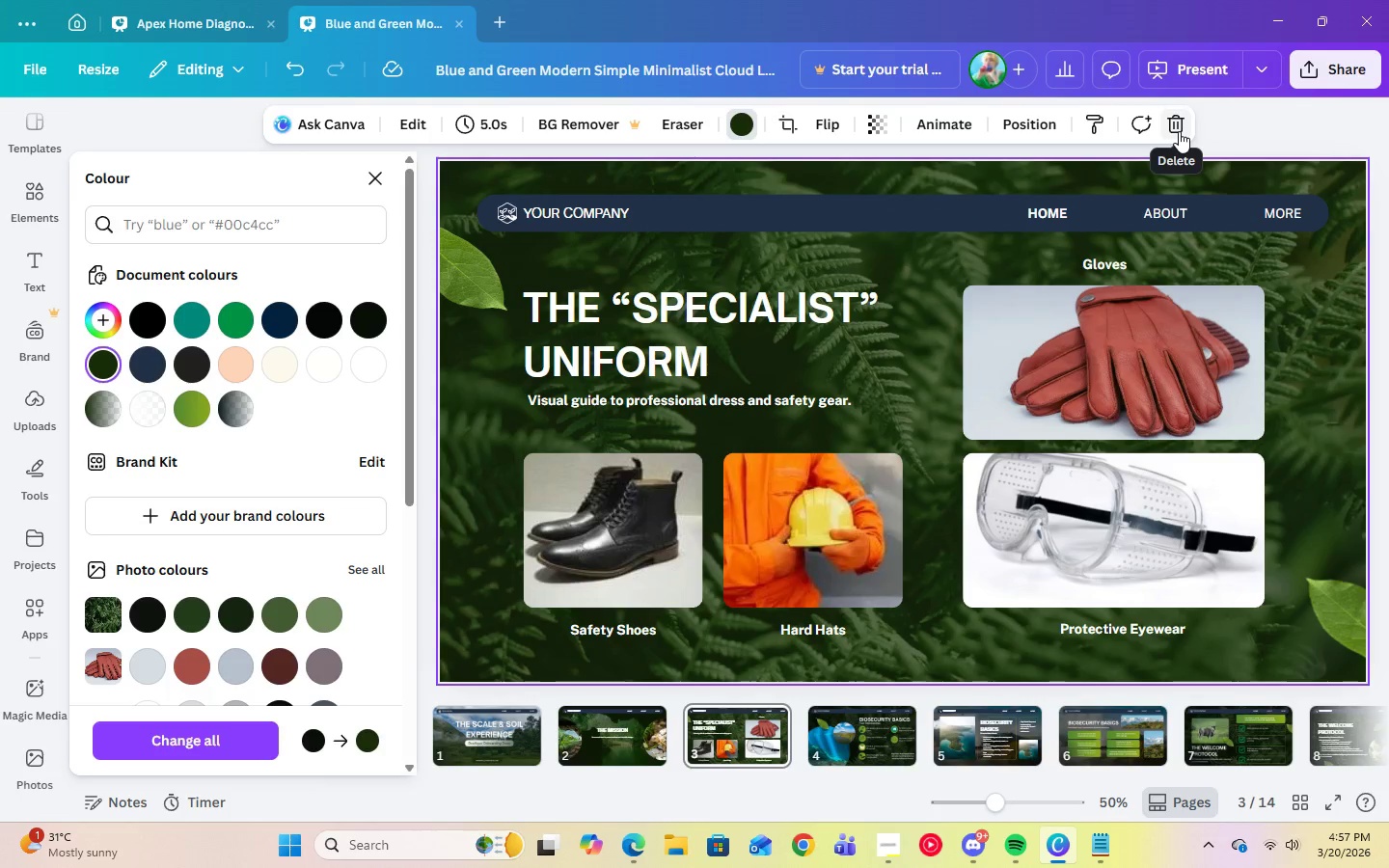 
left_click([1179, 131])
 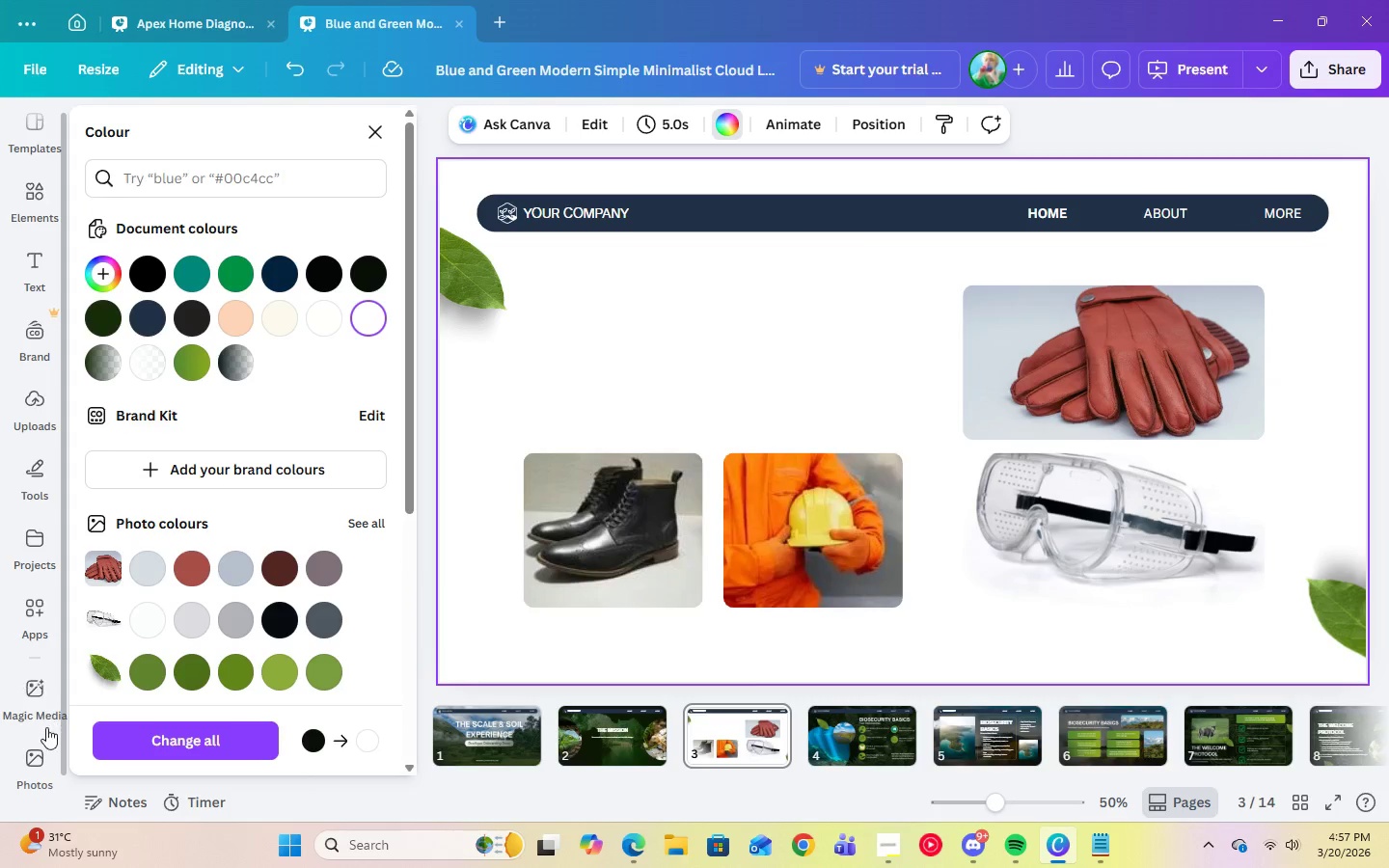 
left_click([41, 755])
 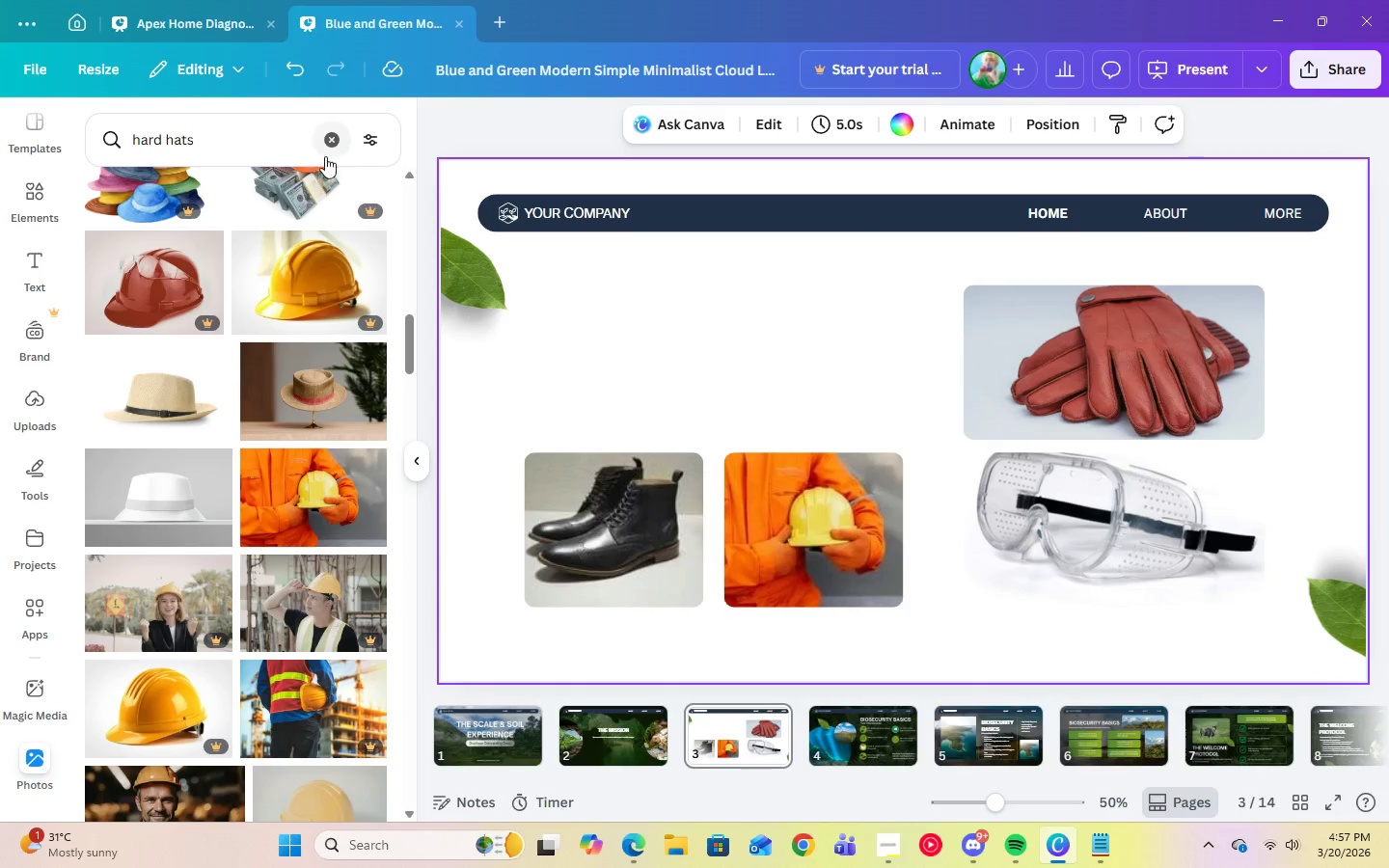 
left_click([325, 147])
 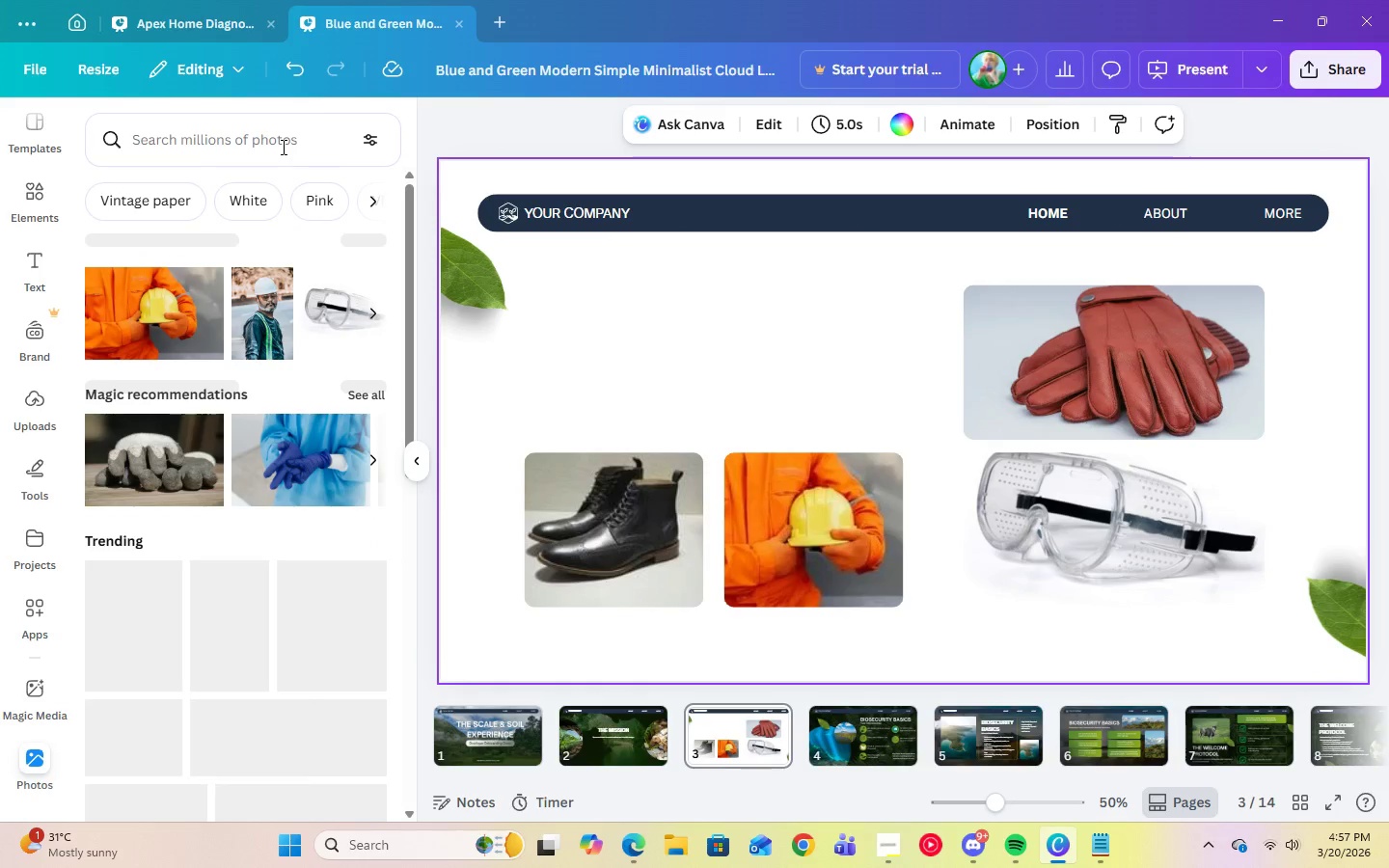 
left_click([238, 158])
 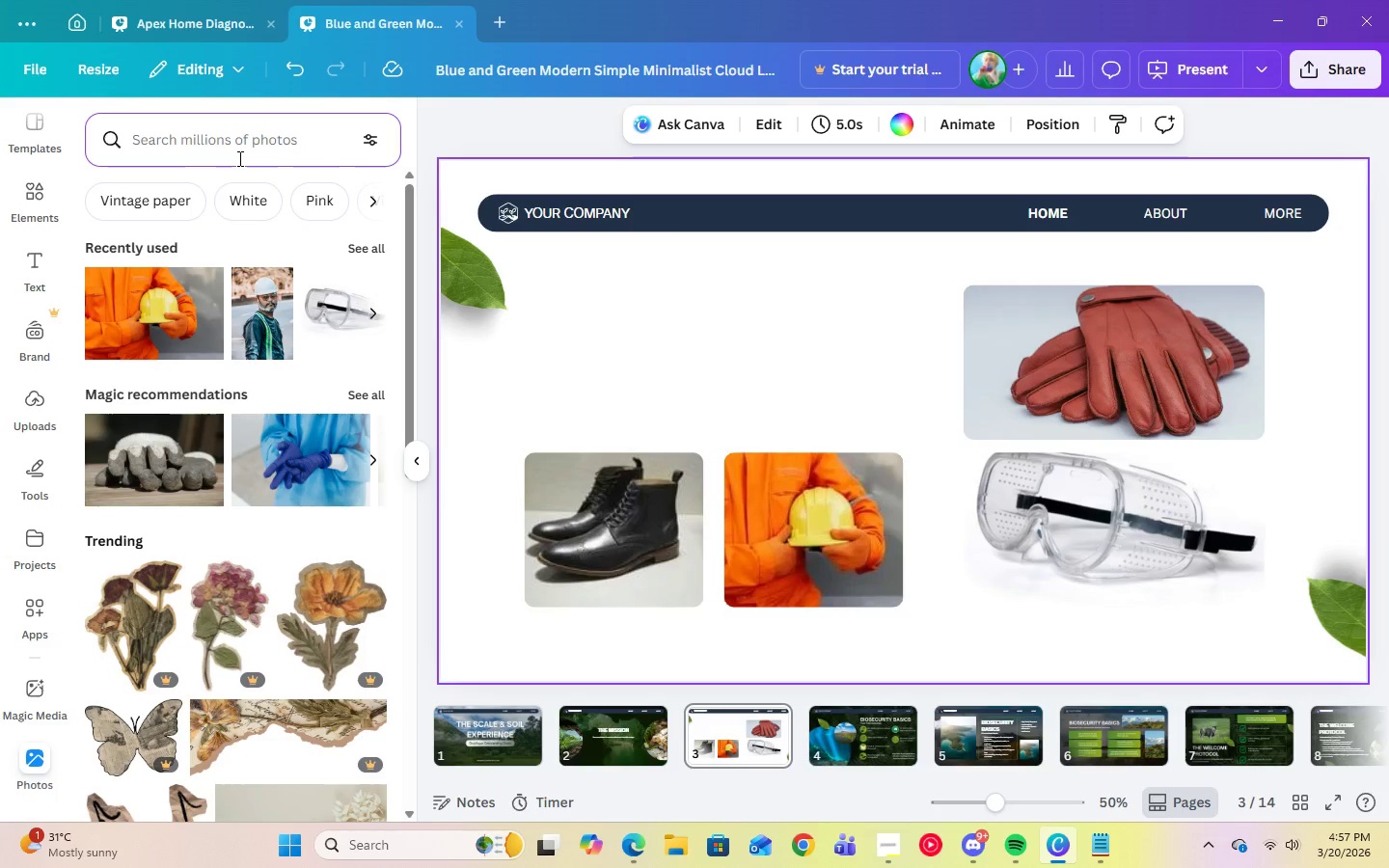 
type(lush)
 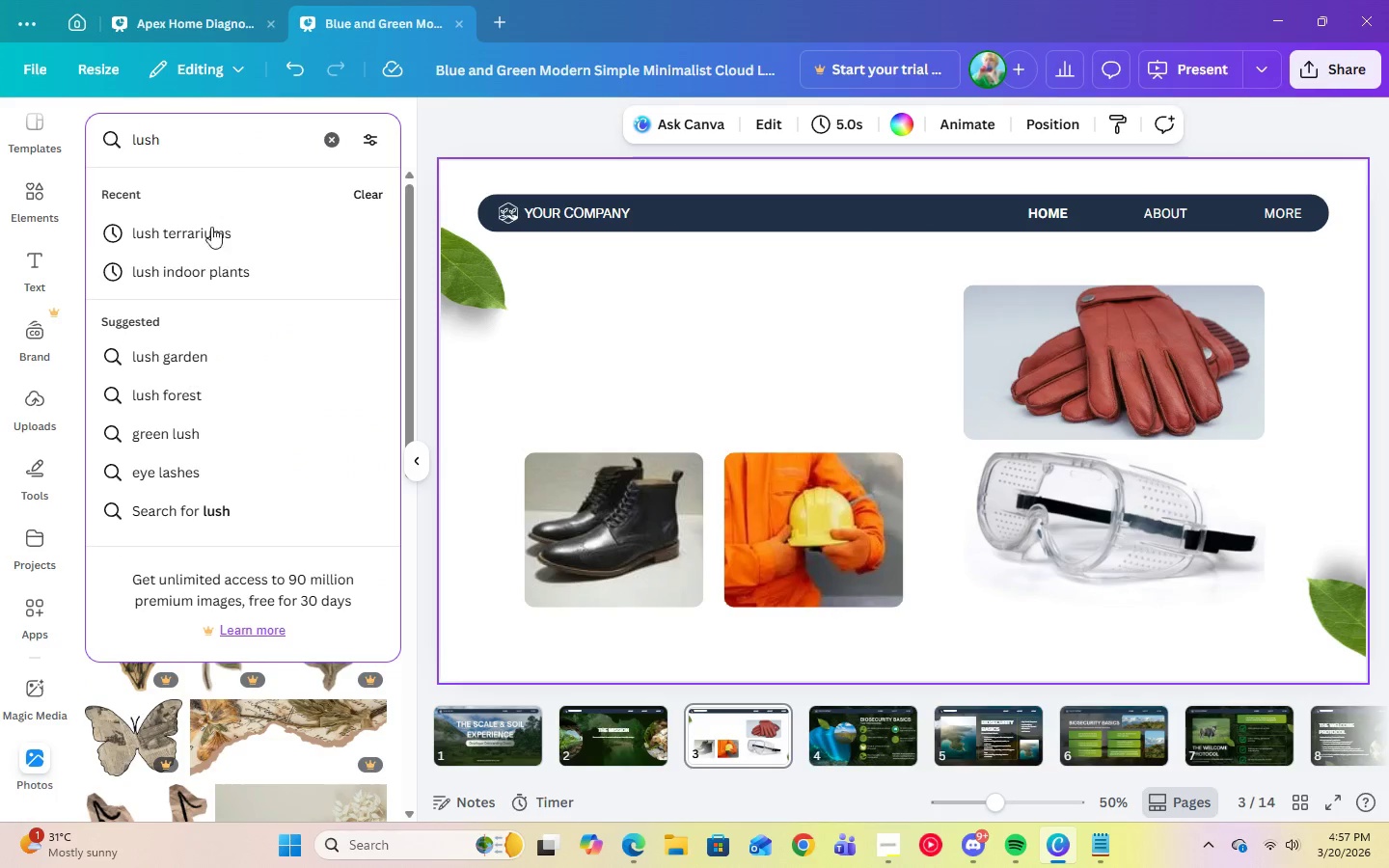 
left_click([209, 240])
 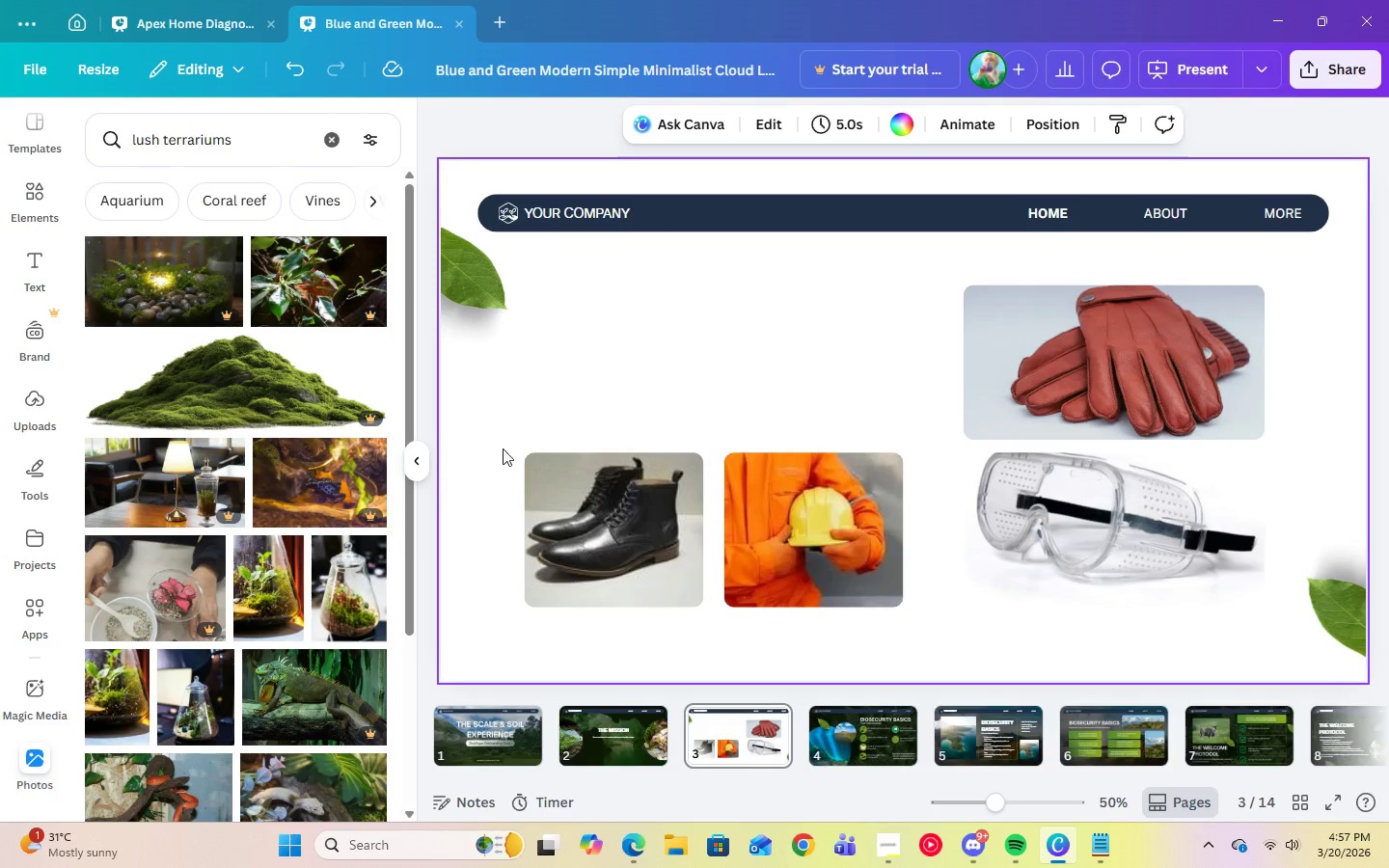 
scroll: coordinate [192, 632], scroll_direction: down, amount: 19.0
 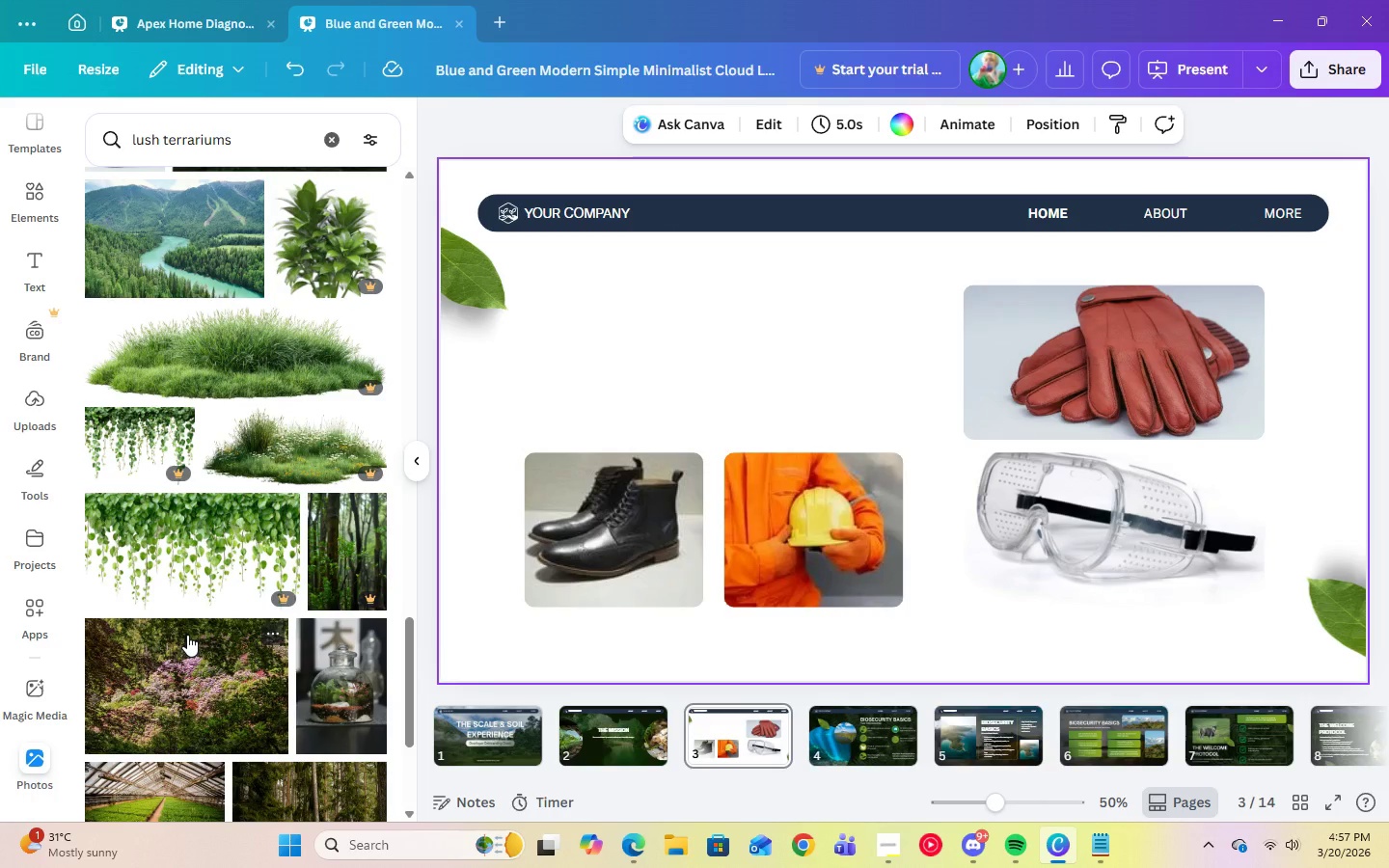 
wait(8.83)
 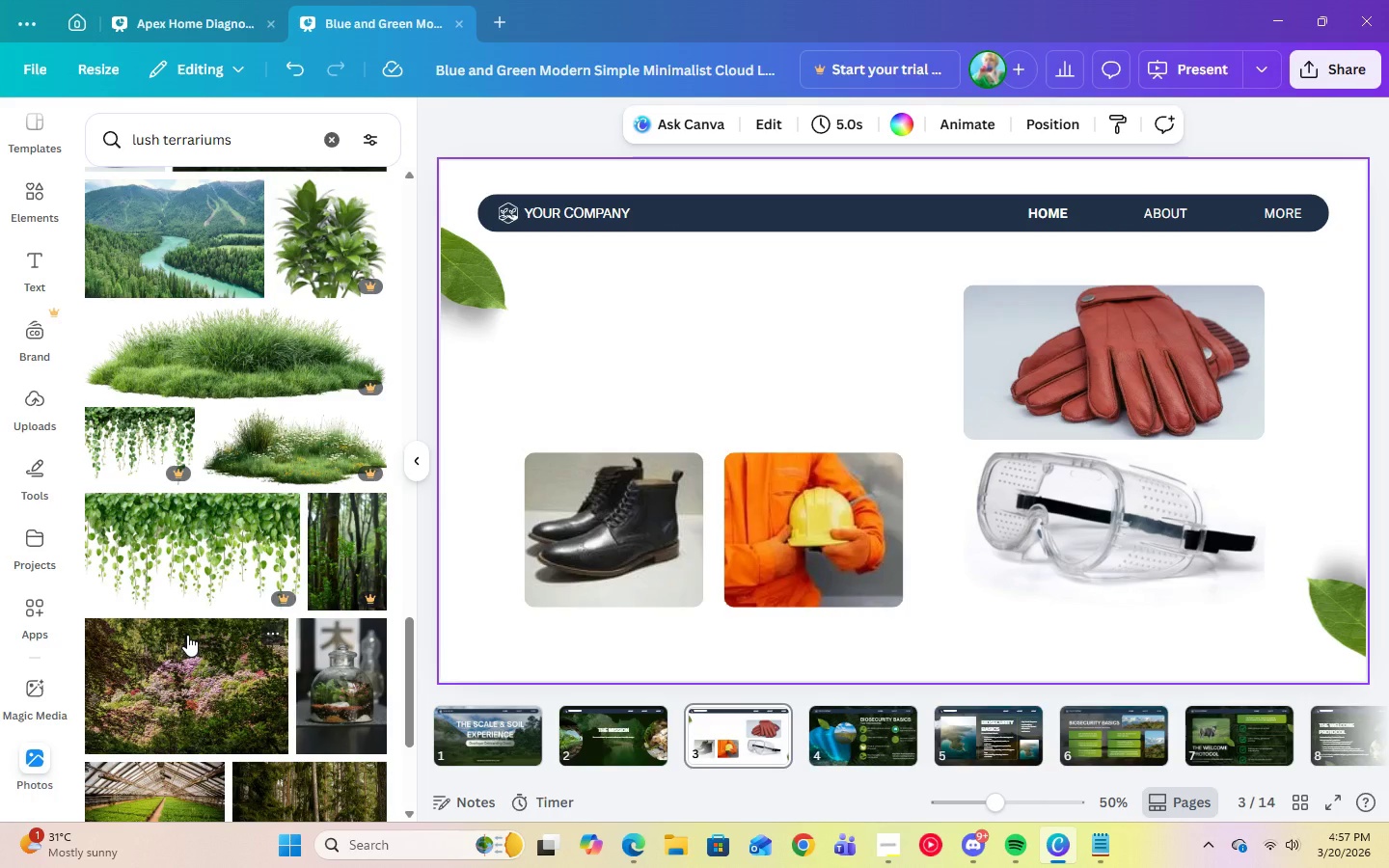 
scroll: coordinate [230, 691], scroll_direction: down, amount: 6.0
 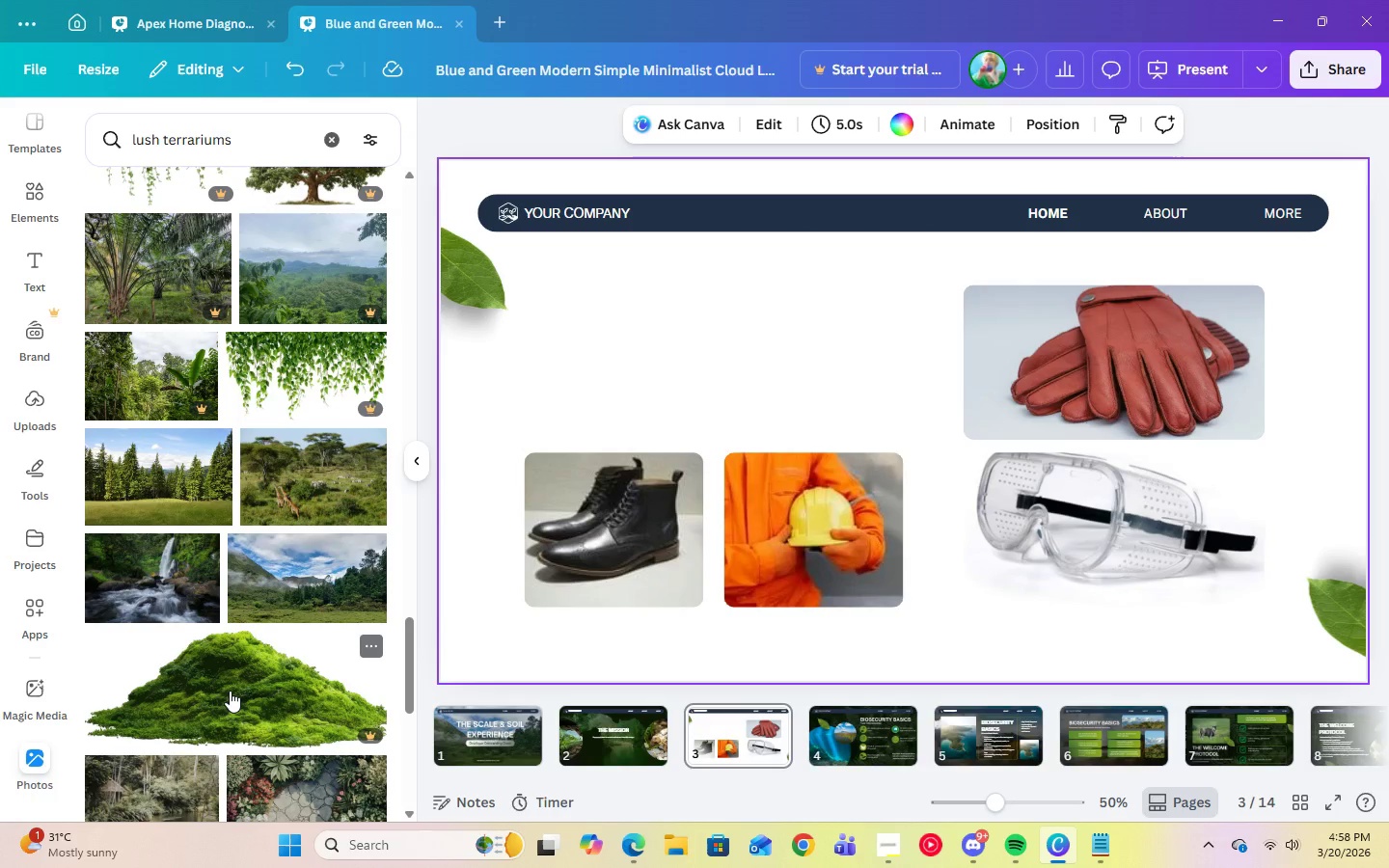 
wait(7.08)
 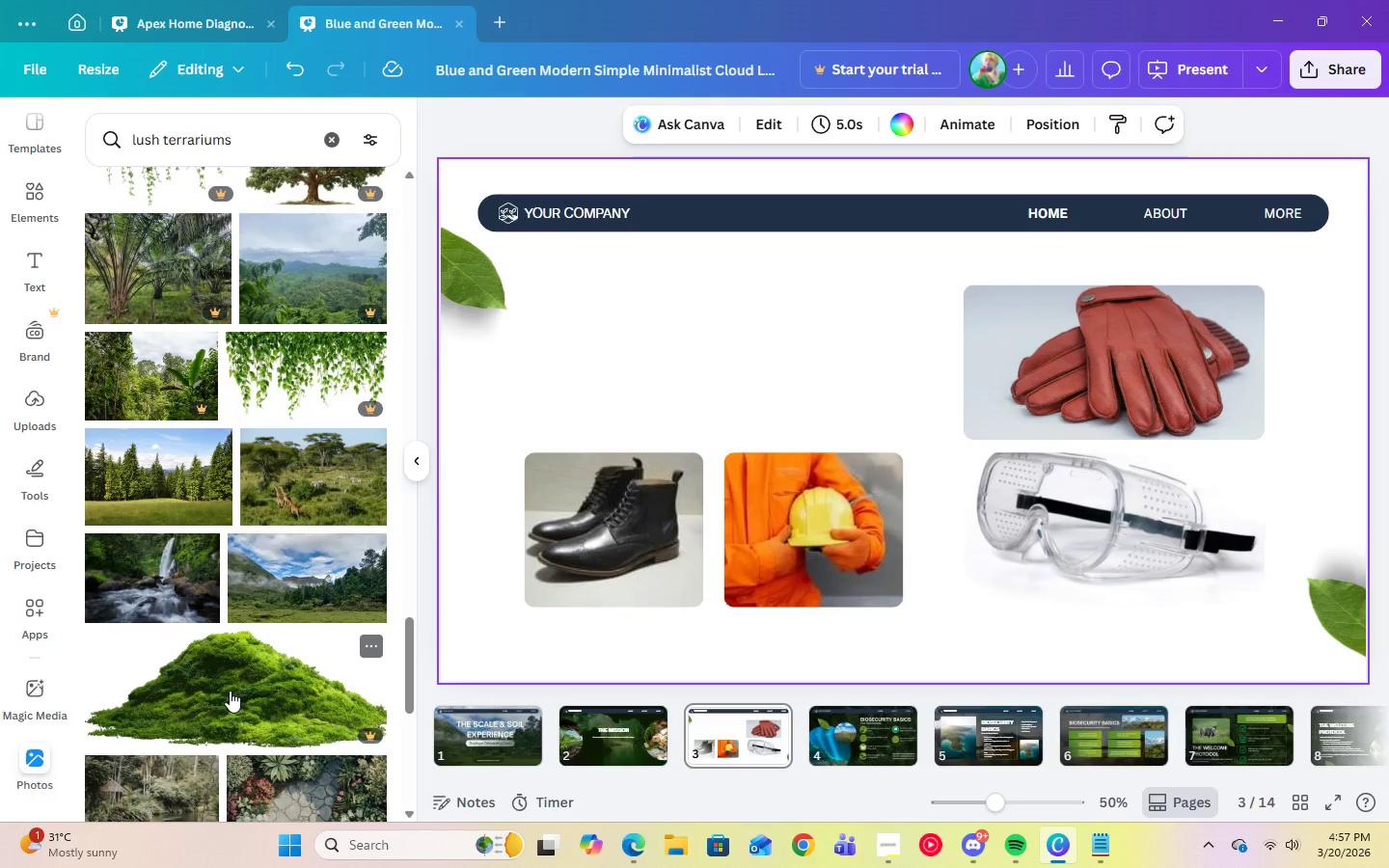 
left_click([613, 733])
 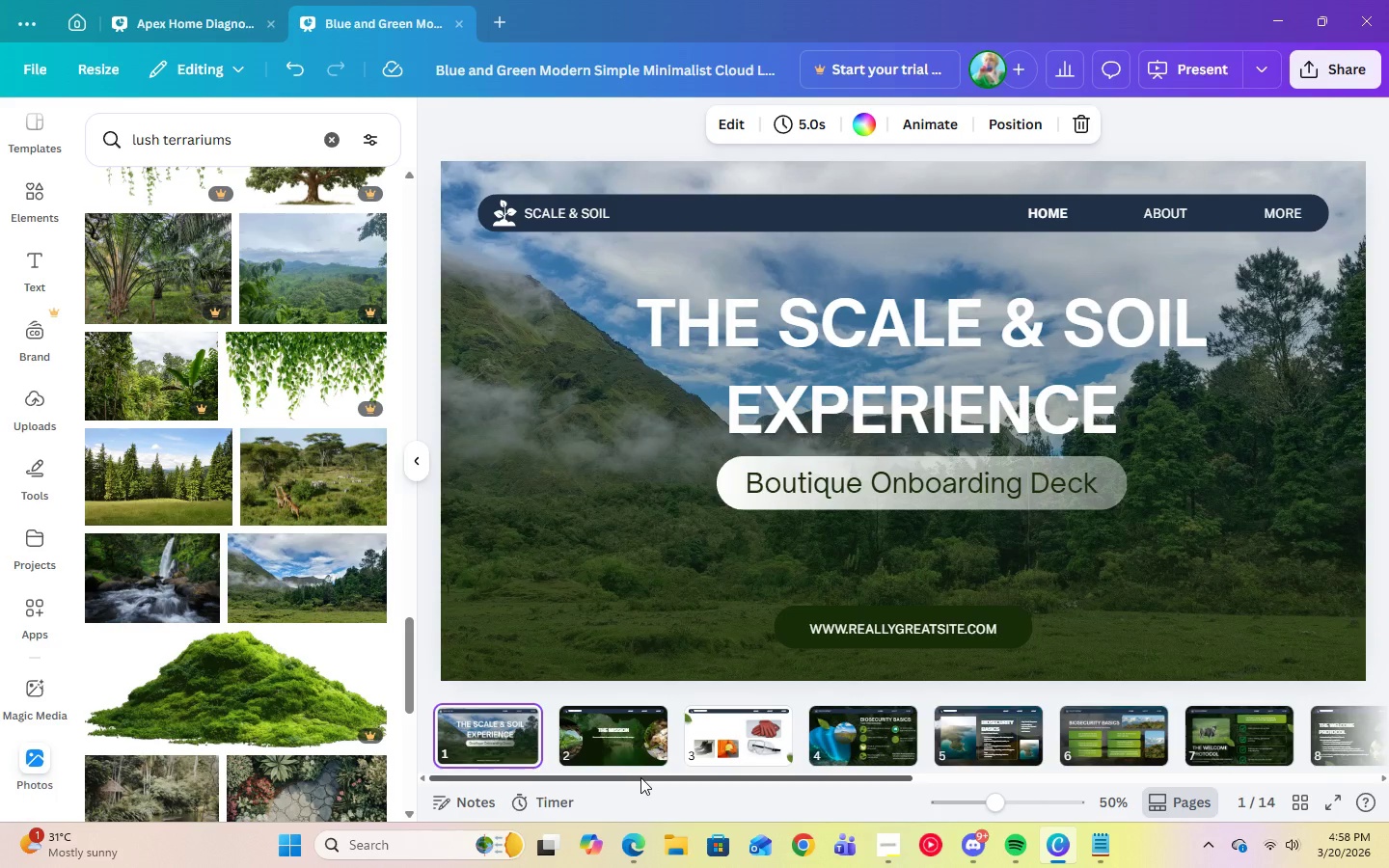 
left_click([708, 733])
 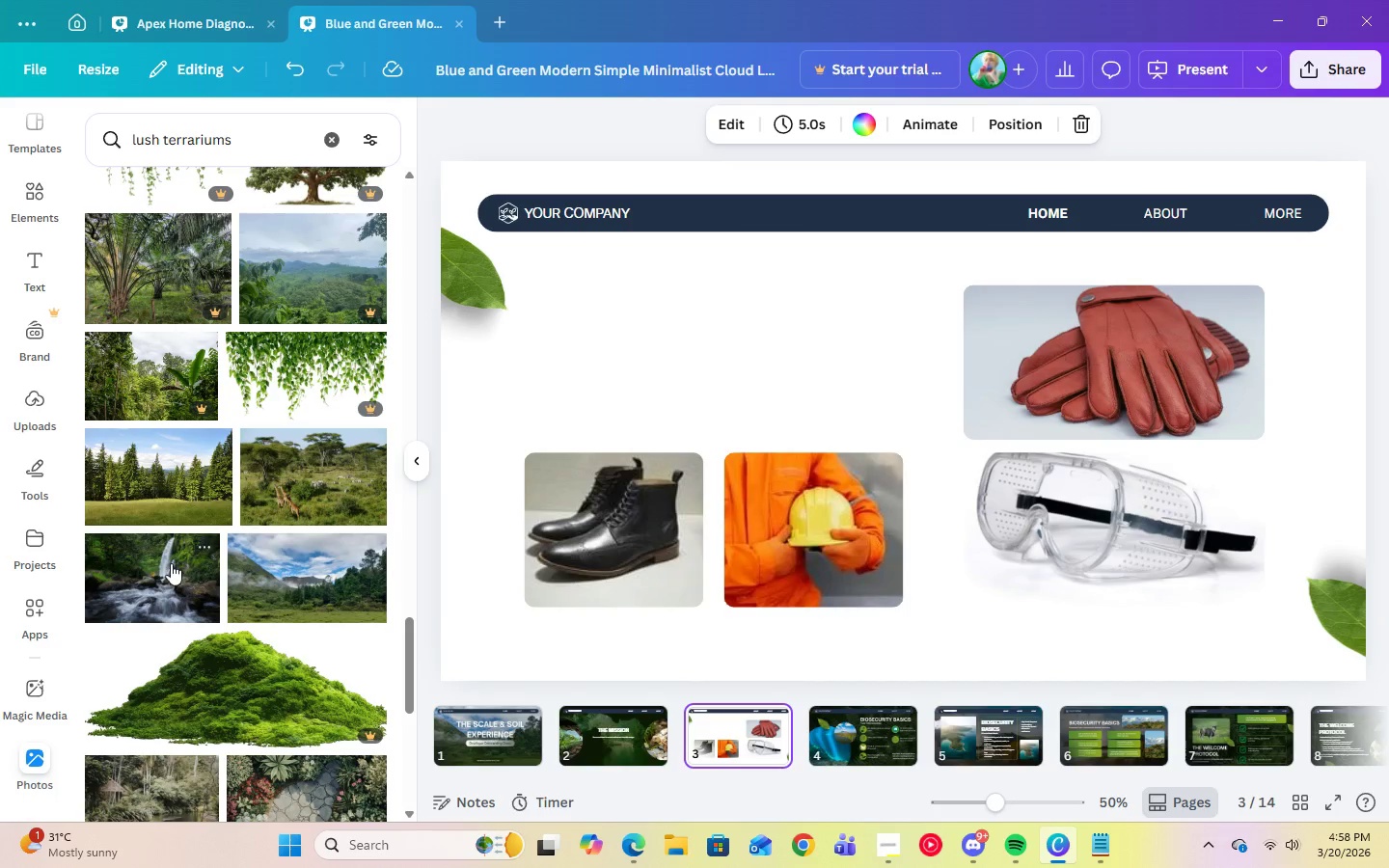 
left_click([162, 570])
 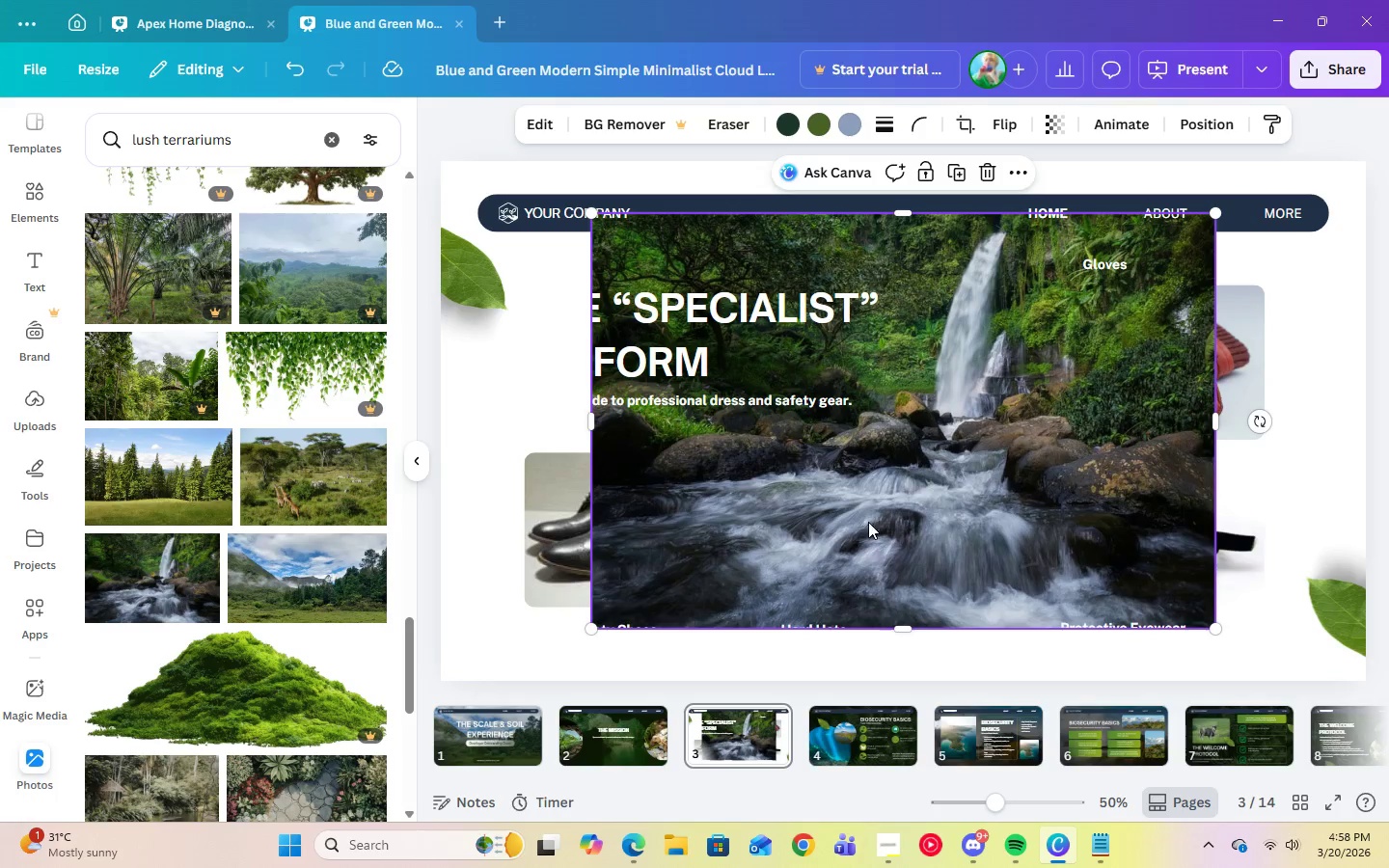 
right_click([893, 551])
 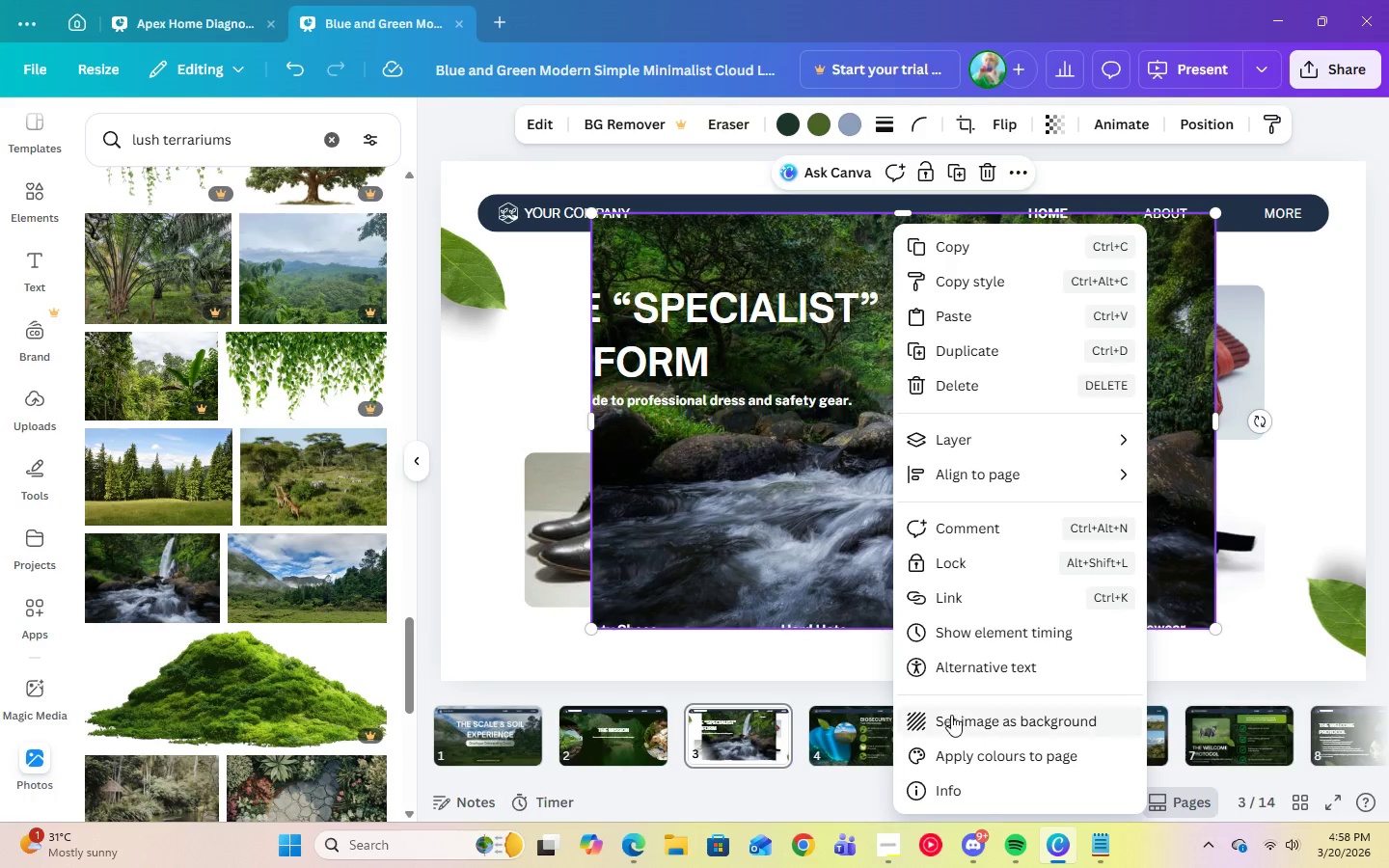 
left_click([951, 717])
 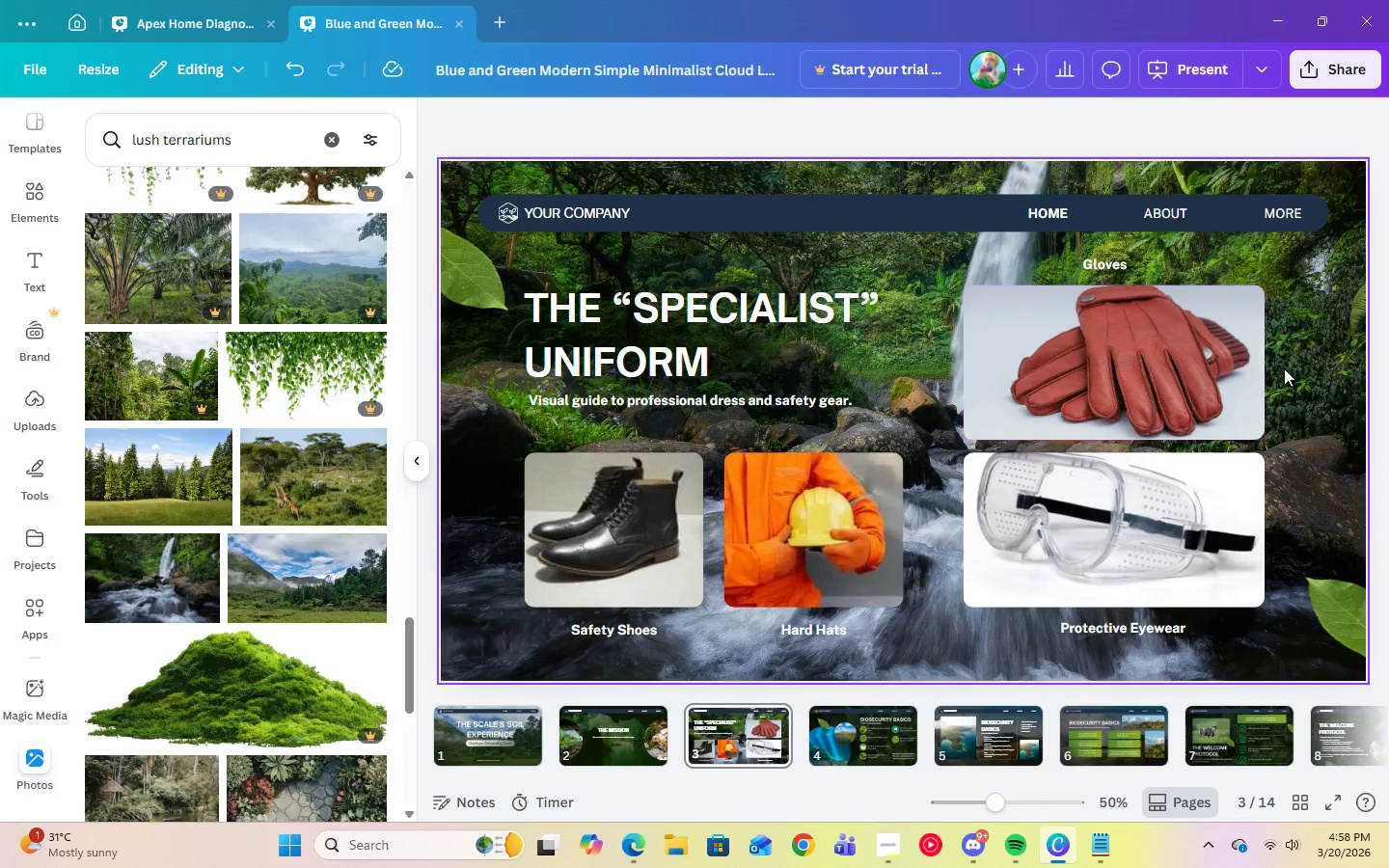 
left_click([1327, 374])
 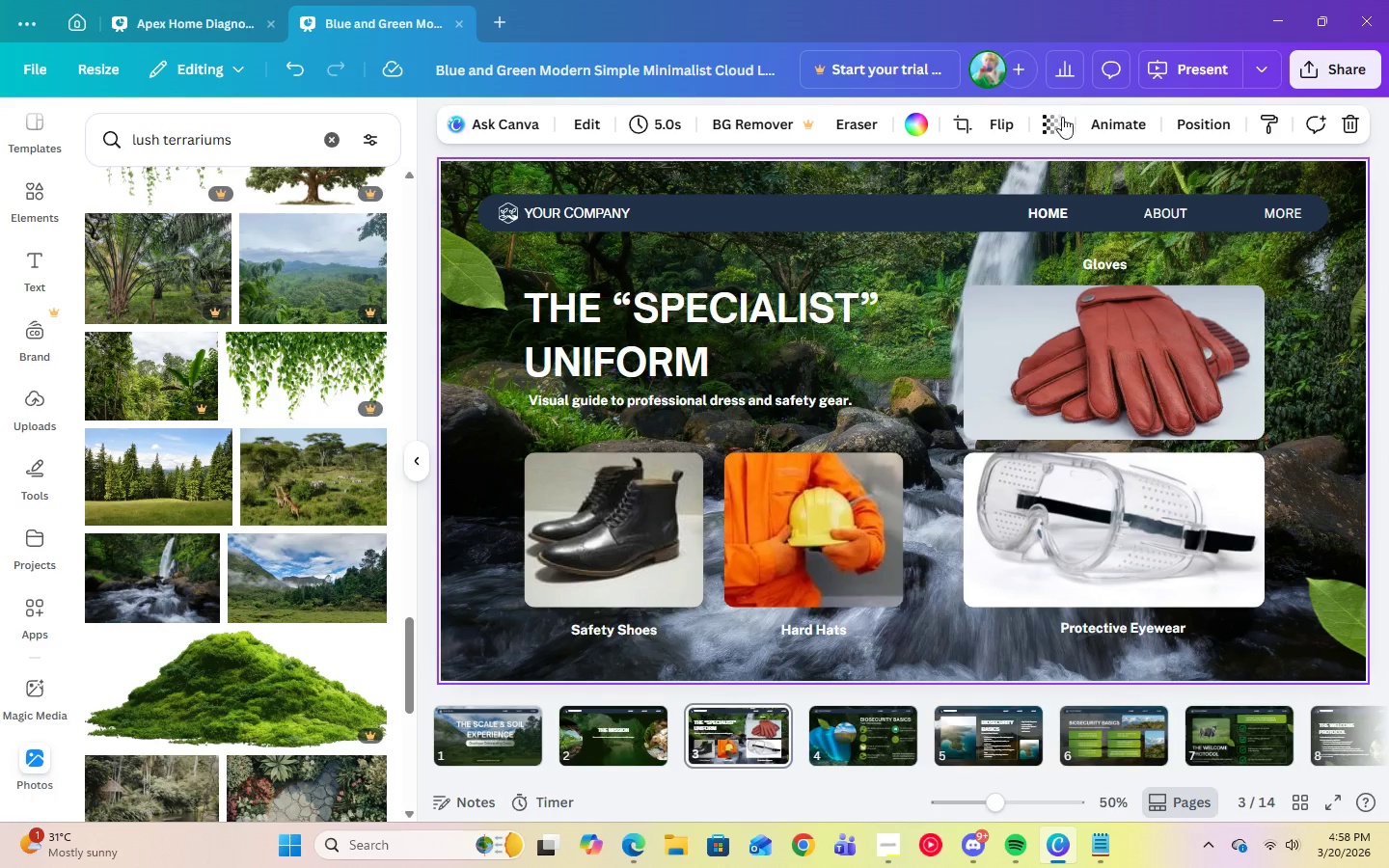 
left_click([1052, 122])
 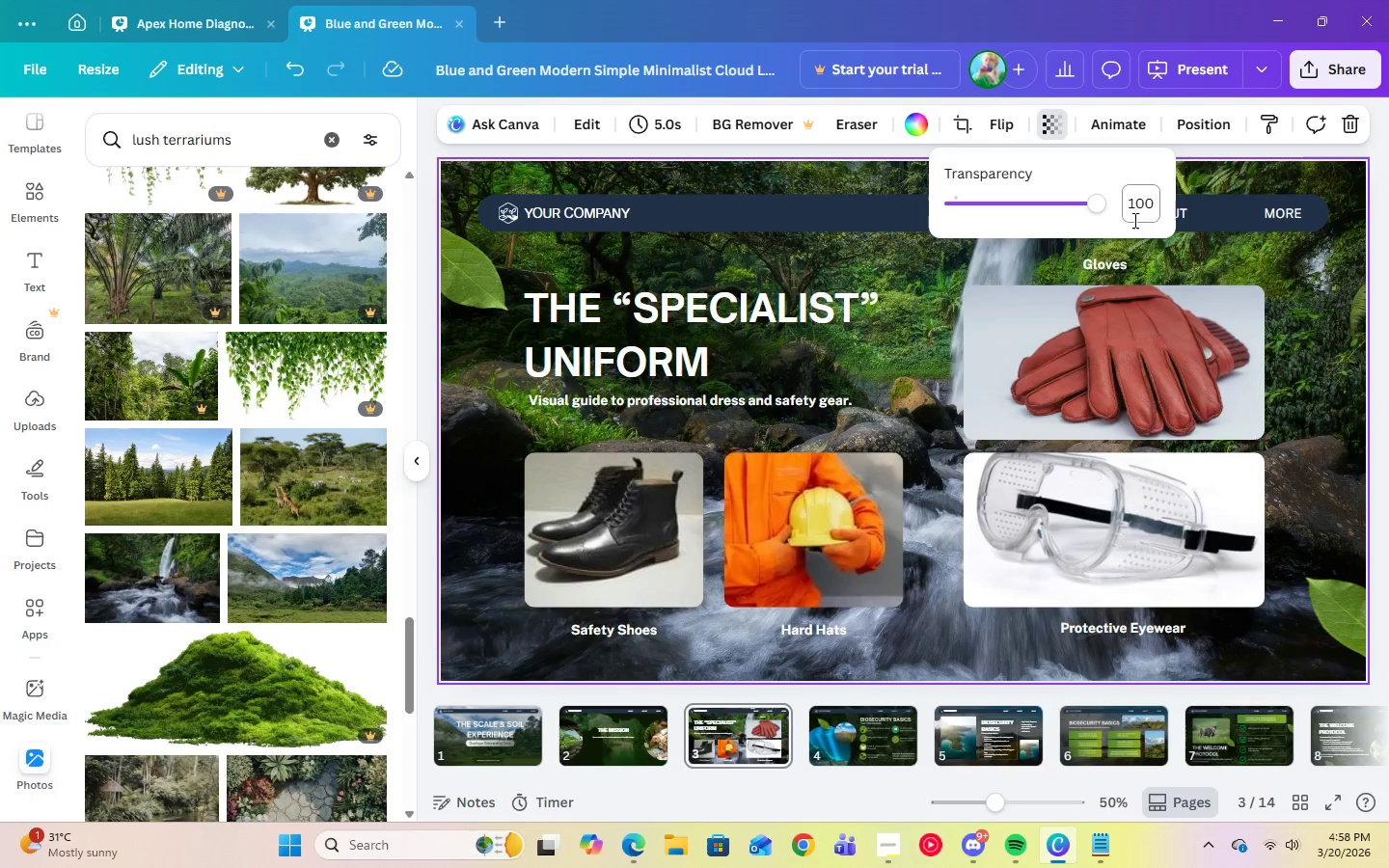 
left_click([1133, 220])
 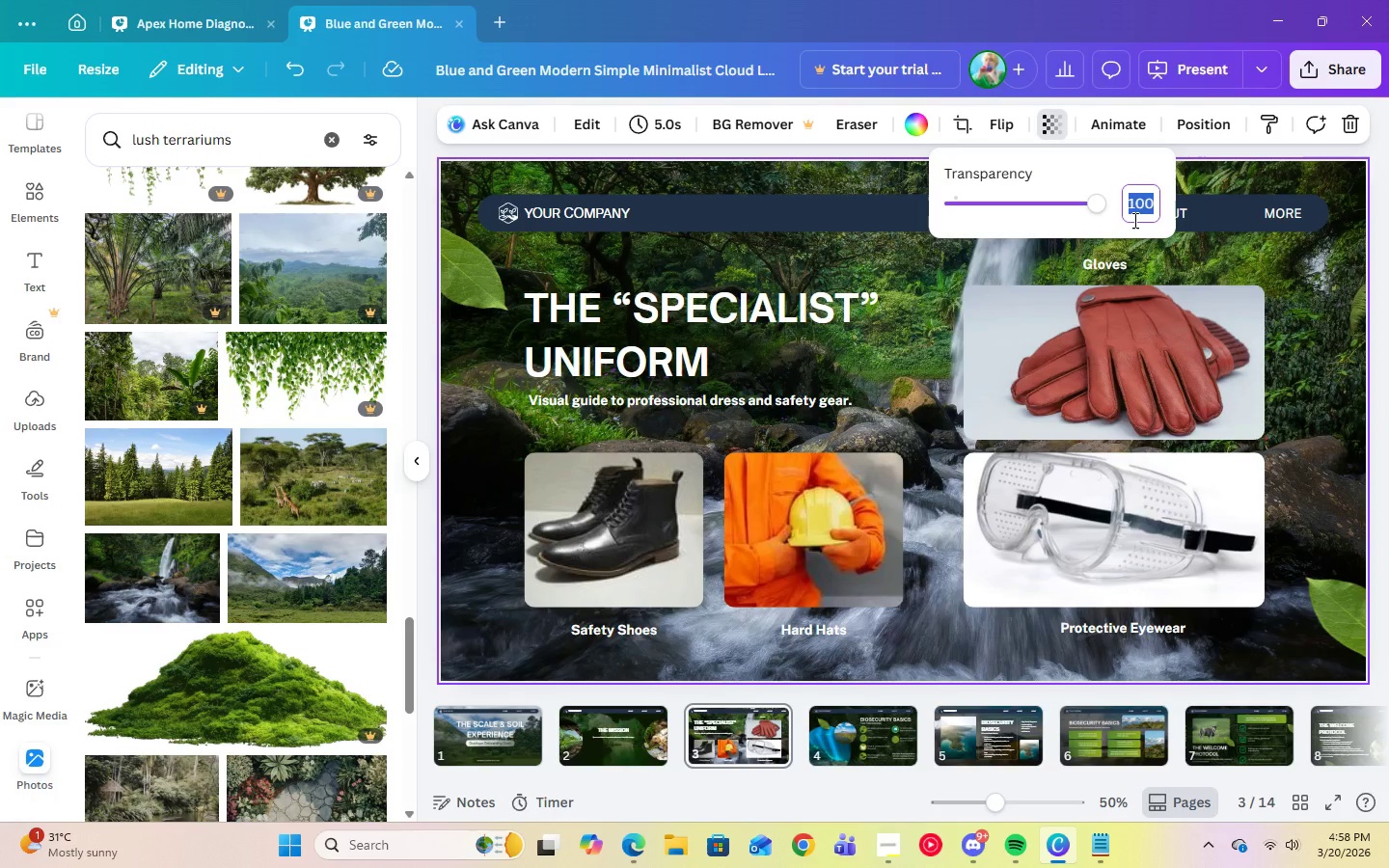 
key(Numpad4)
 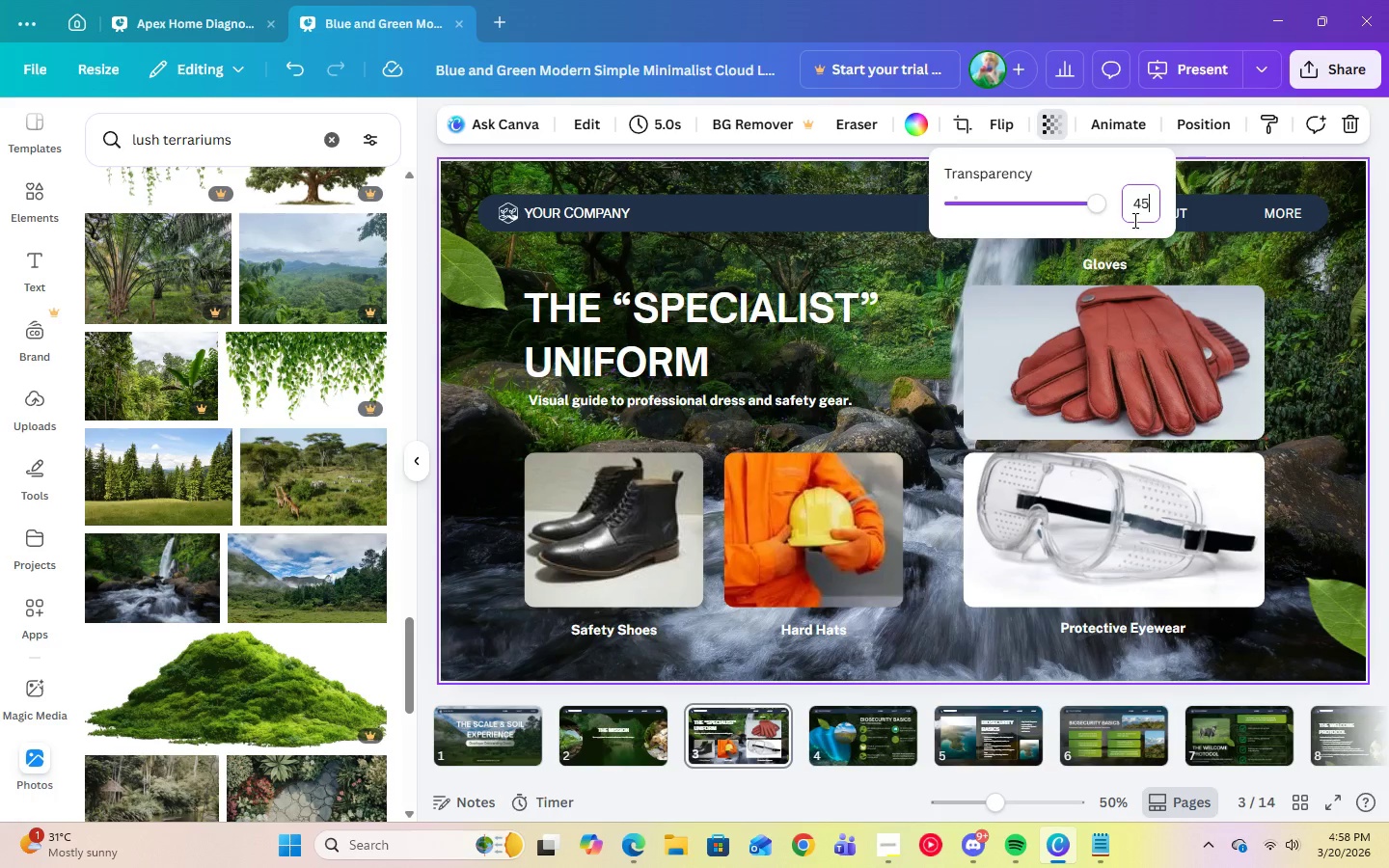 
key(Numpad5)
 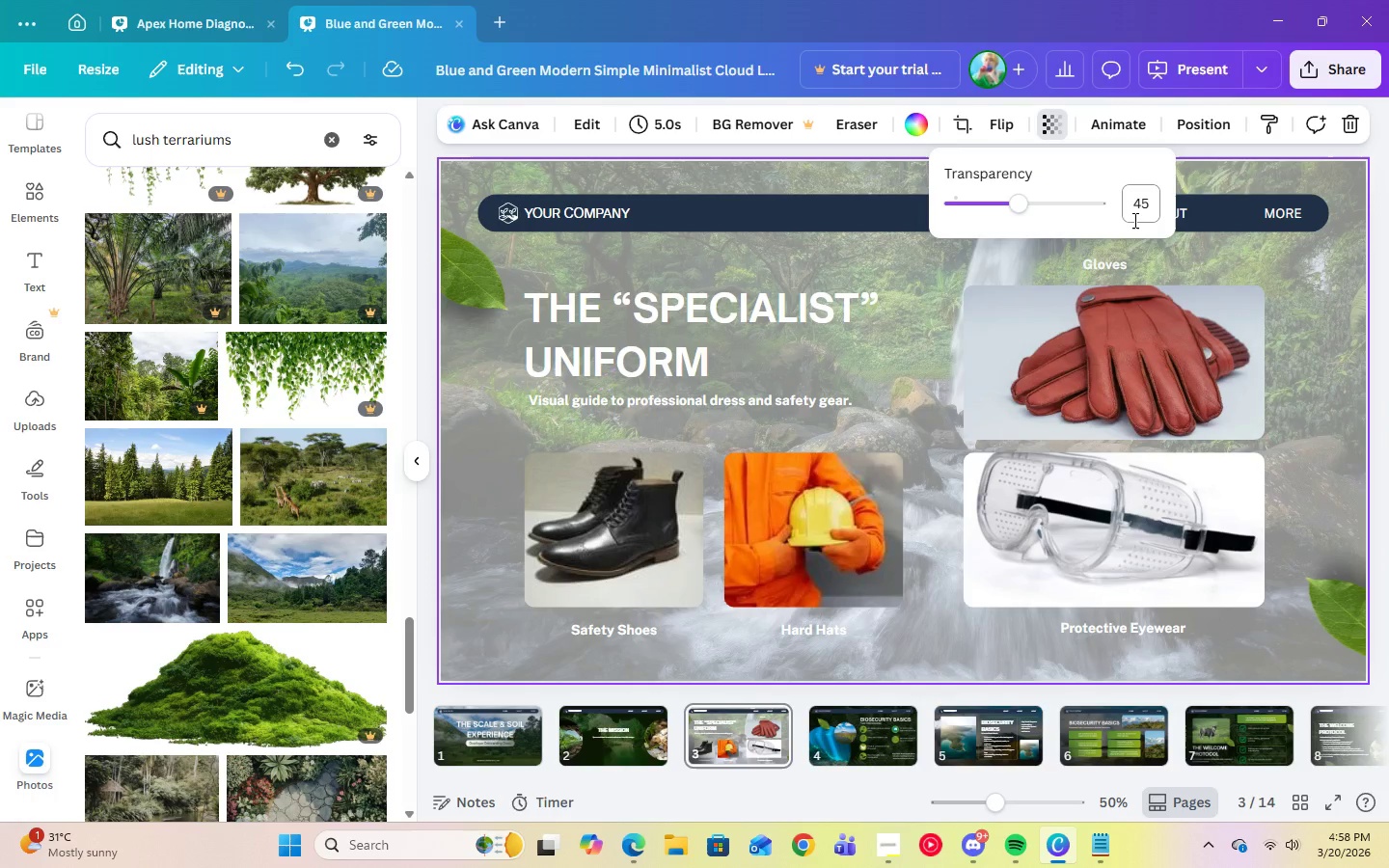 
key(Enter)
 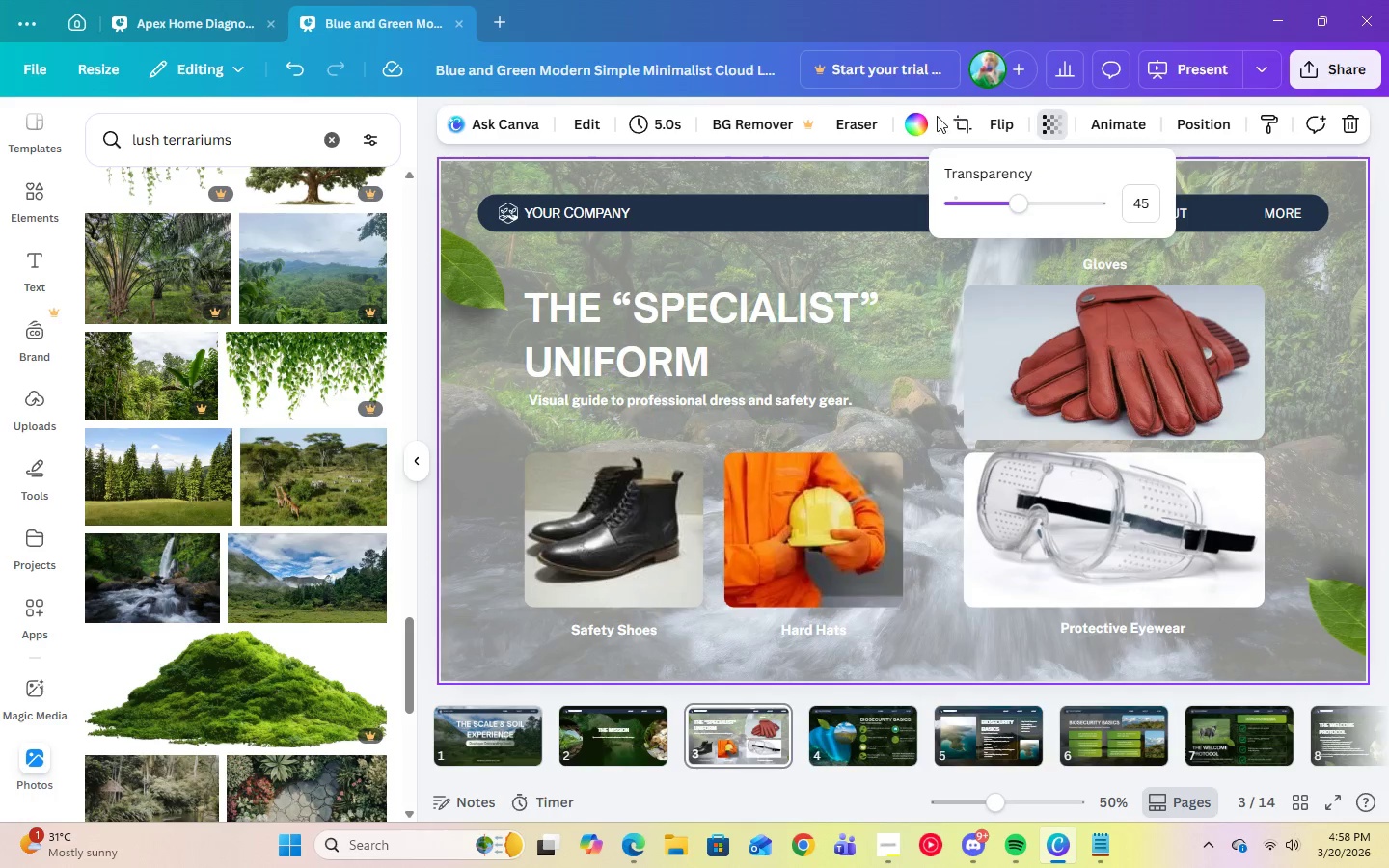 
left_click([925, 124])
 